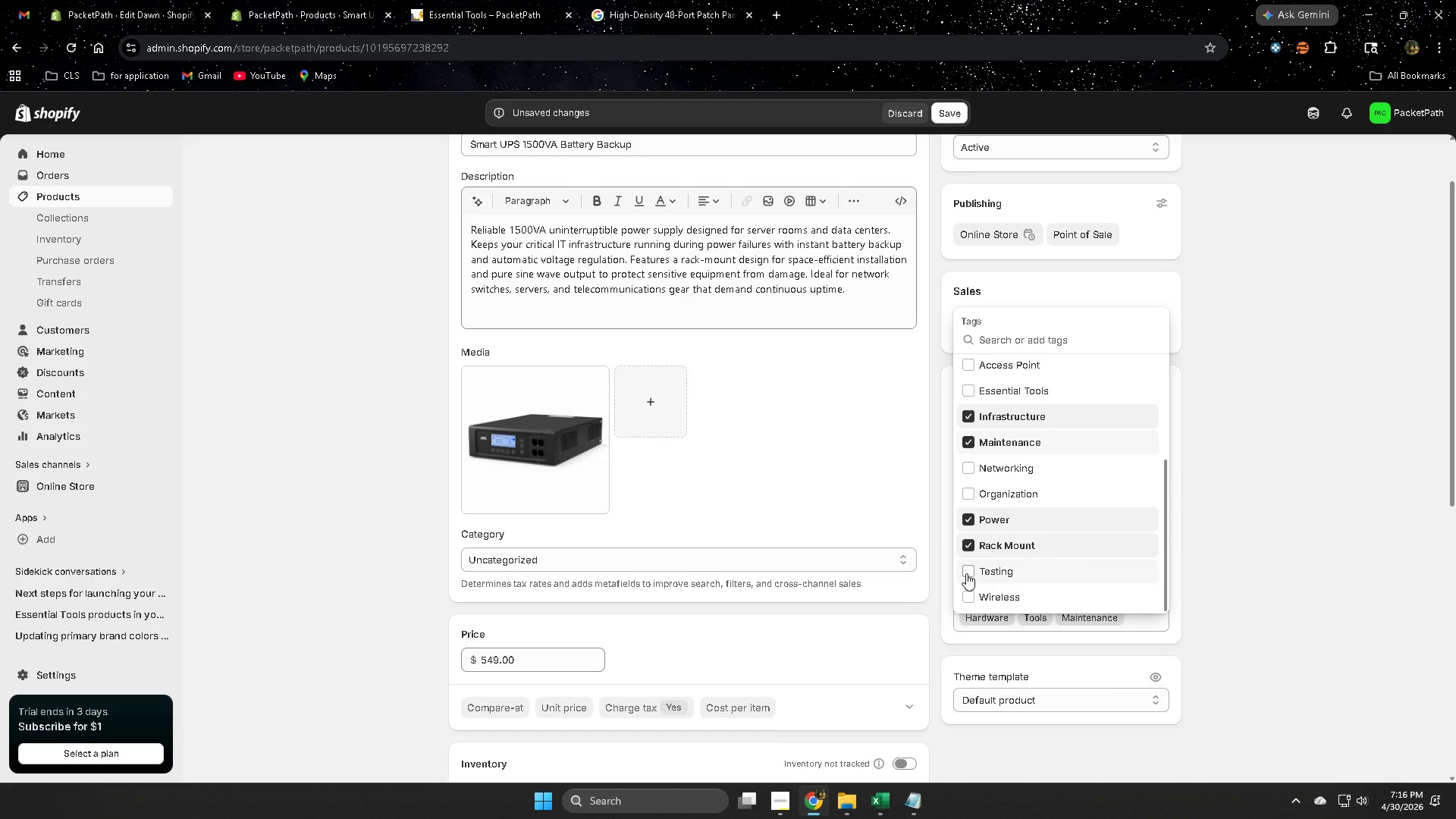 
left_click([967, 573])
 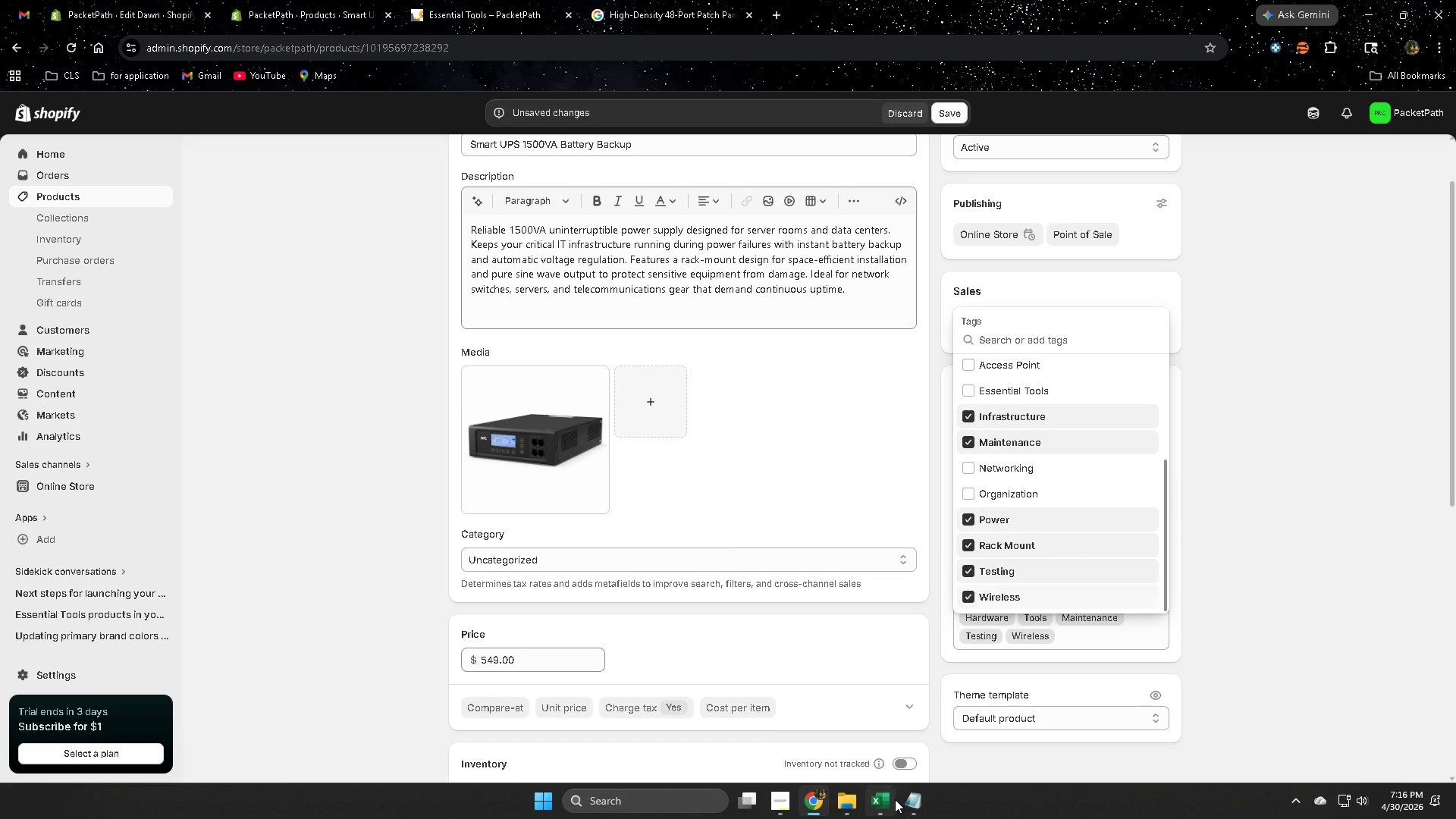 
scroll: coordinate [1058, 450], scroll_direction: up, amount: 3.0
 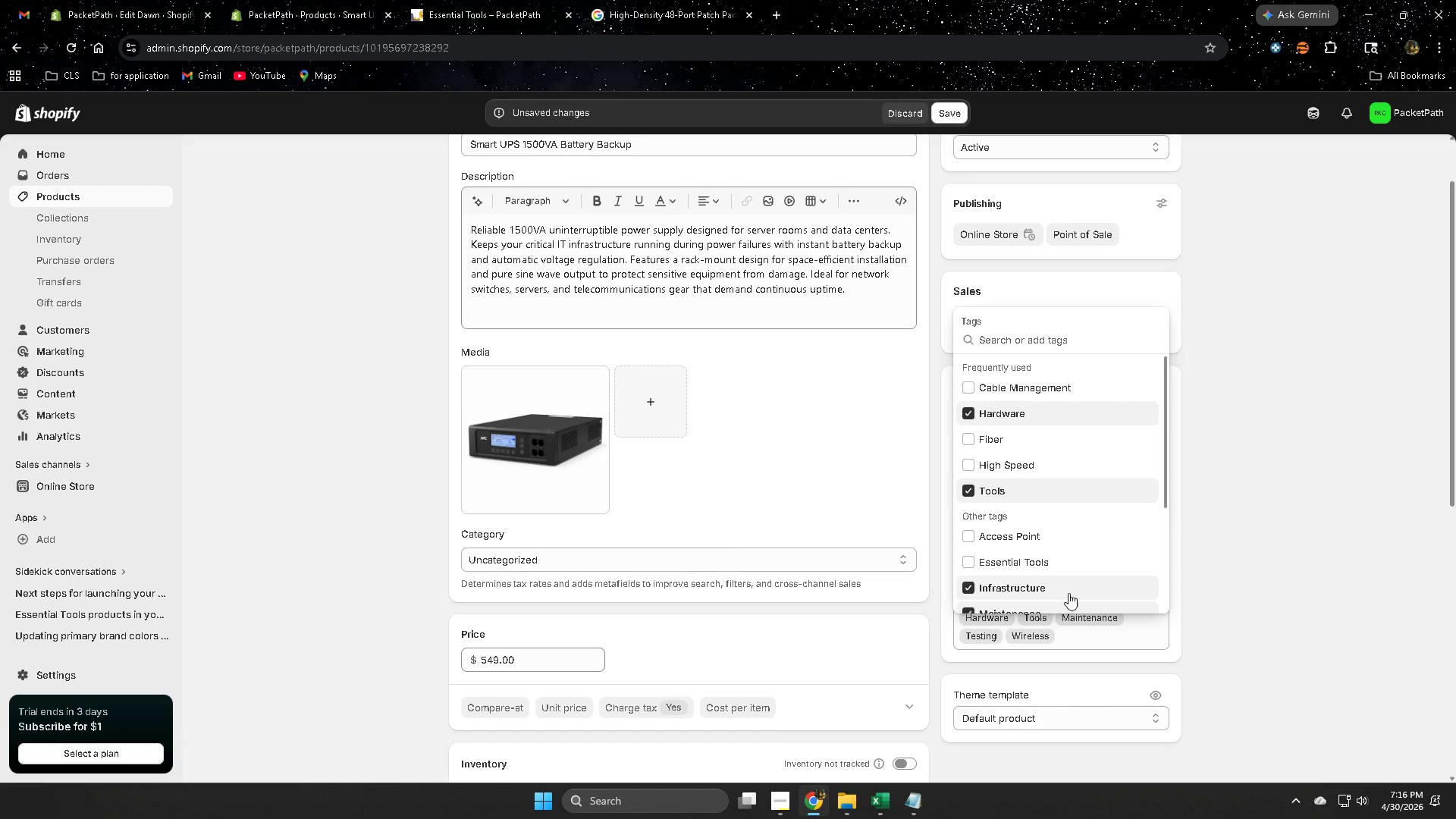 
scroll: coordinate [1103, 546], scroll_direction: down, amount: 4.0
 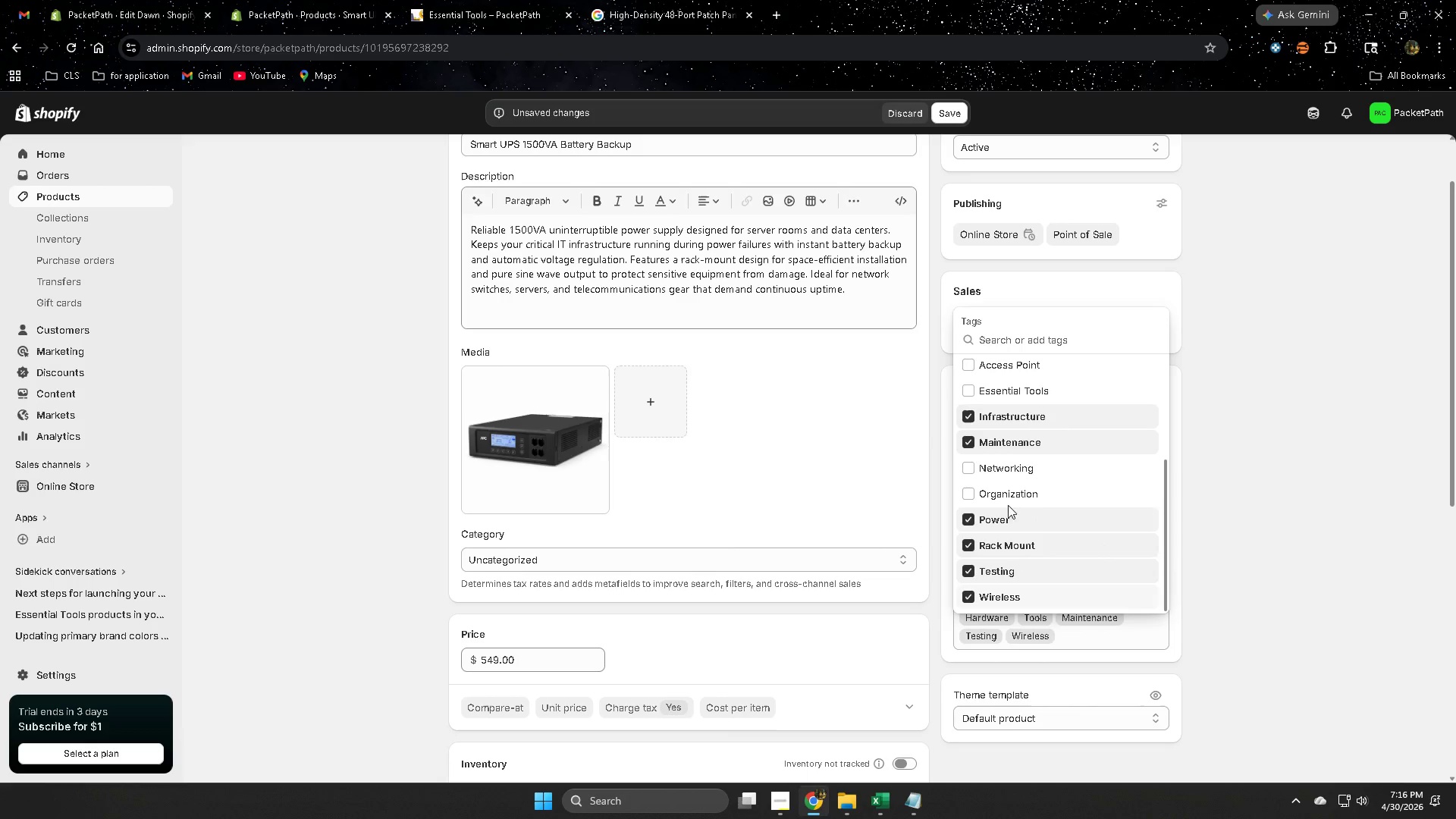 
left_click([968, 487])
 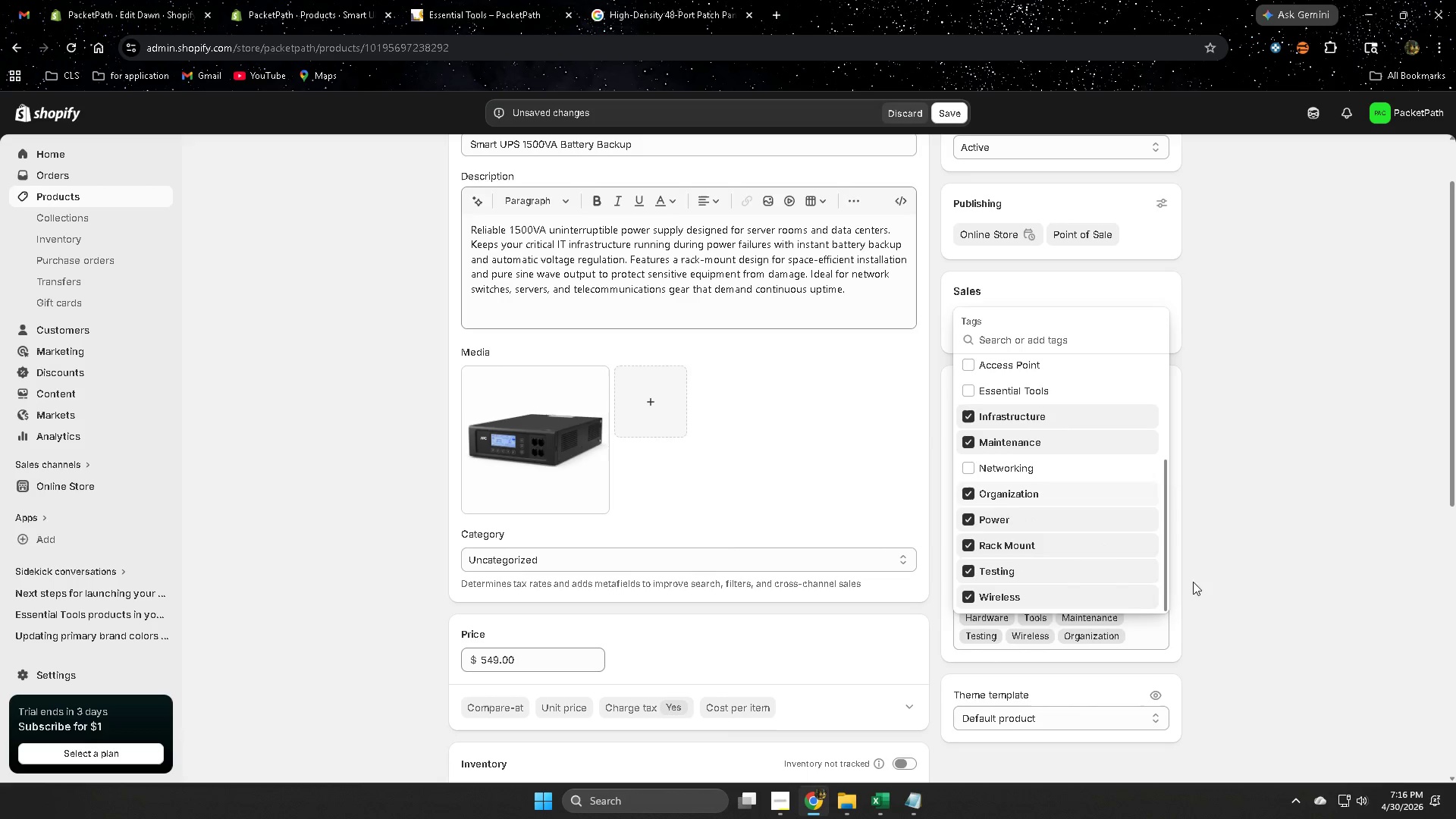 
scroll: coordinate [996, 539], scroll_direction: down, amount: 1.0
 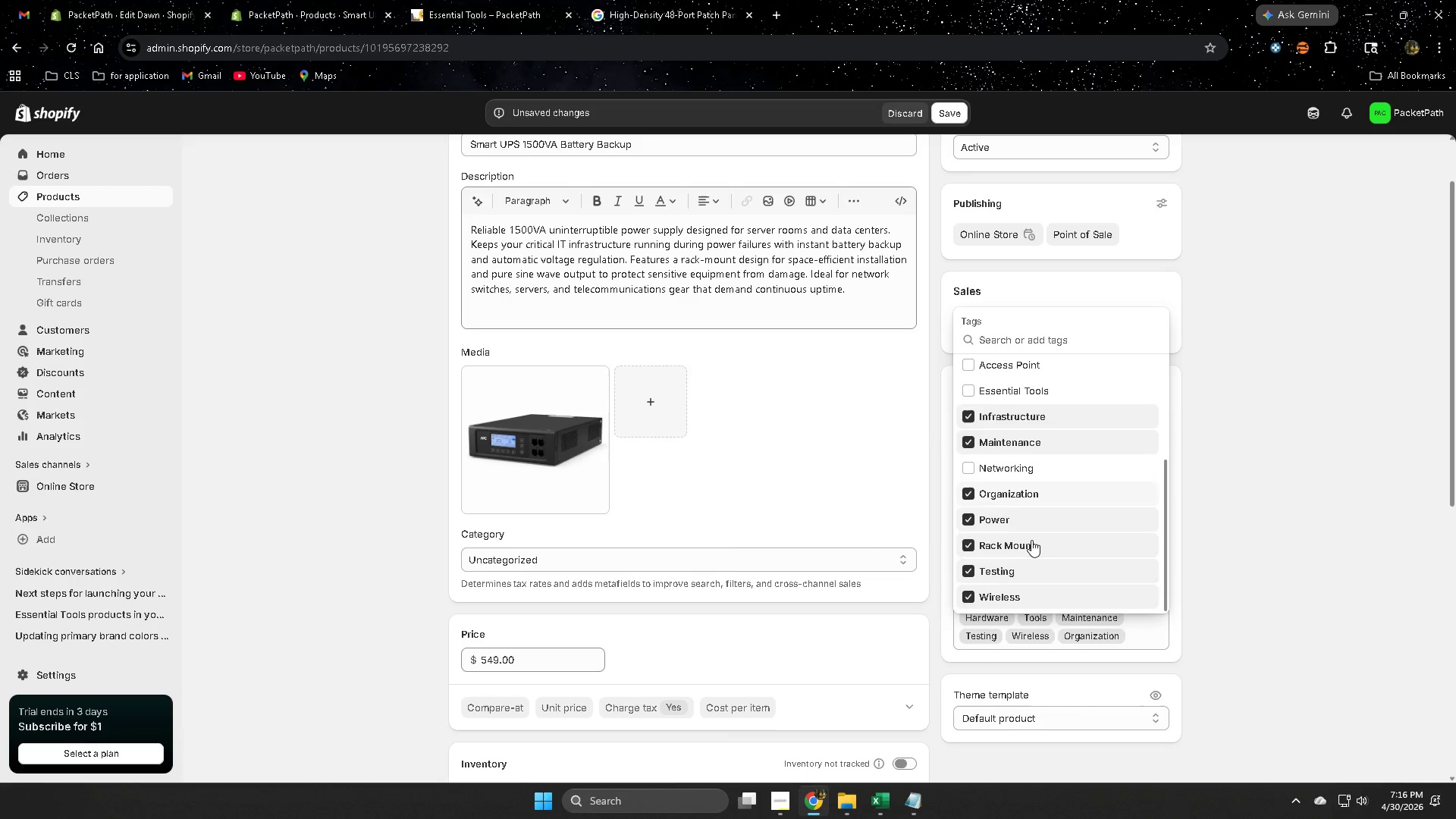 
scroll: coordinate [1035, 537], scroll_direction: up, amount: 4.0
 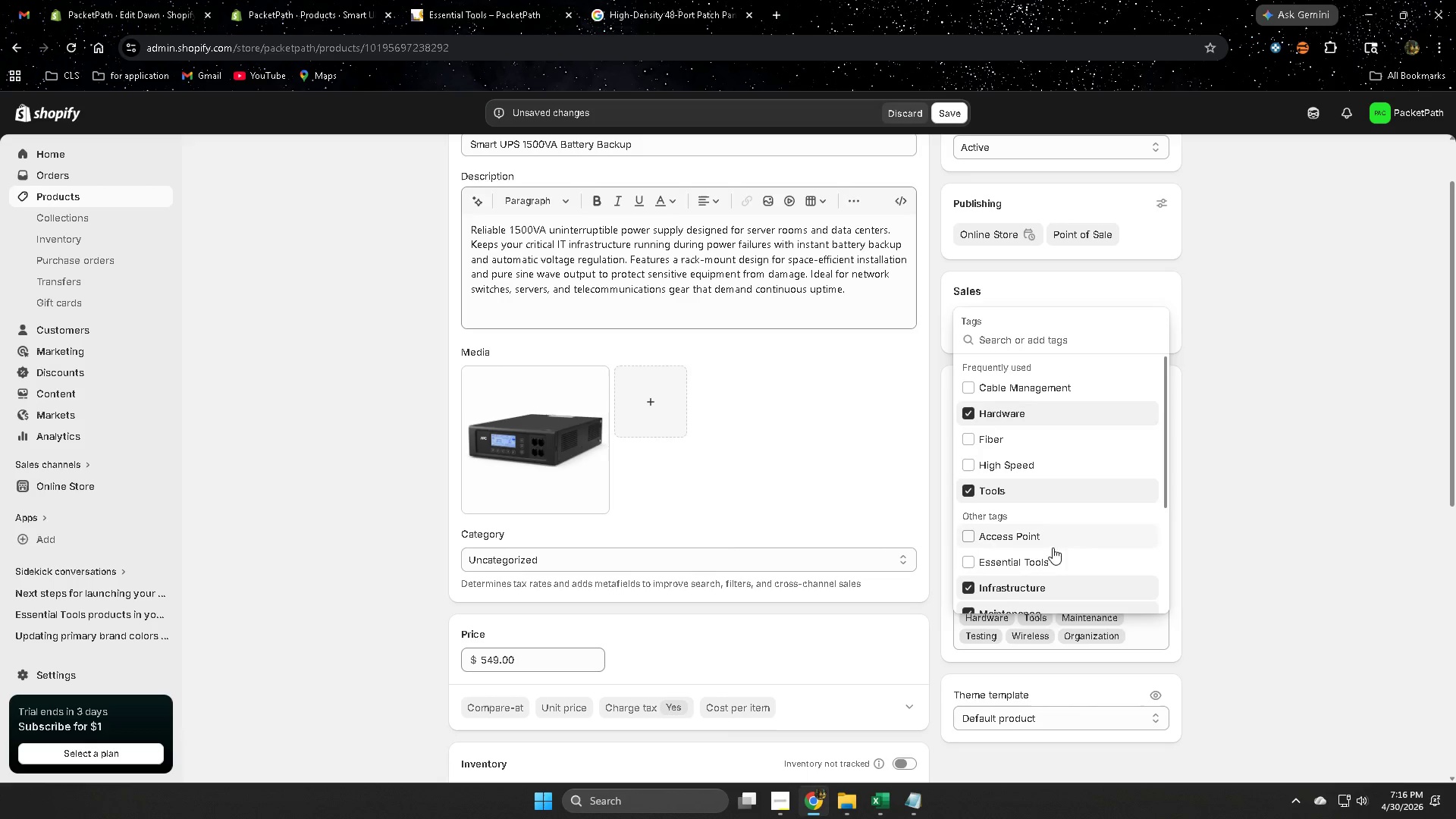 
scroll: coordinate [1105, 570], scroll_direction: down, amount: 4.0
 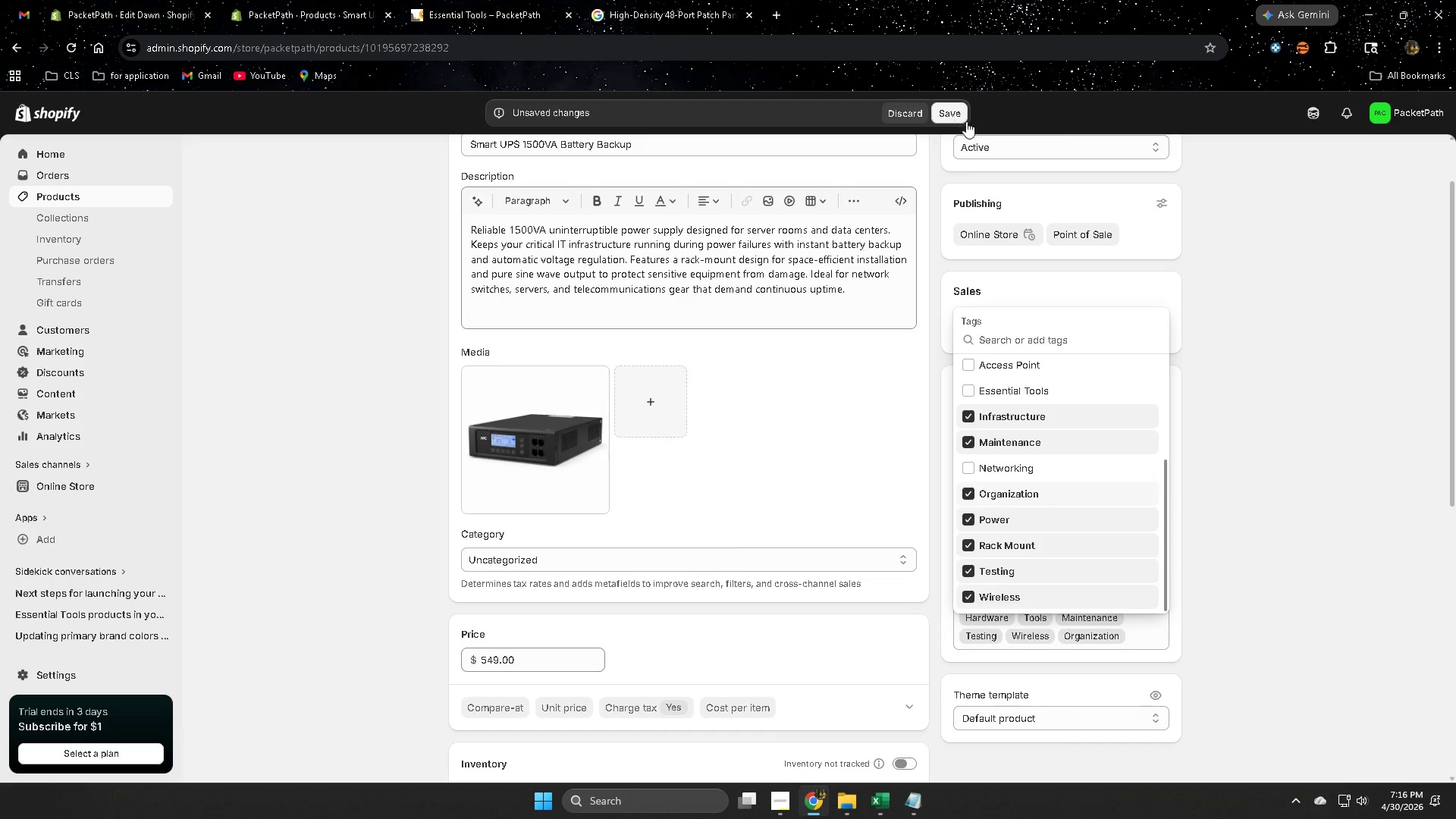 
left_click([1329, 390])
 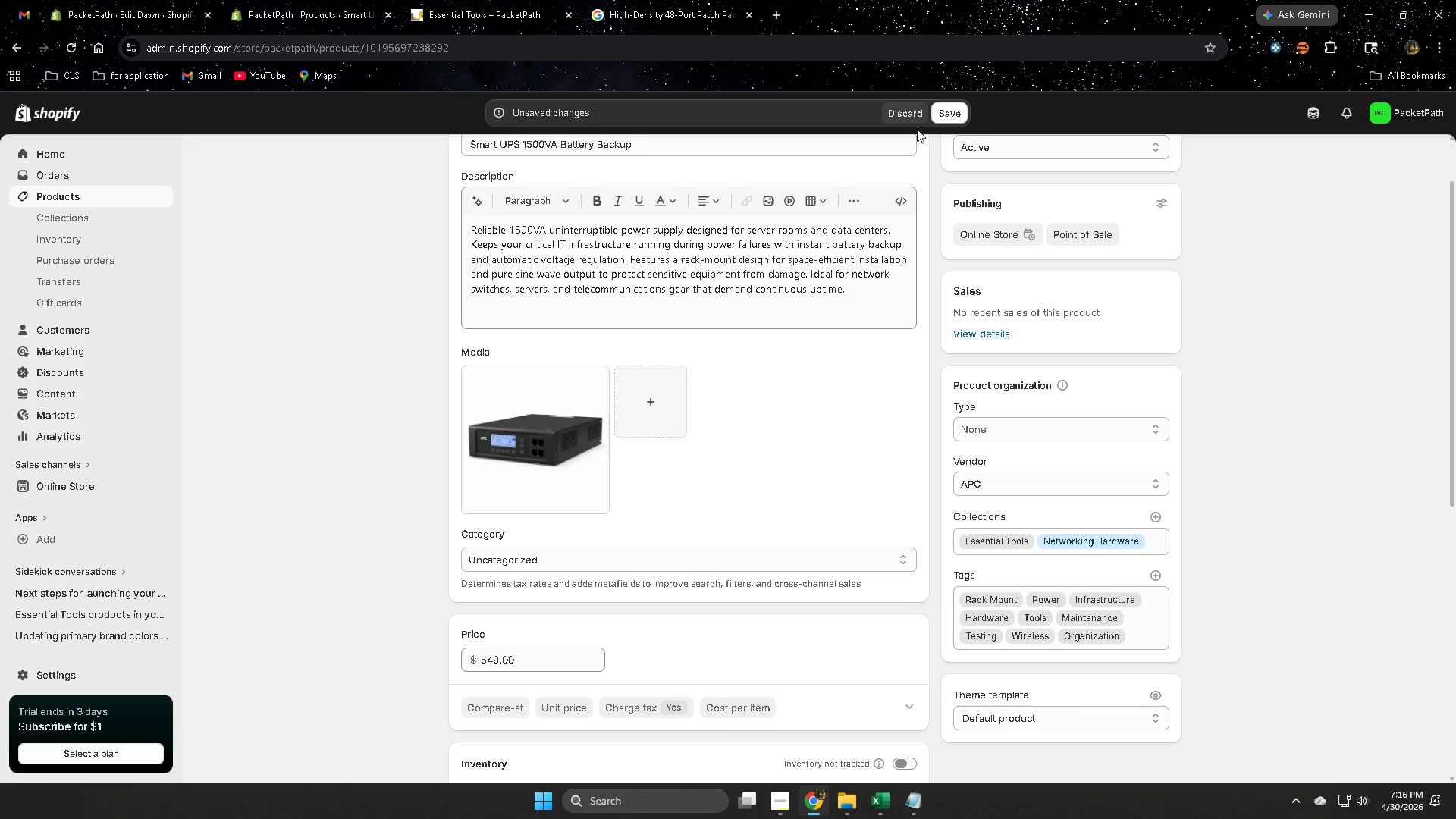 
left_click([952, 112])
 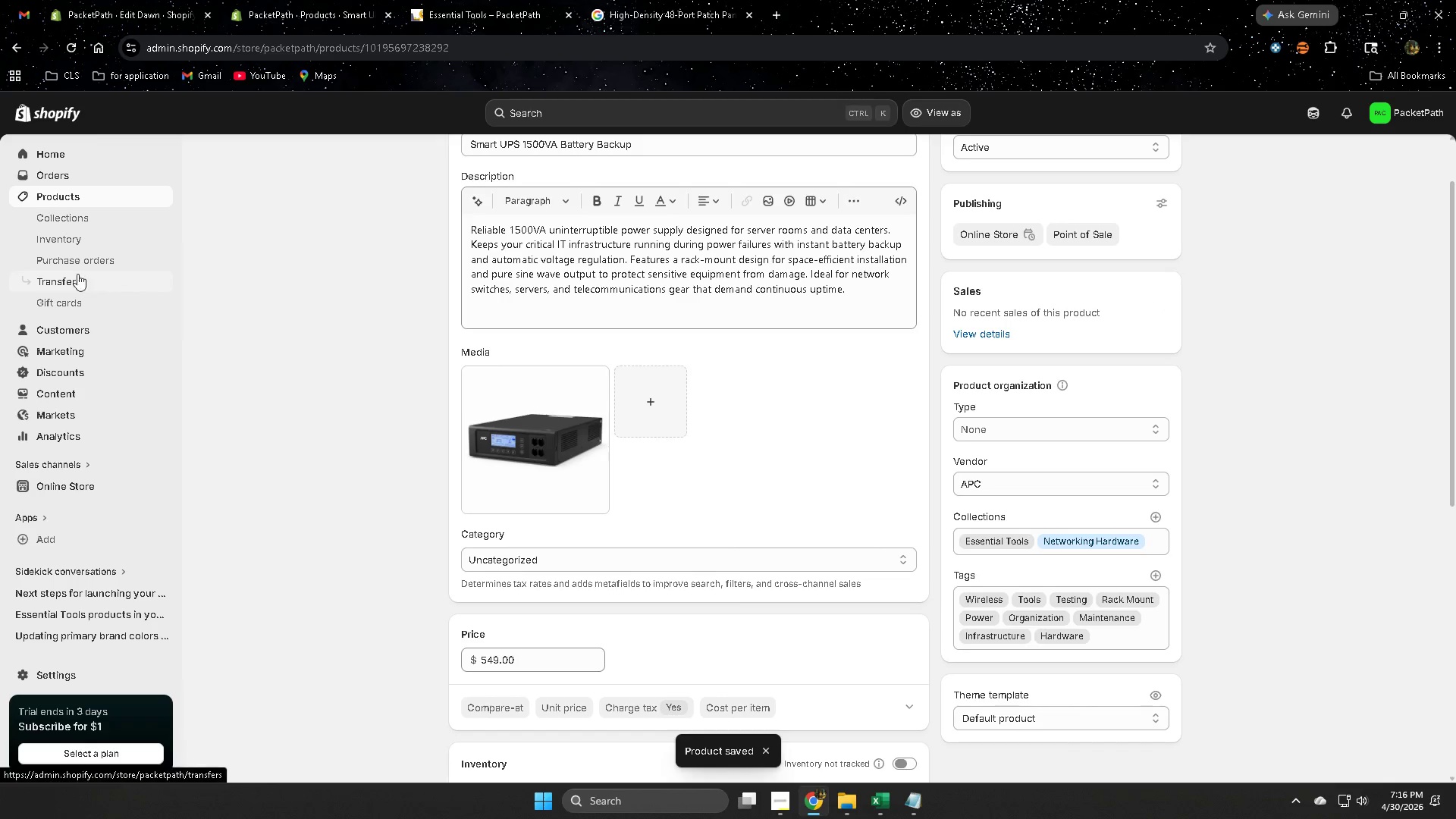 
wait(5.41)
 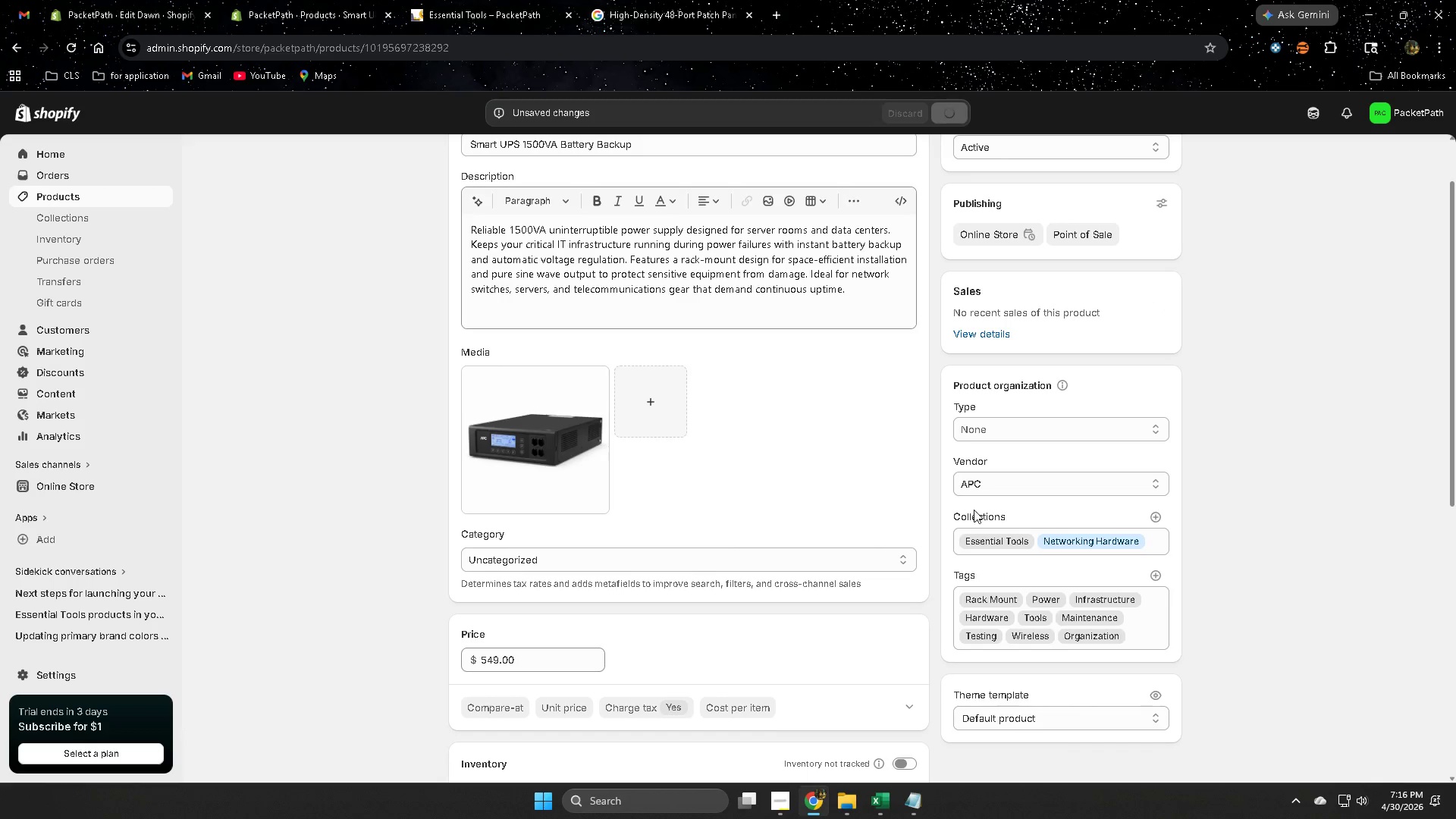 
left_click([78, 202])
 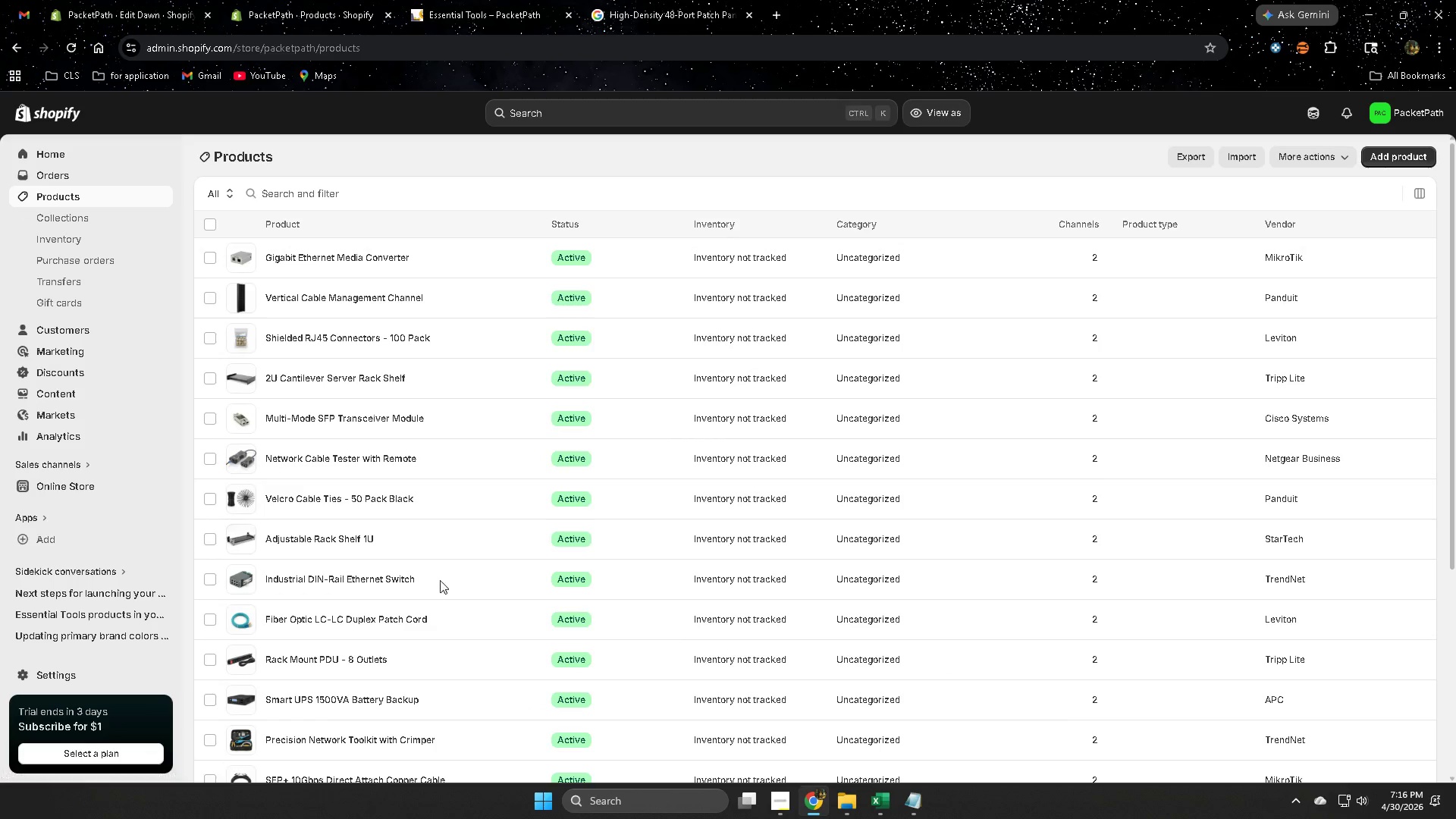 
scroll: coordinate [474, 596], scroll_direction: down, amount: 4.0
 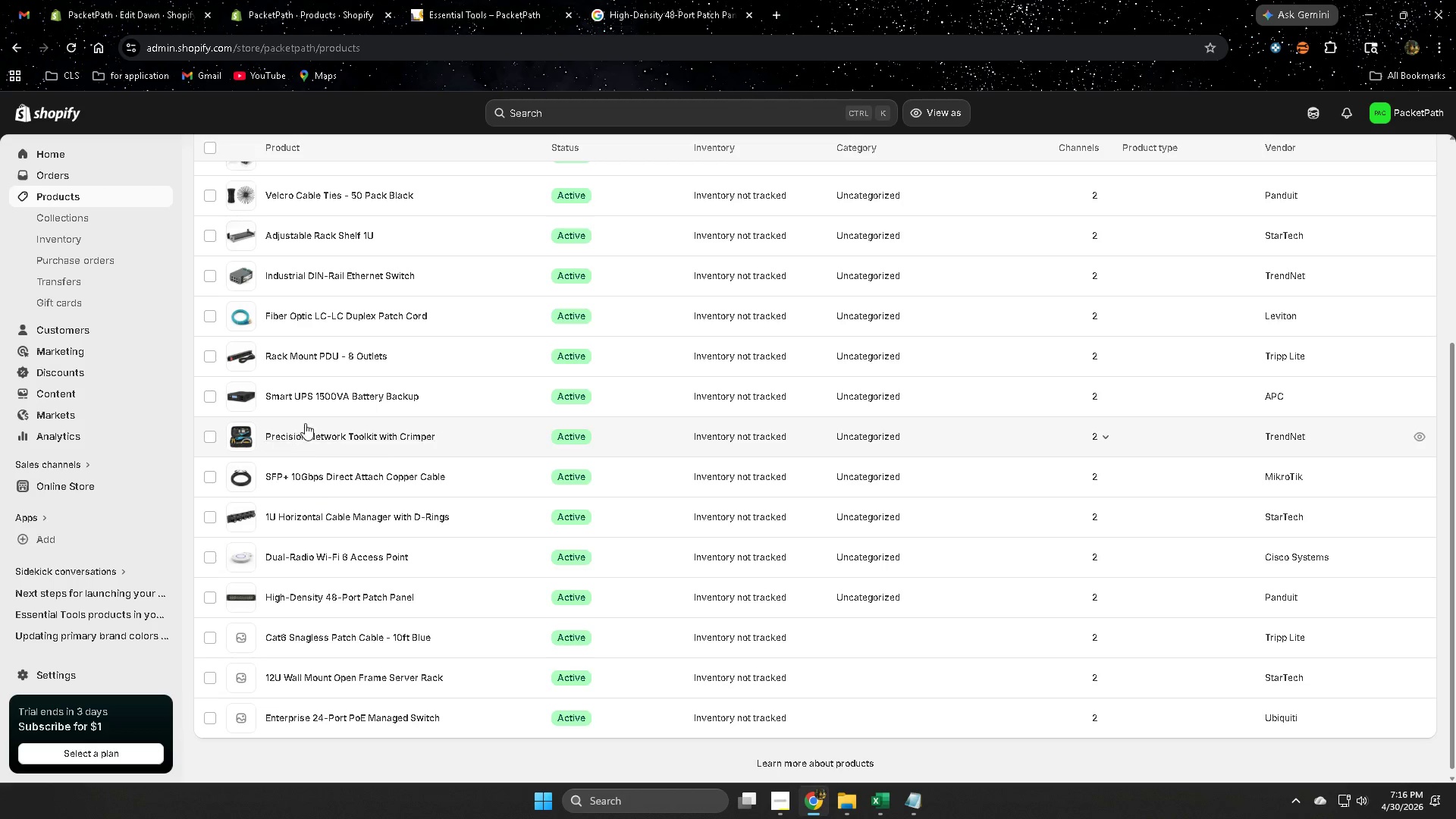 
left_click([465, 447])
 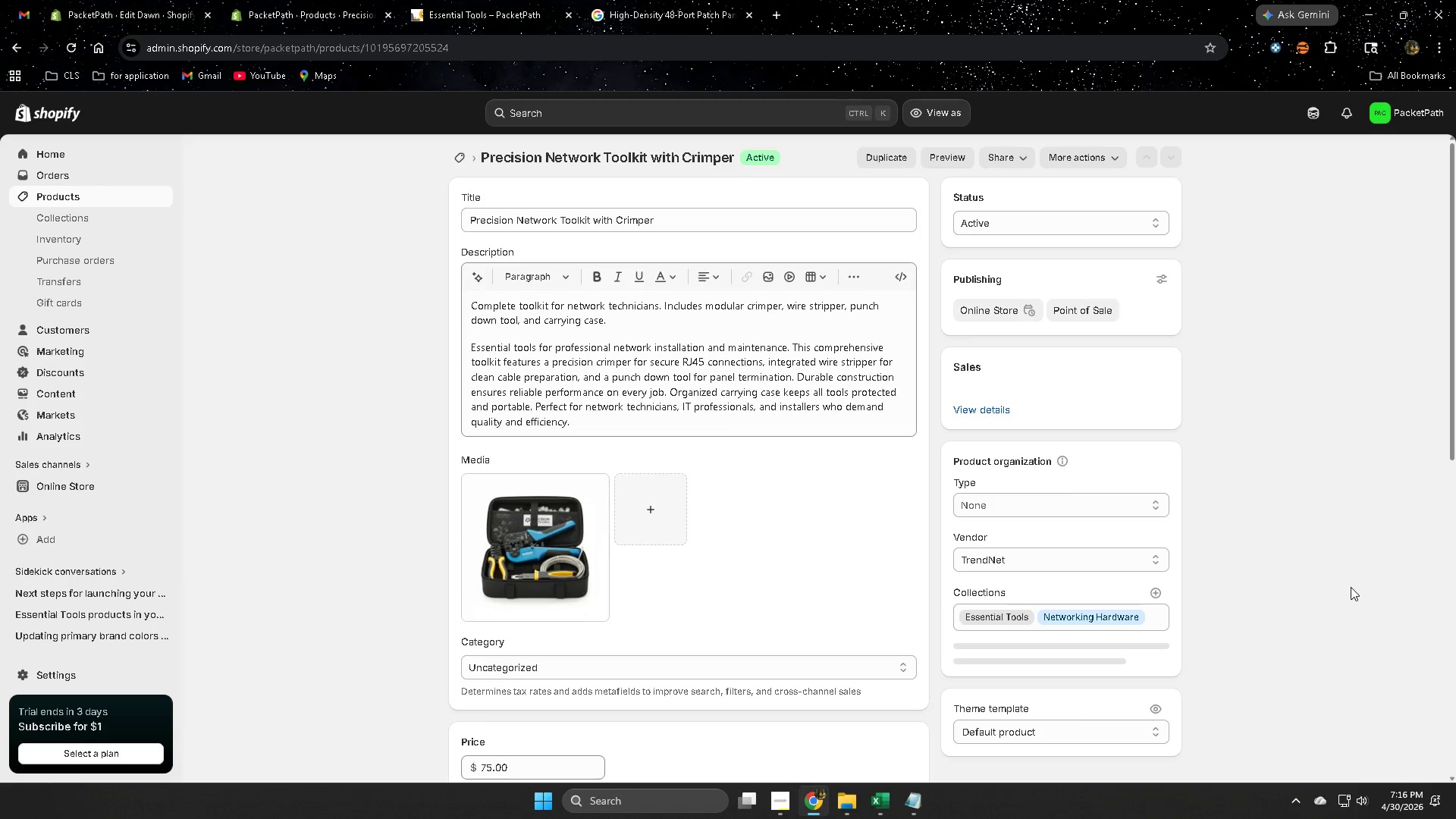 
scroll: coordinate [1351, 586], scroll_direction: down, amount: 1.0
 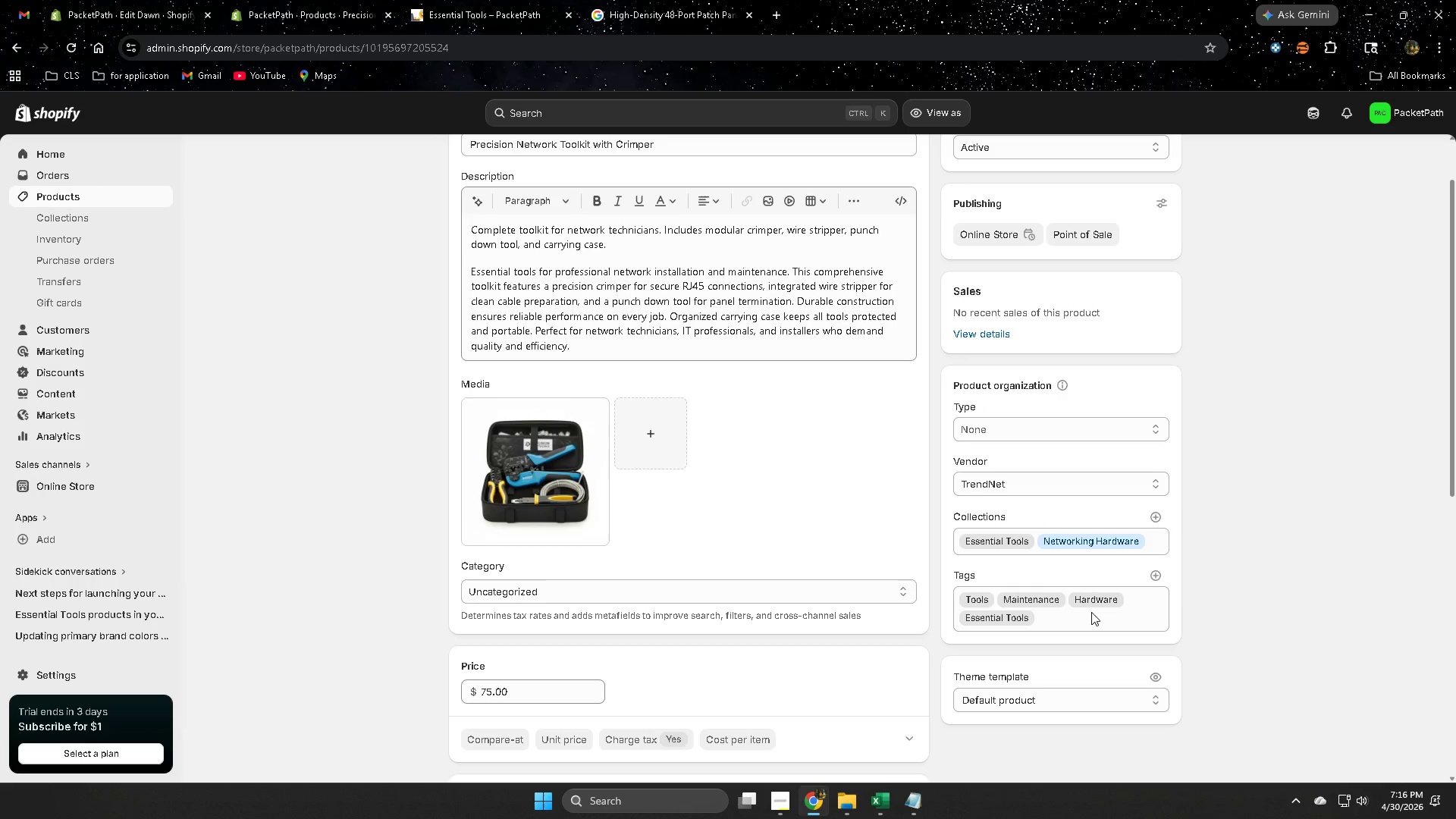 
left_click([1156, 579])
 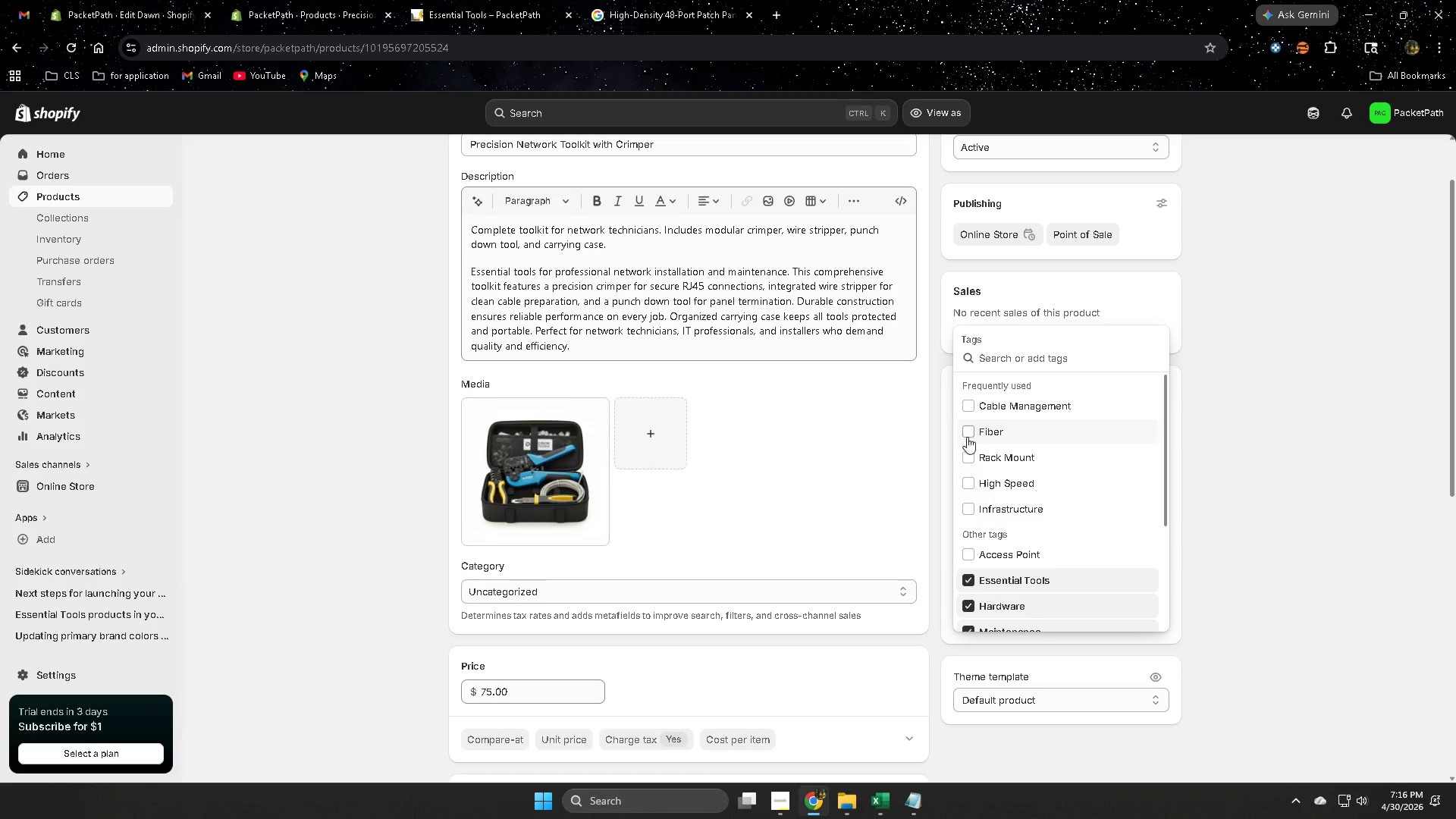 
left_click([965, 455])
 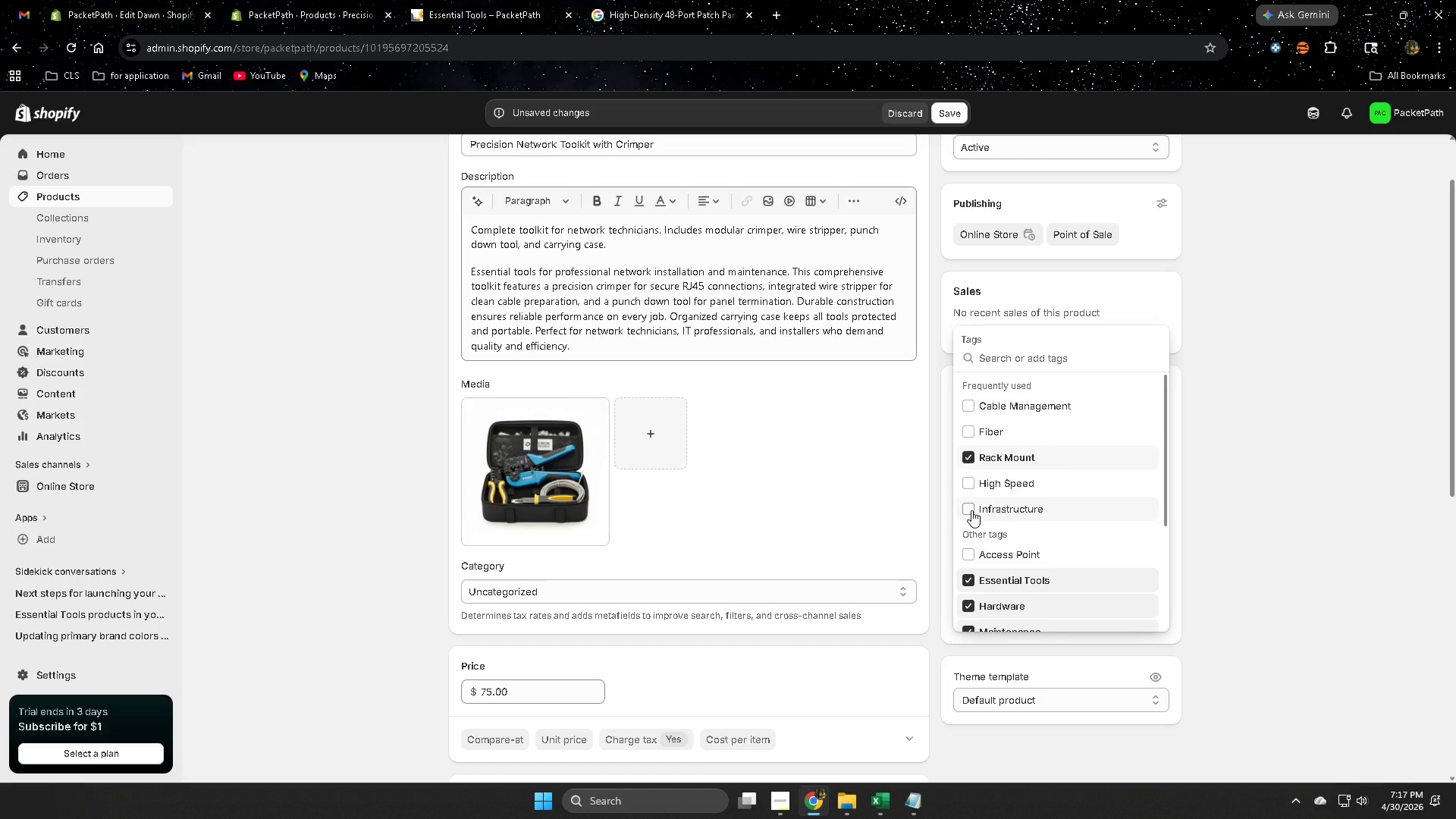 
left_click([970, 510])
 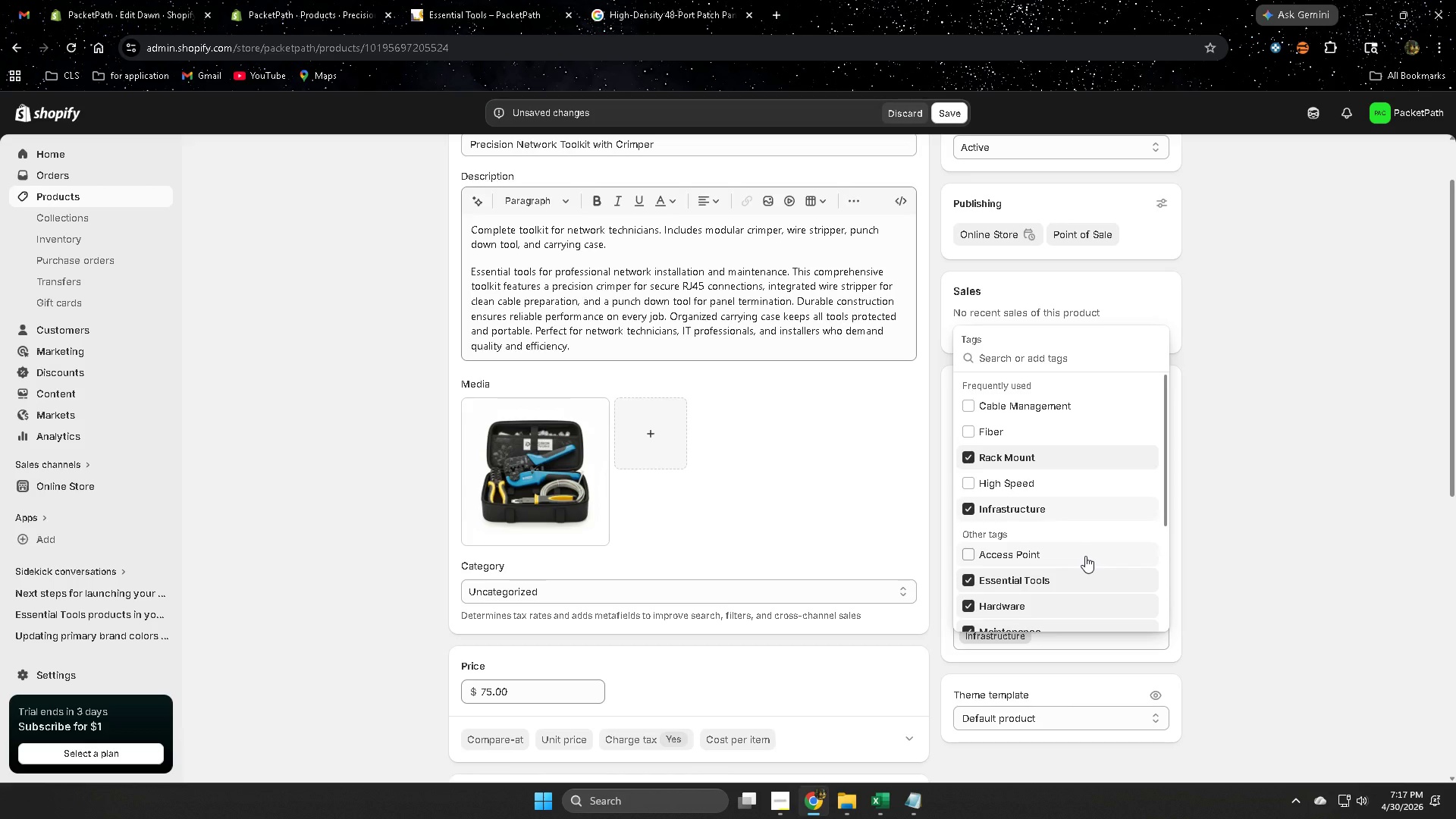 
scroll: coordinate [1085, 556], scroll_direction: down, amount: 2.0
 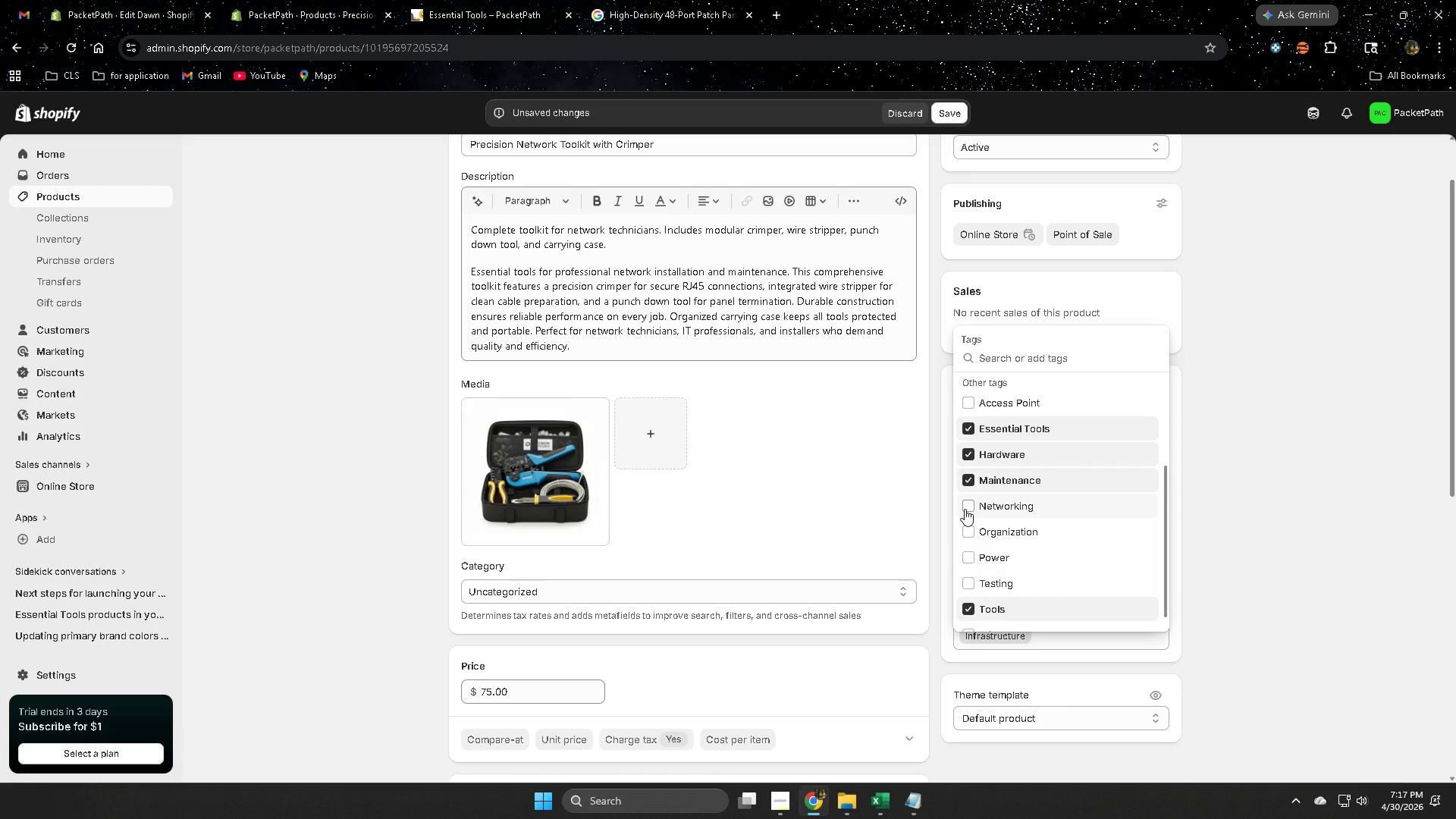 
double_click([965, 509])
 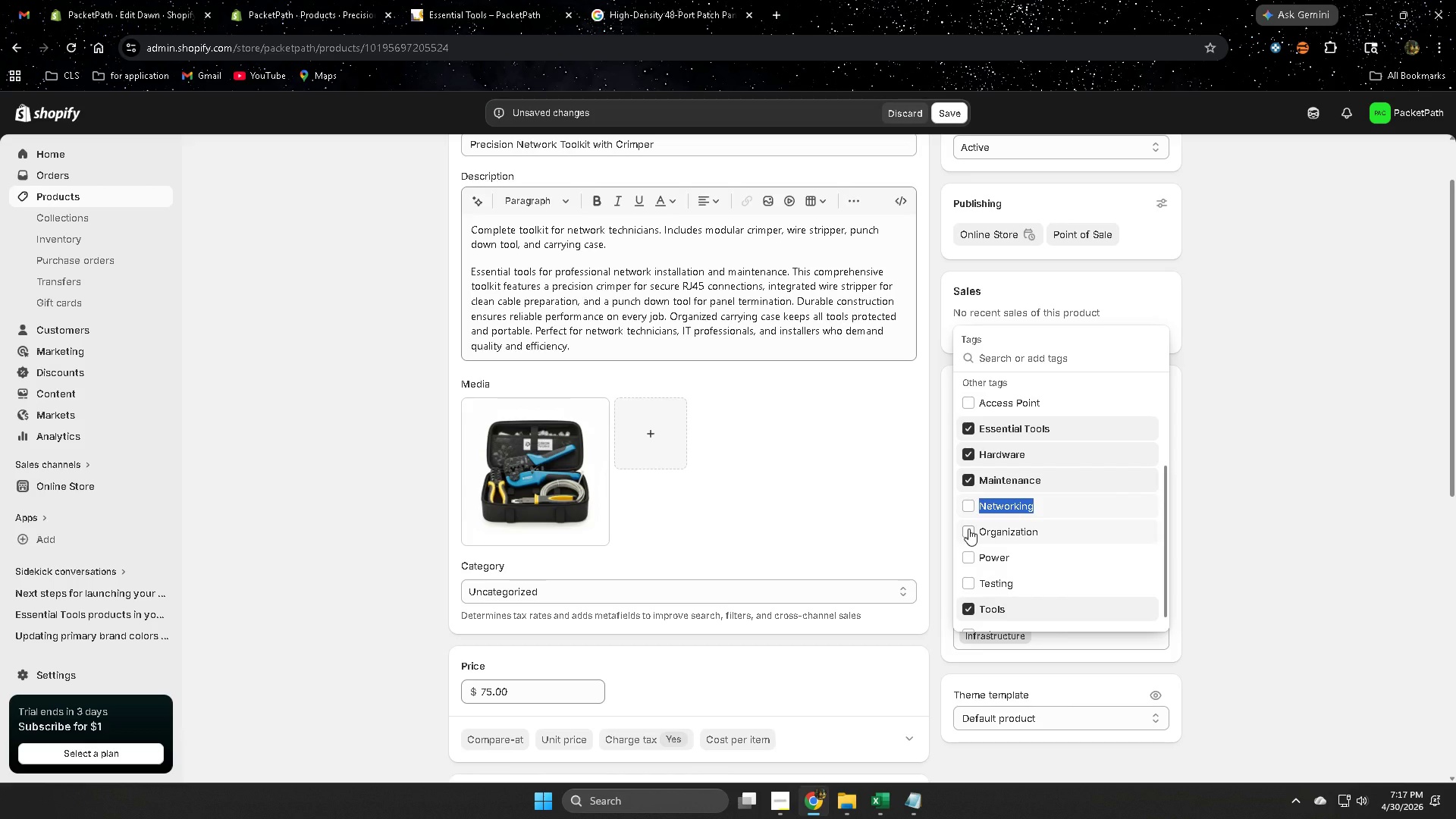 
left_click([968, 529])
 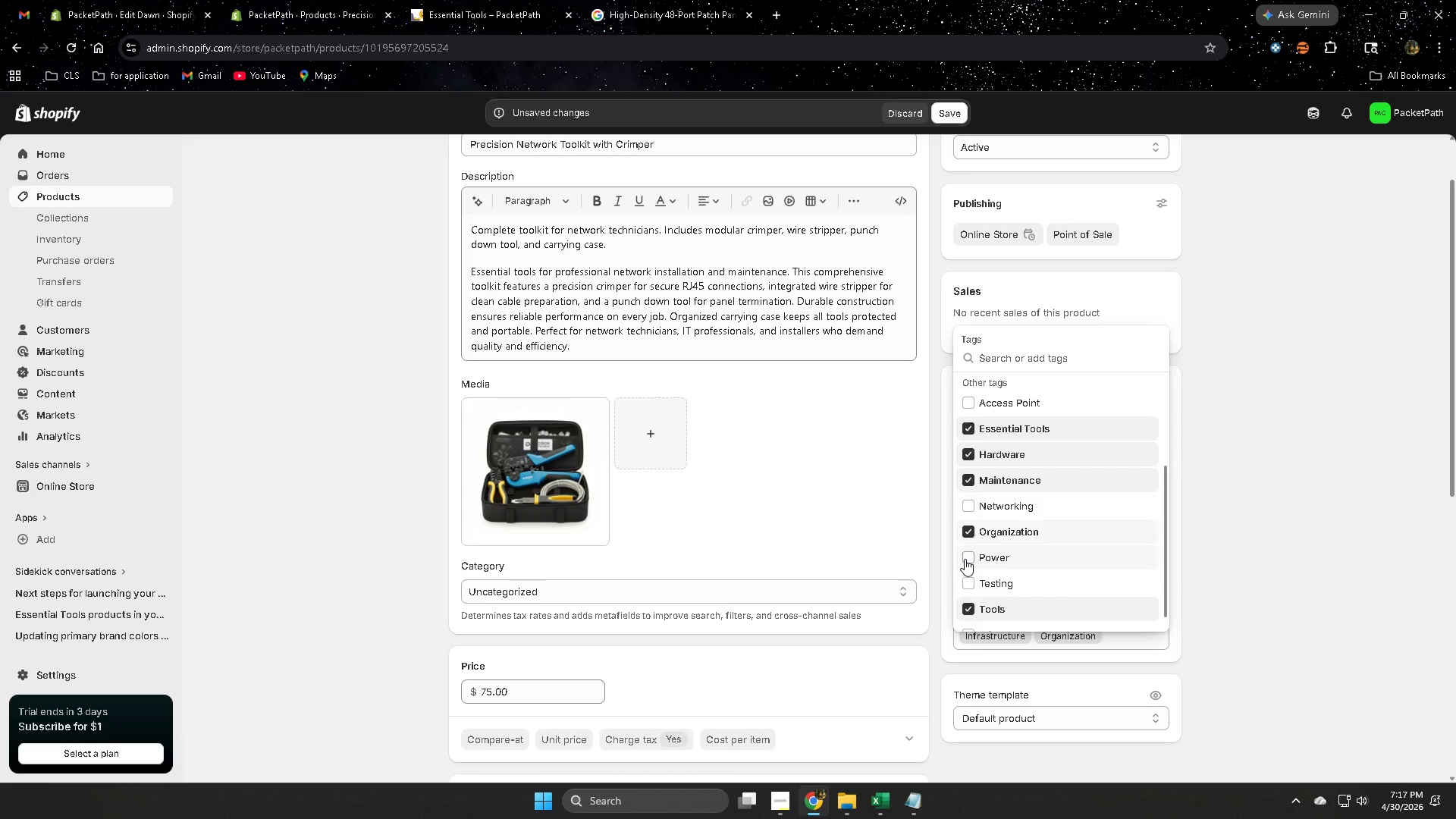 
left_click([967, 558])
 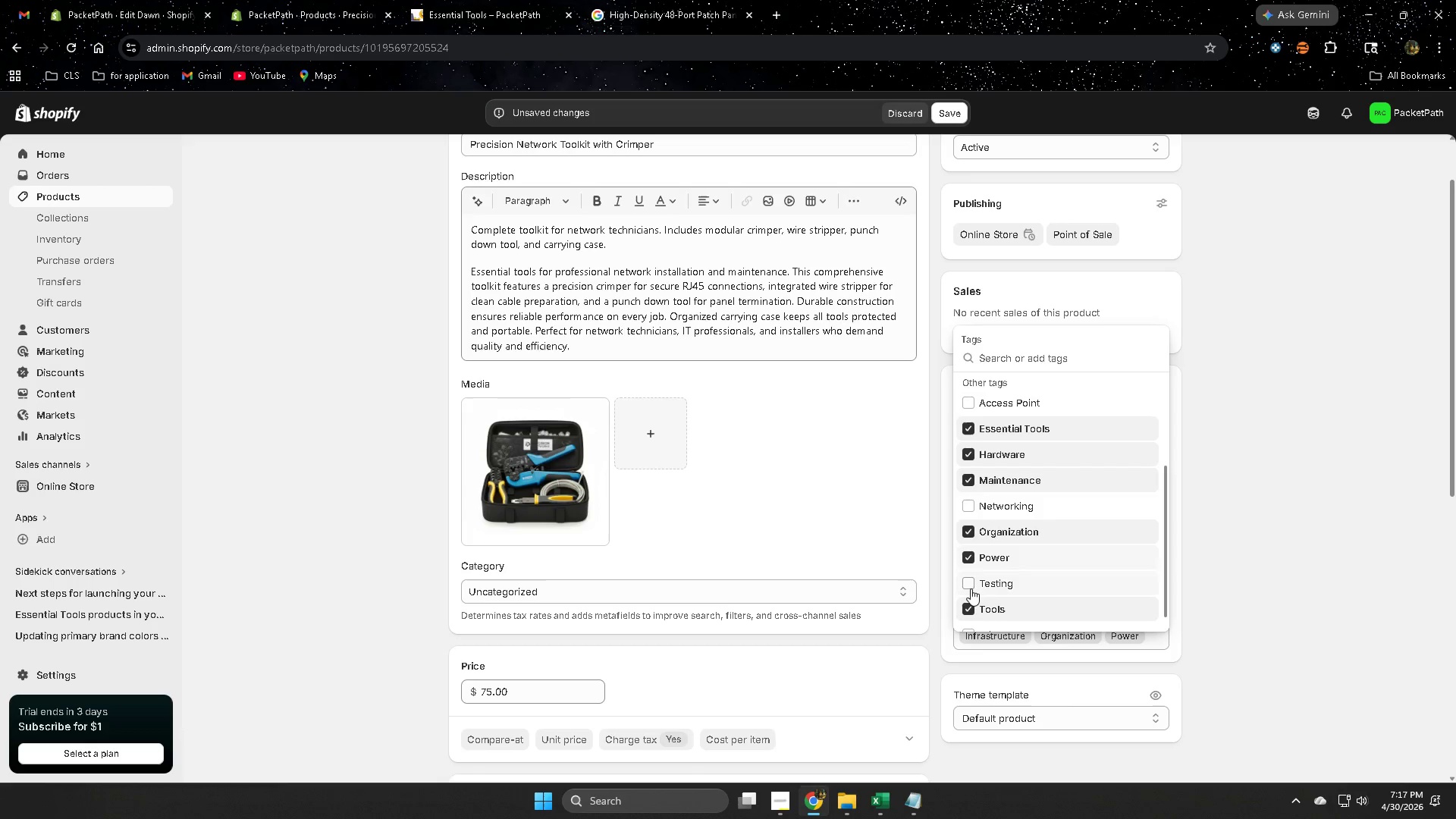 
left_click([971, 588])
 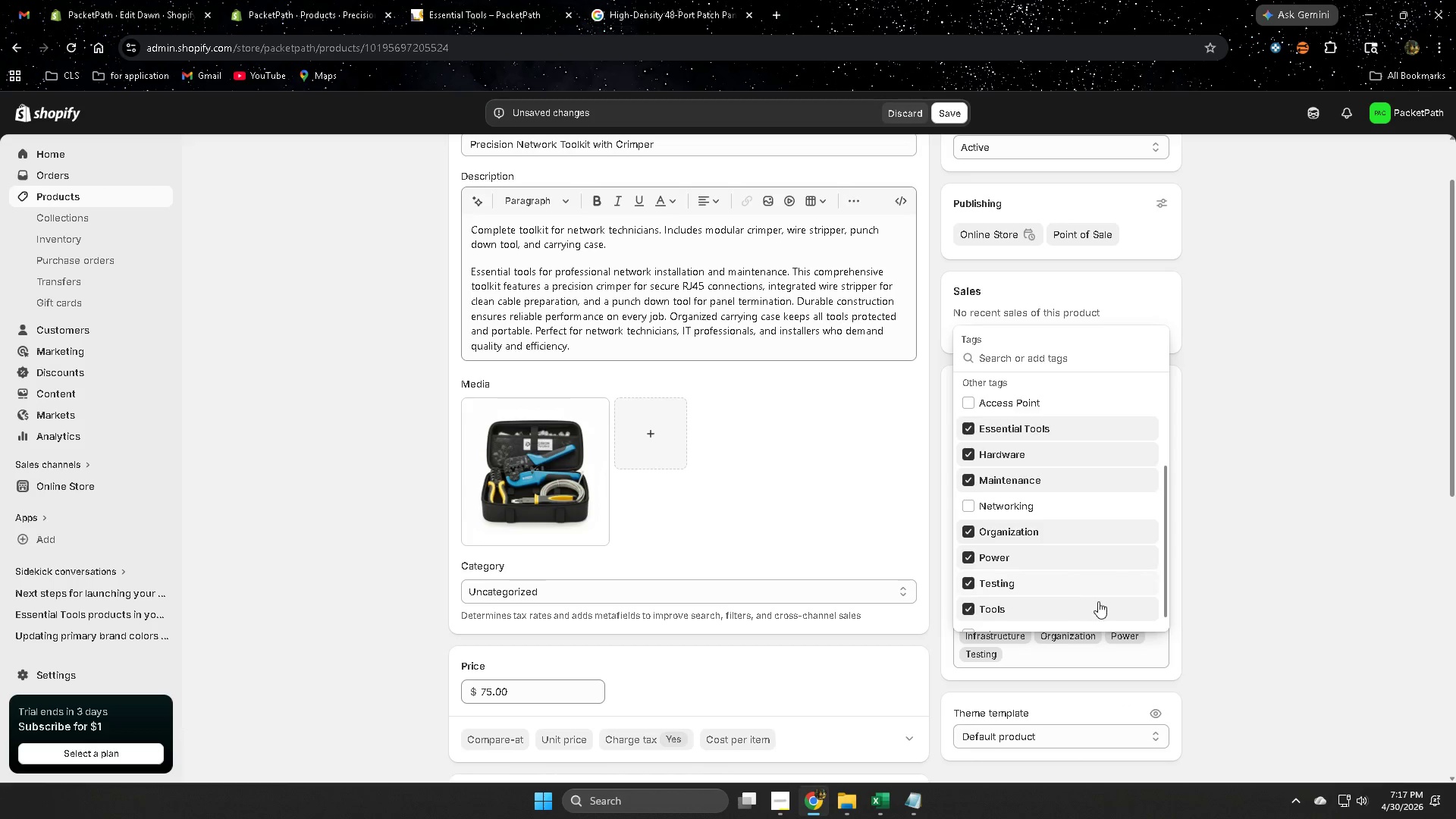 
scroll: coordinate [1101, 595], scroll_direction: down, amount: 2.0
 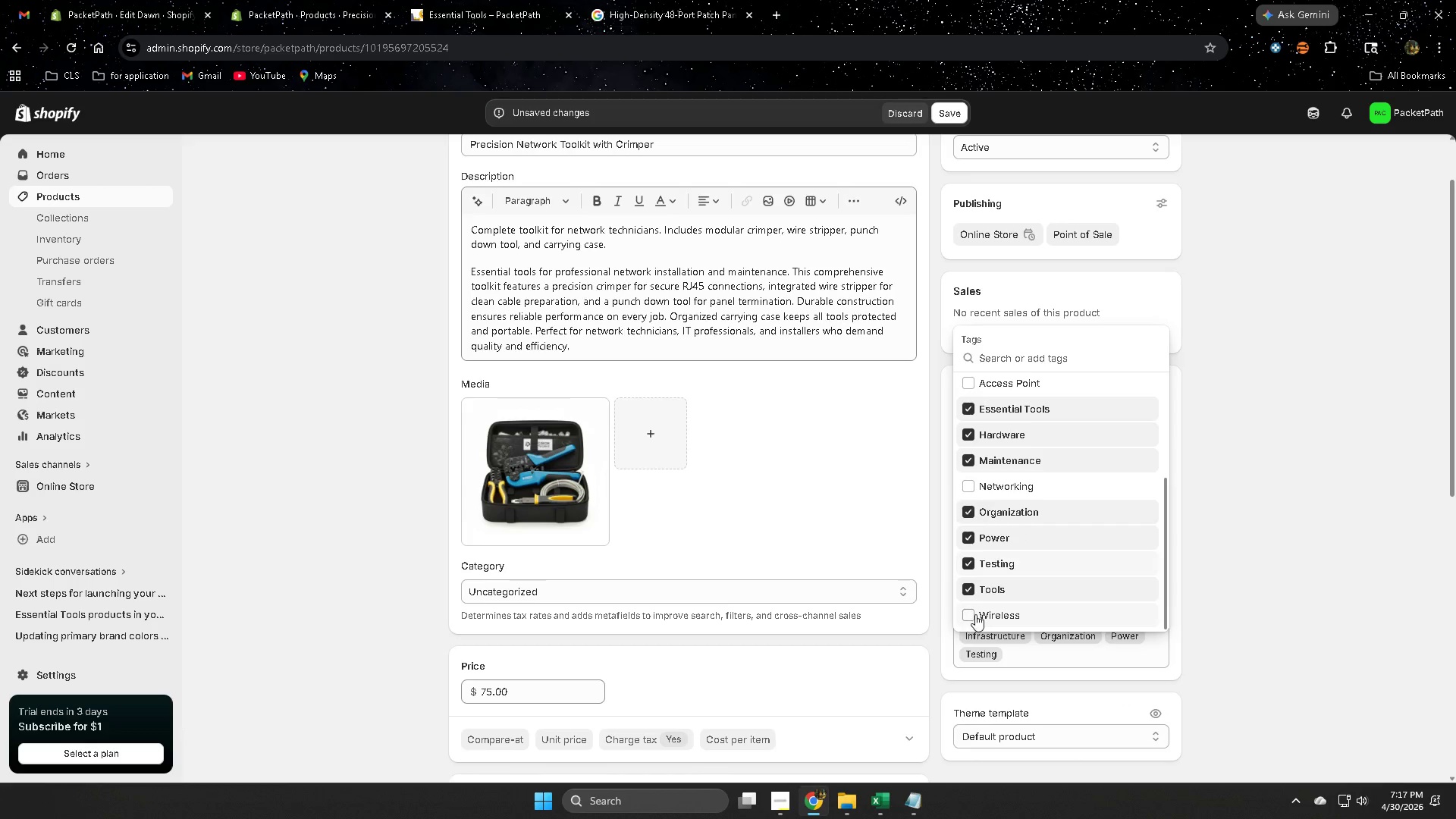 
left_click([971, 613])
 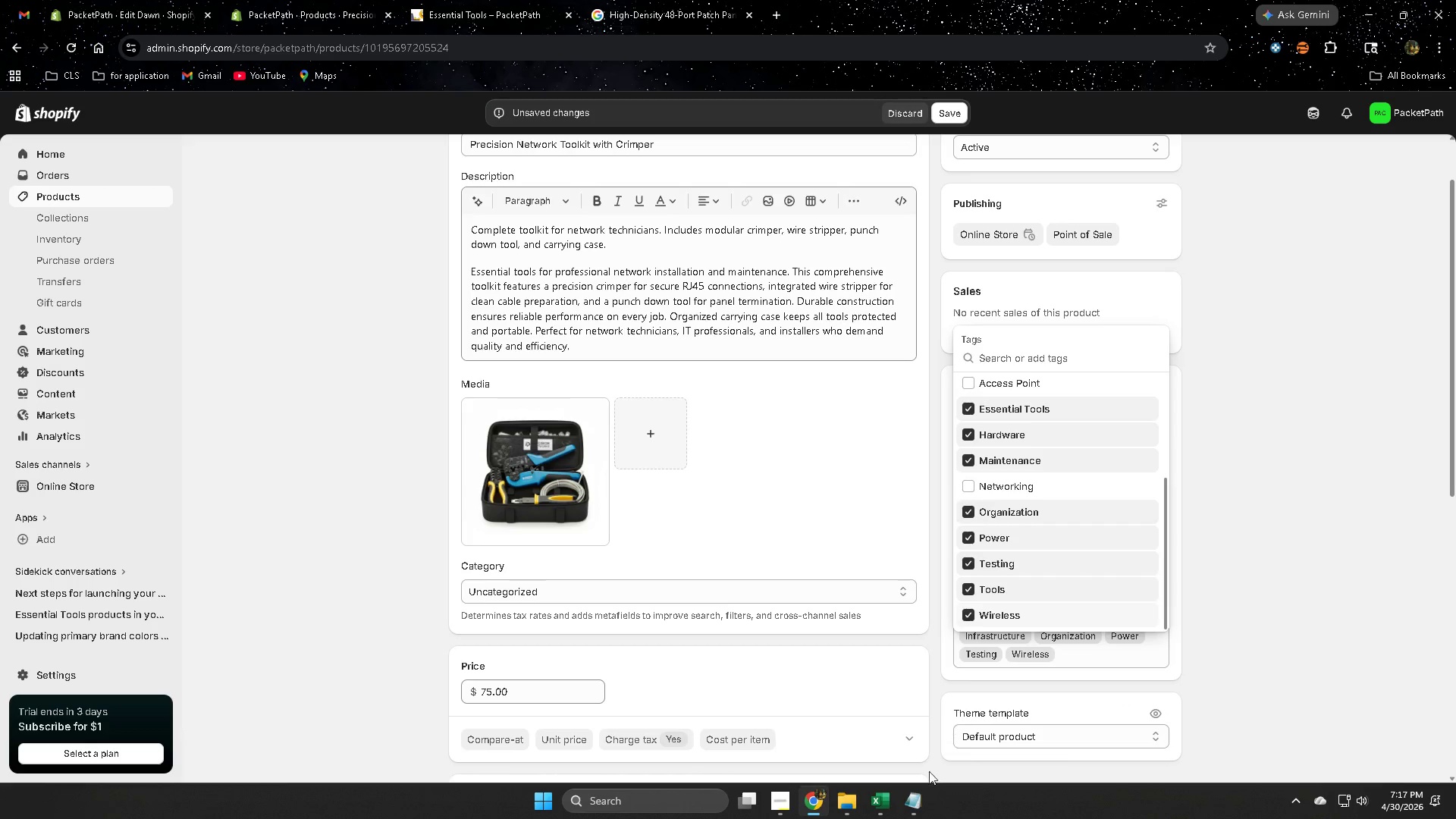 
left_click([921, 801])
 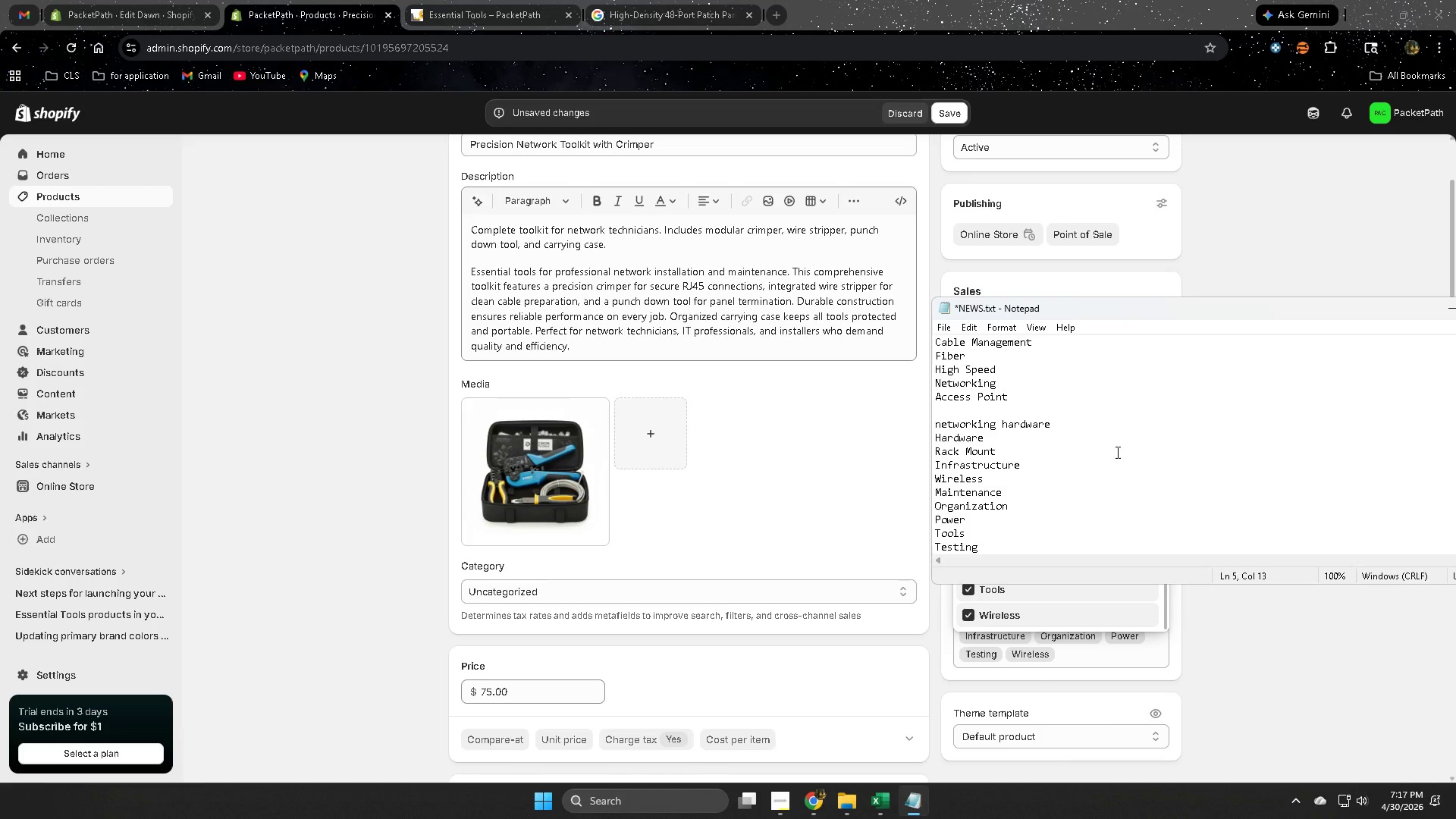 
left_click([1240, 256])
 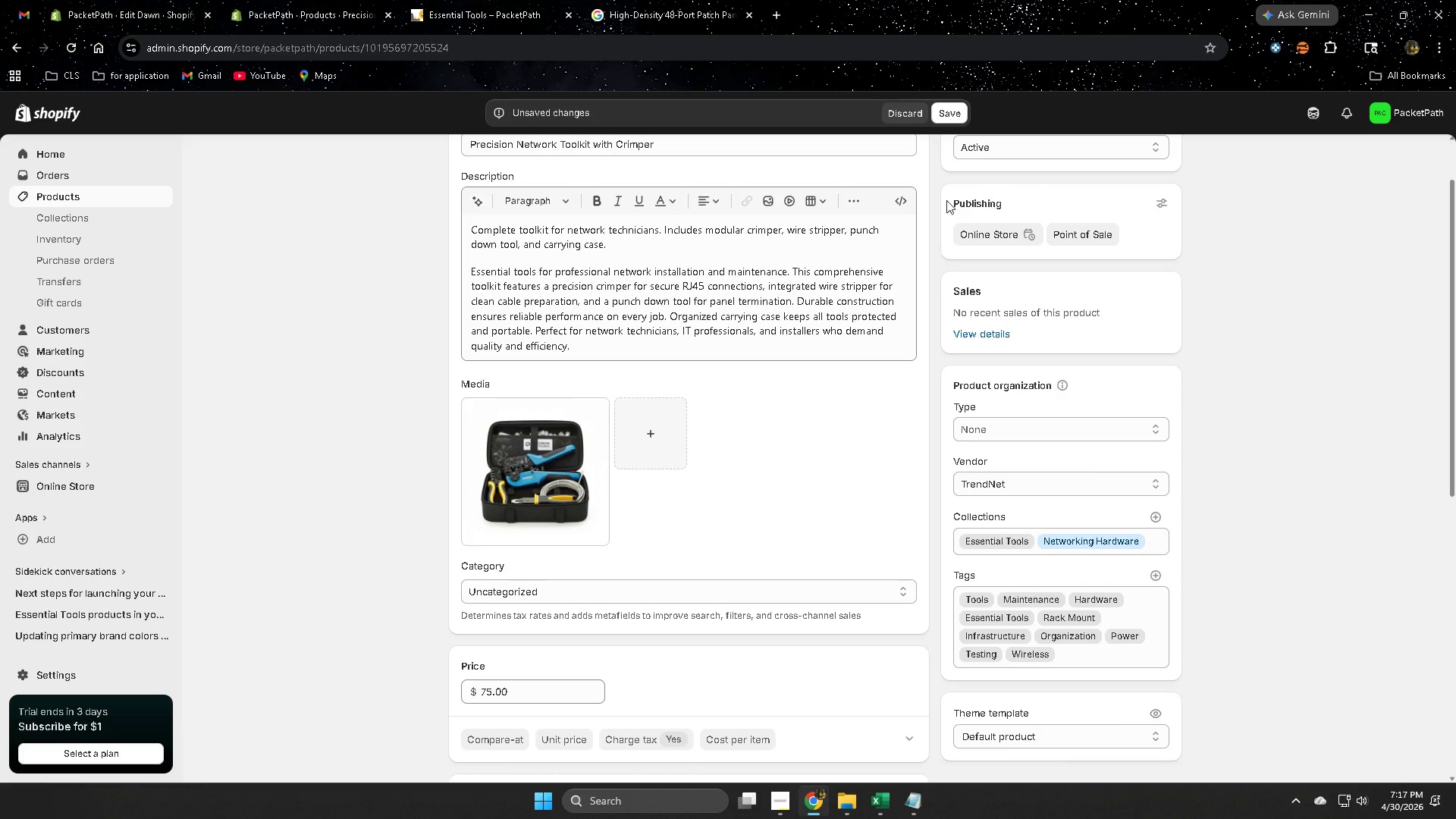 
left_click([949, 116])
 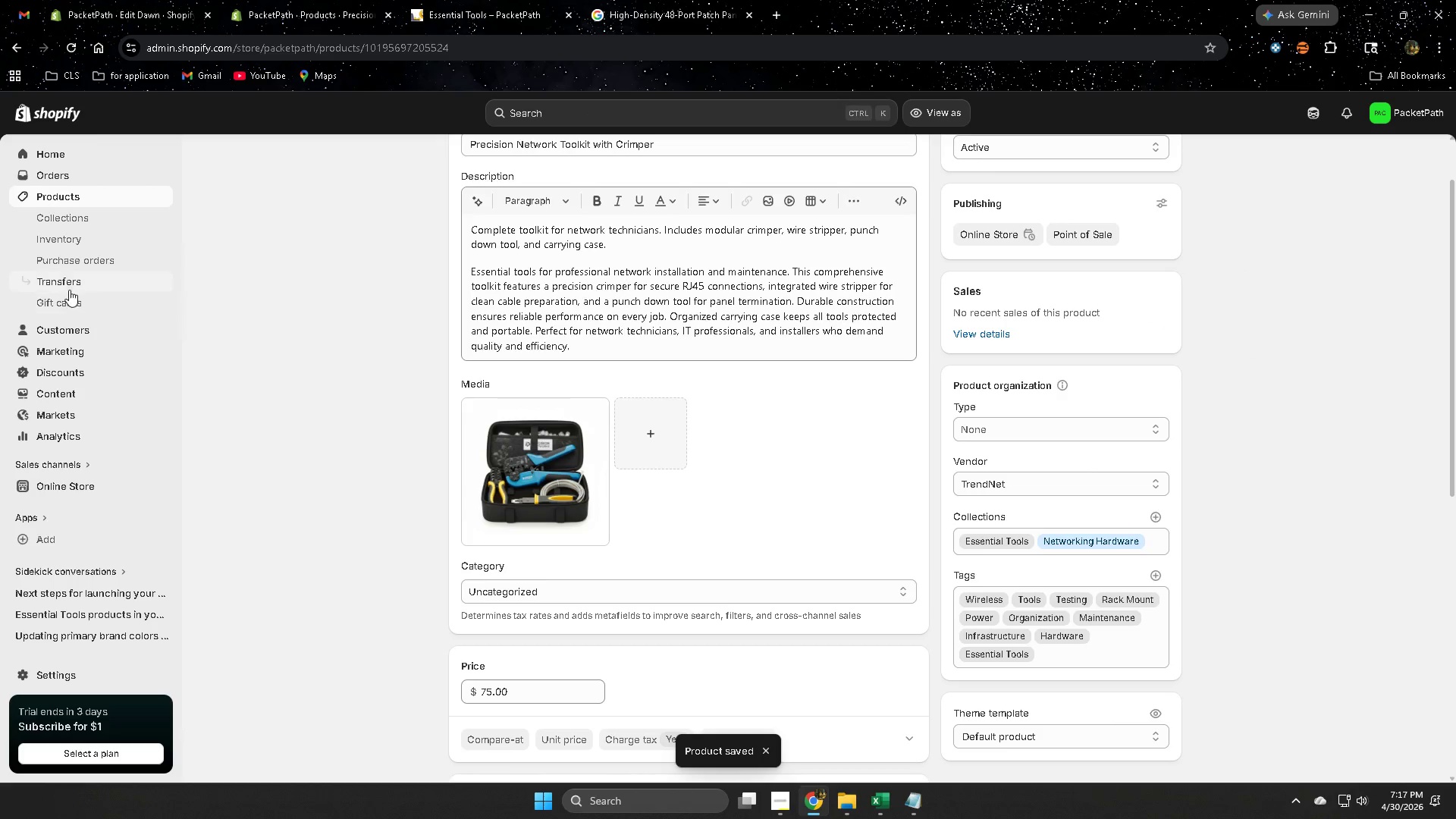 
left_click([79, 202])
 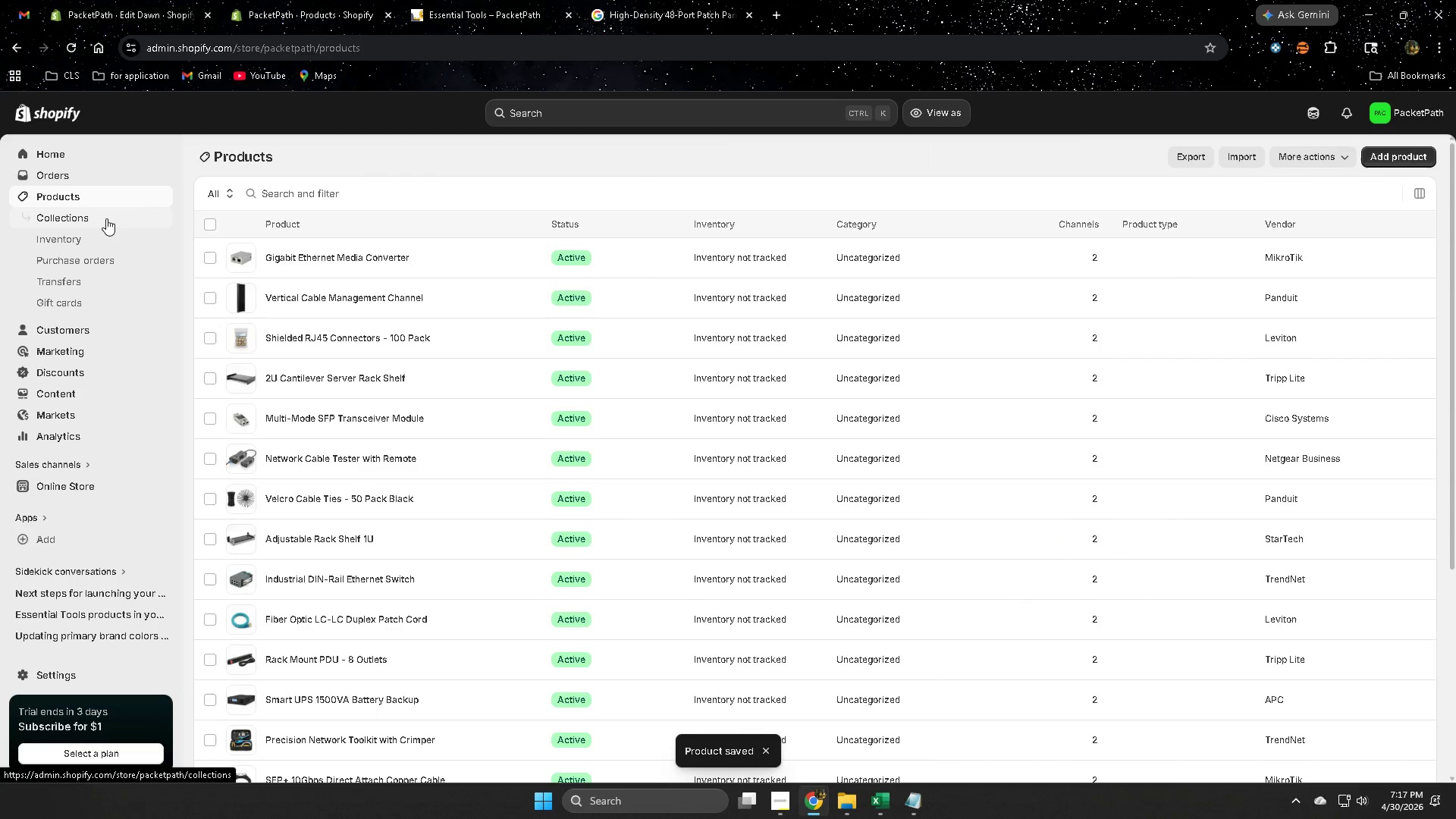 
scroll: coordinate [379, 544], scroll_direction: down, amount: 2.0
 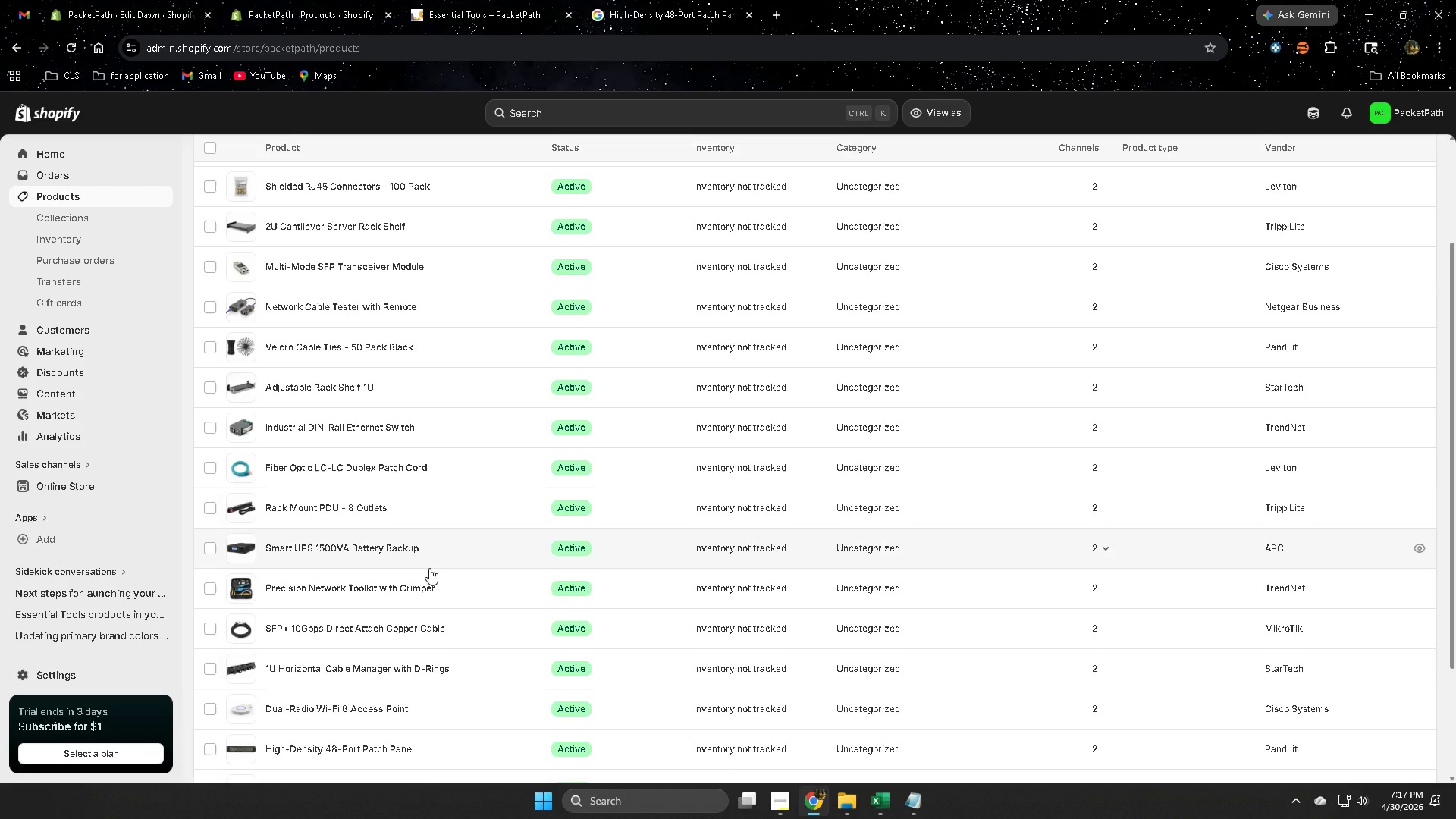 
left_click([396, 630])
 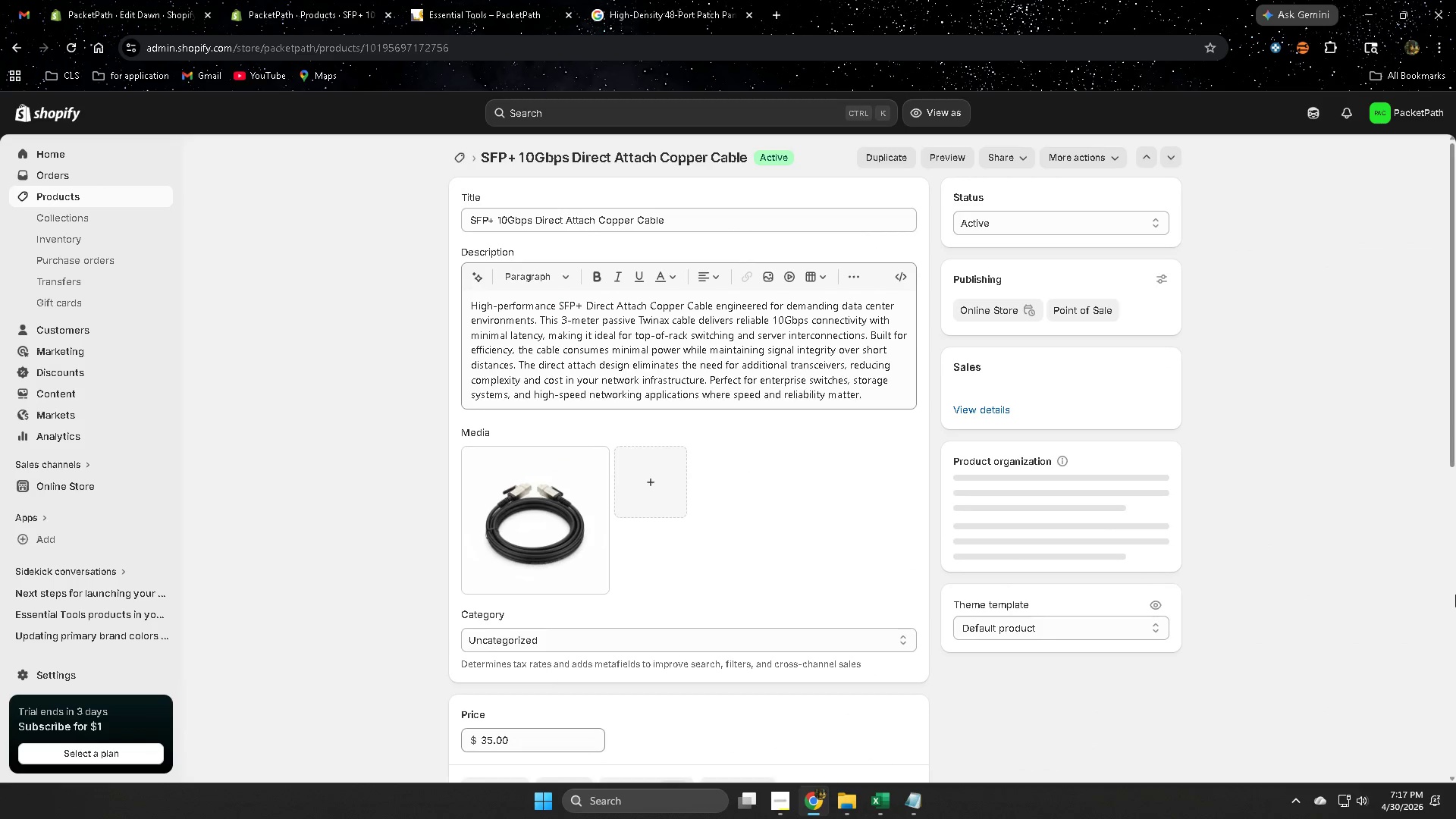 
scroll: coordinate [1354, 575], scroll_direction: down, amount: 1.0
 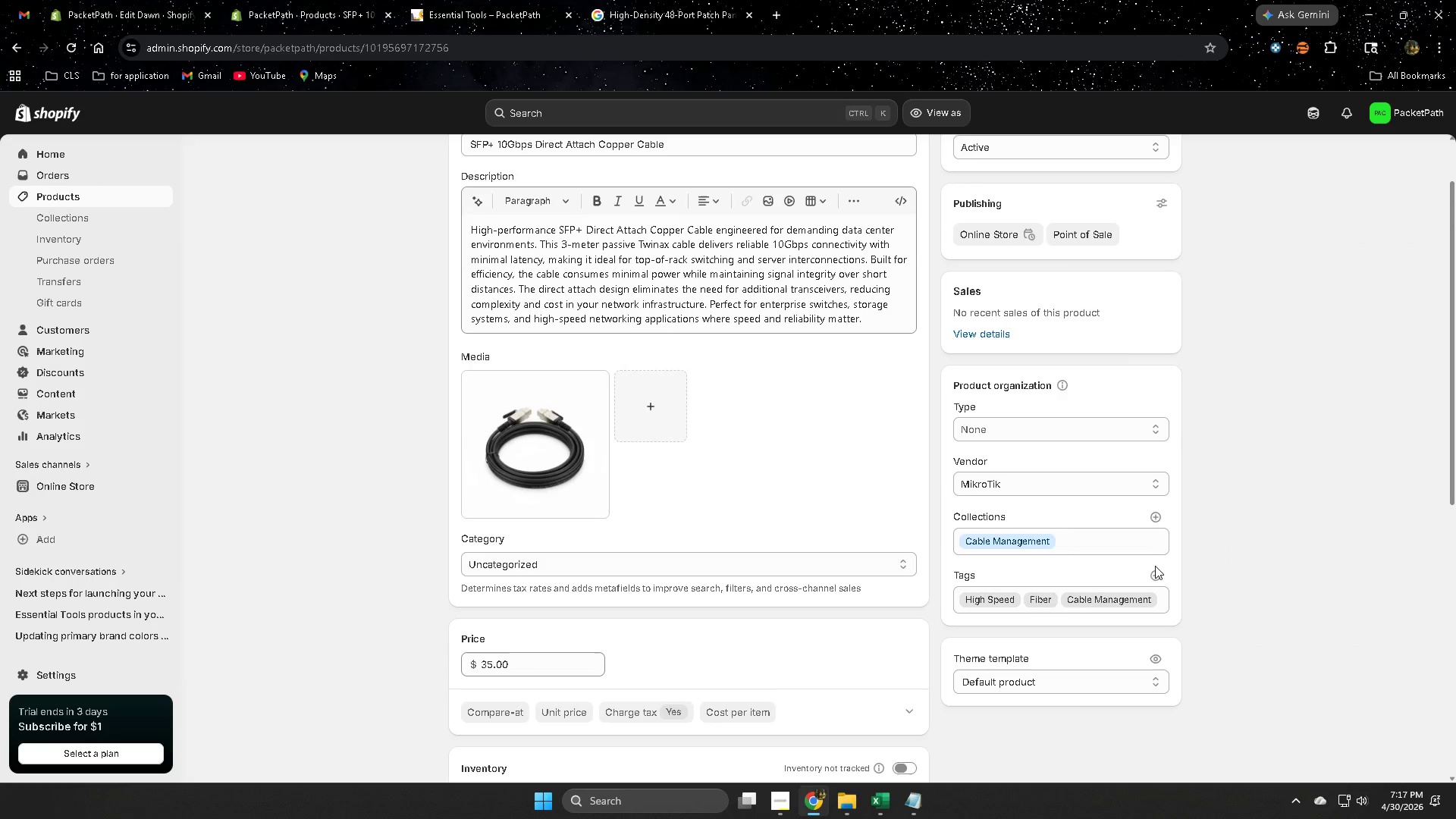 
left_click([1155, 576])
 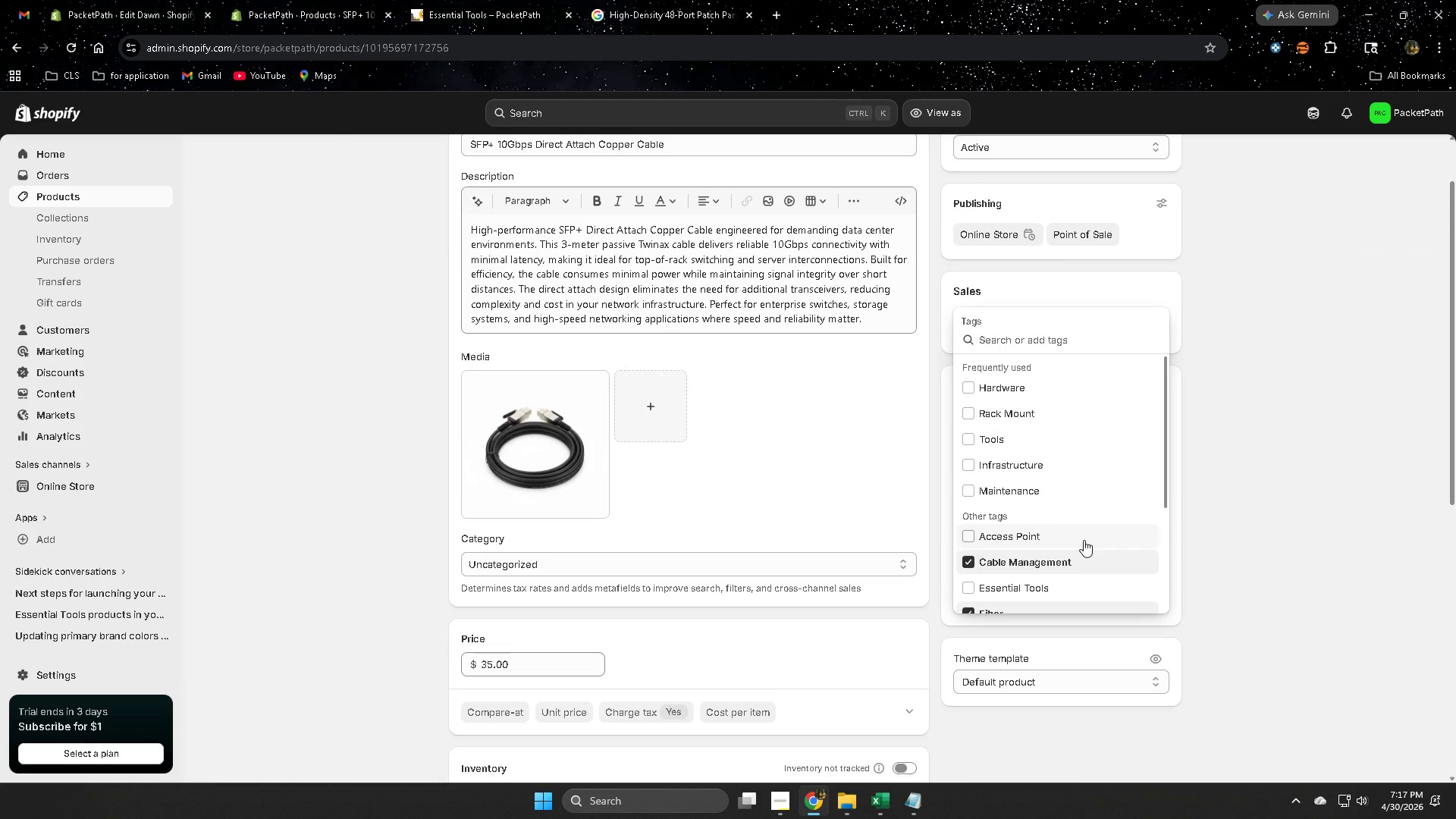 
left_click([970, 540])
 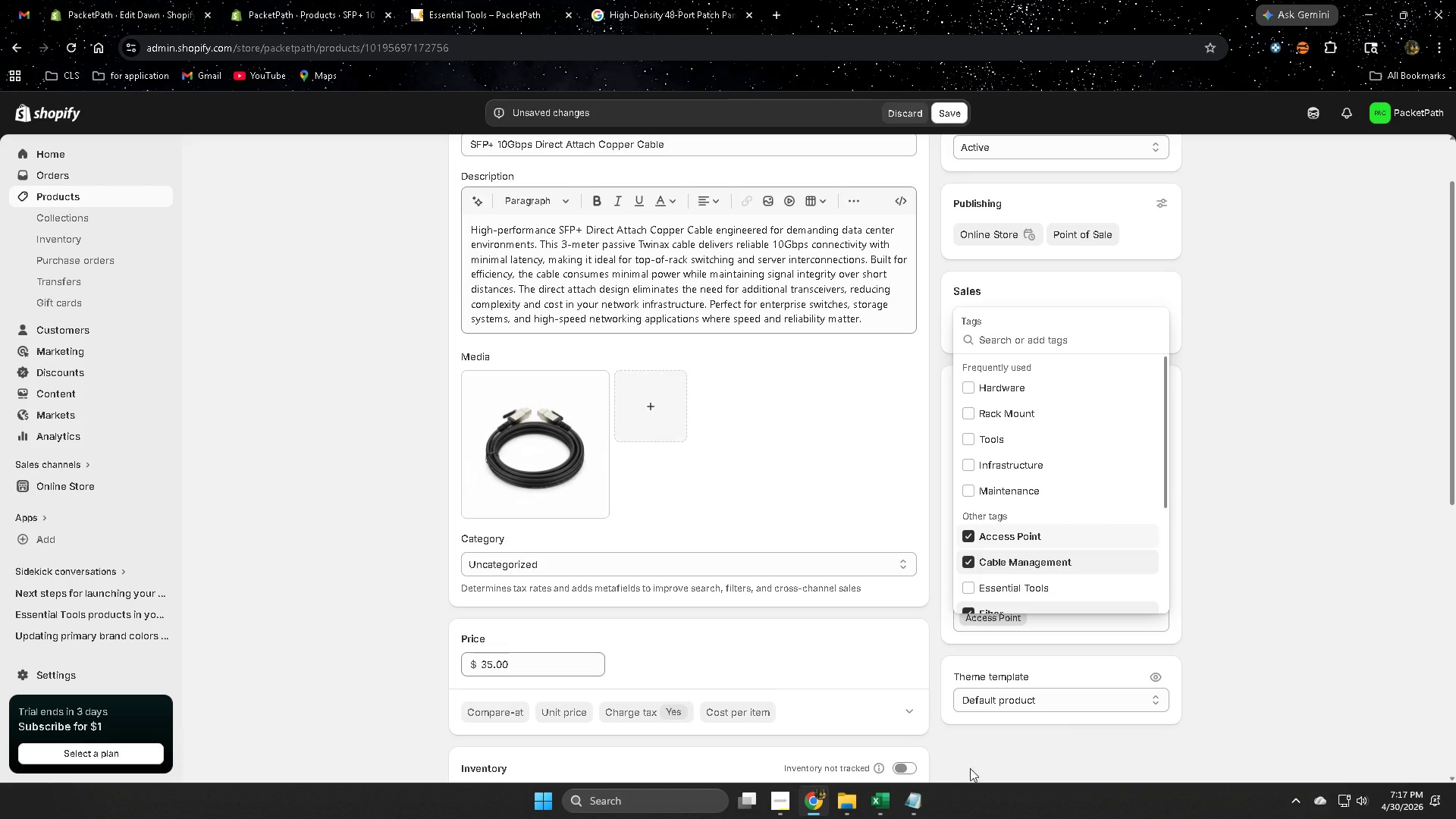 
left_click([914, 802])
 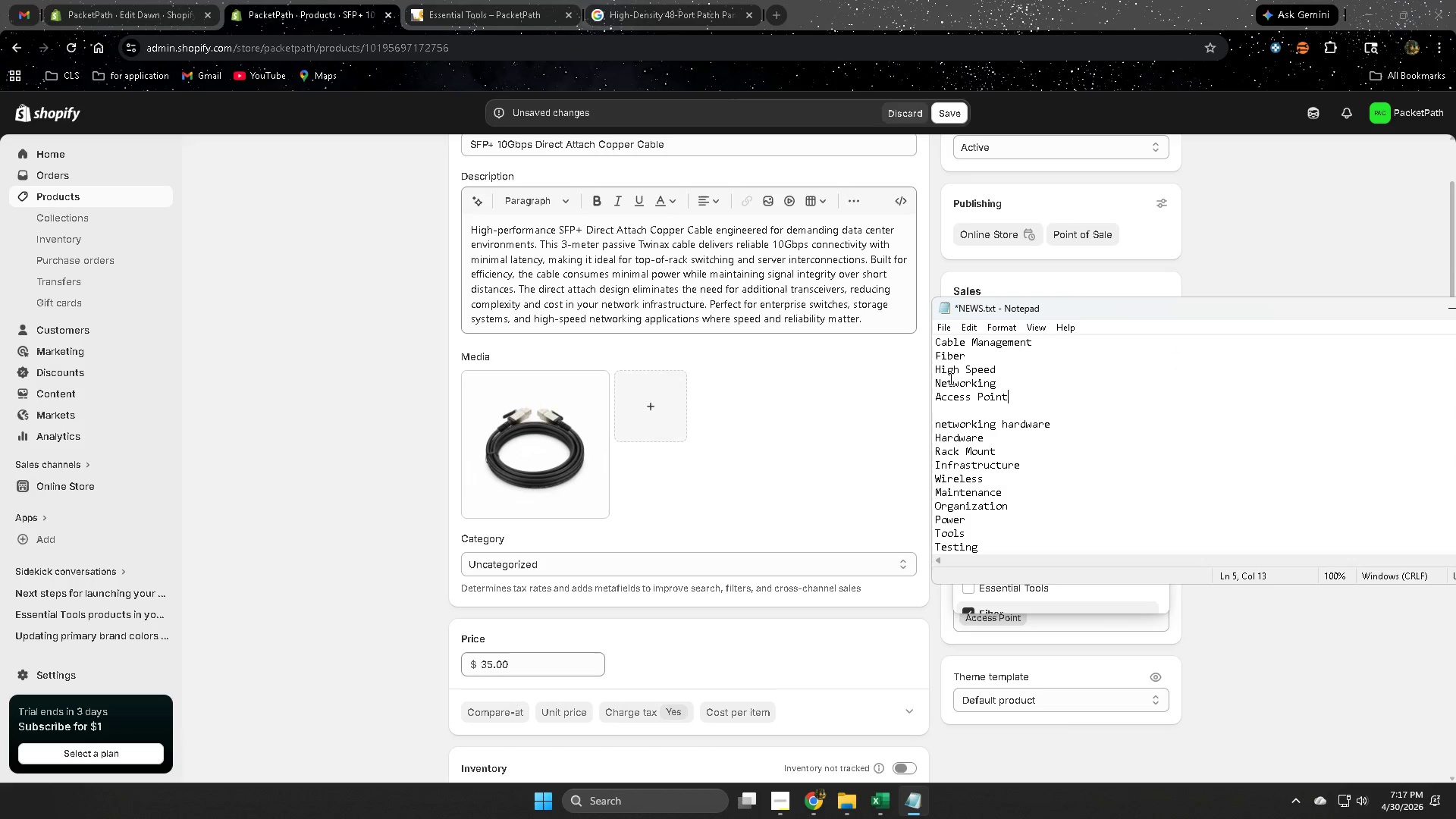 
left_click([1235, 259])
 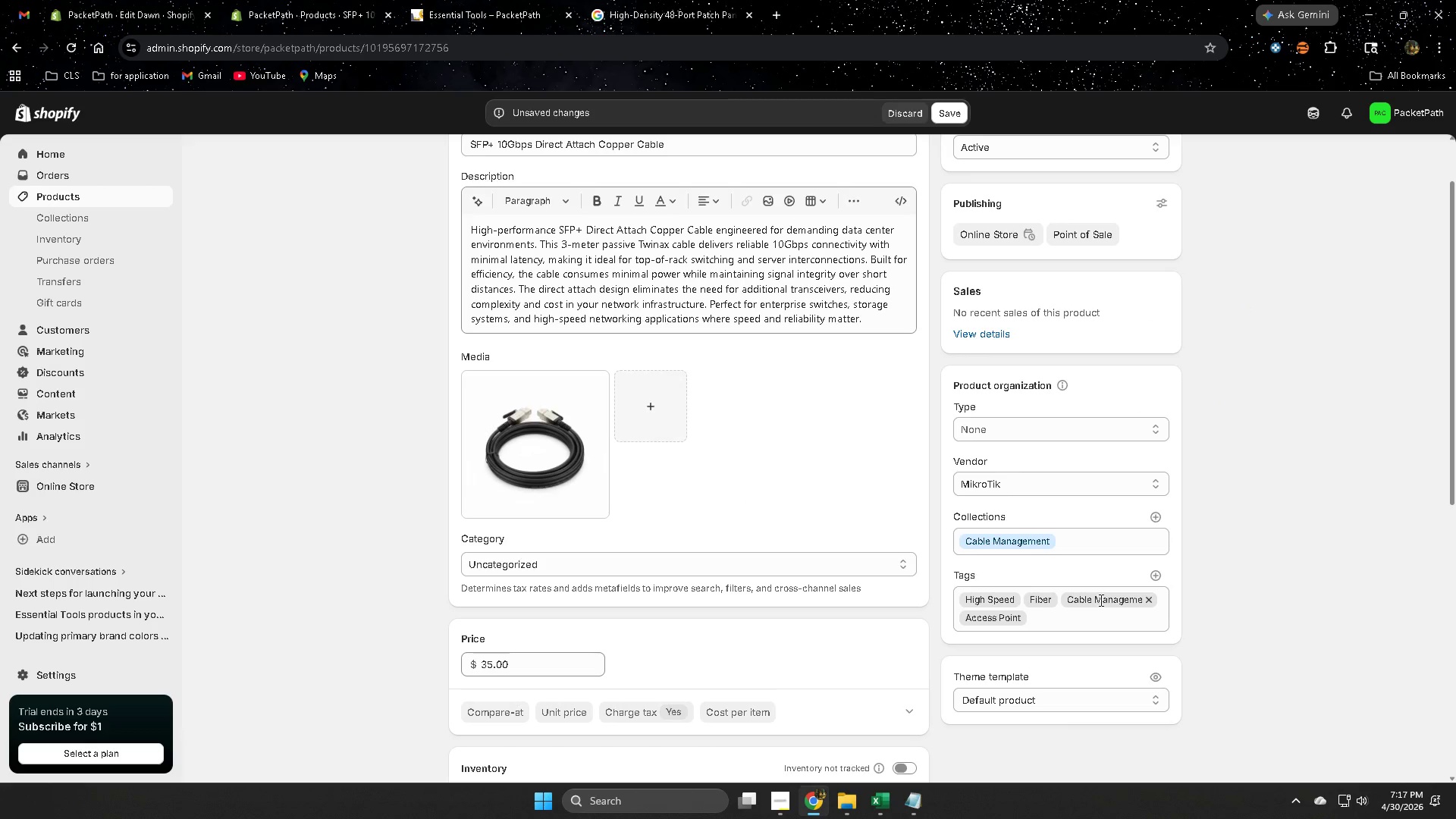 
left_click([1153, 576])
 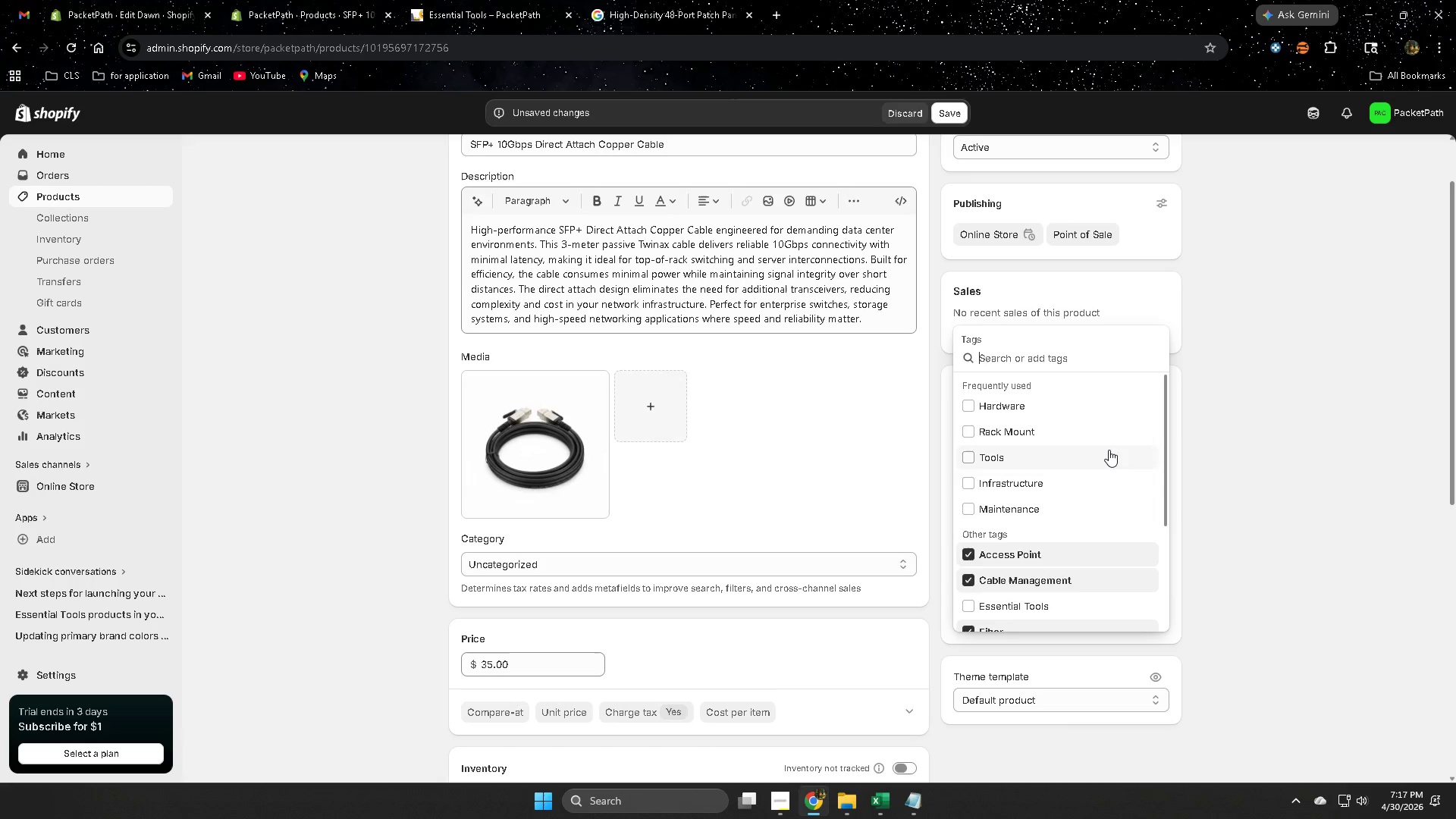 
left_click([1276, 513])
 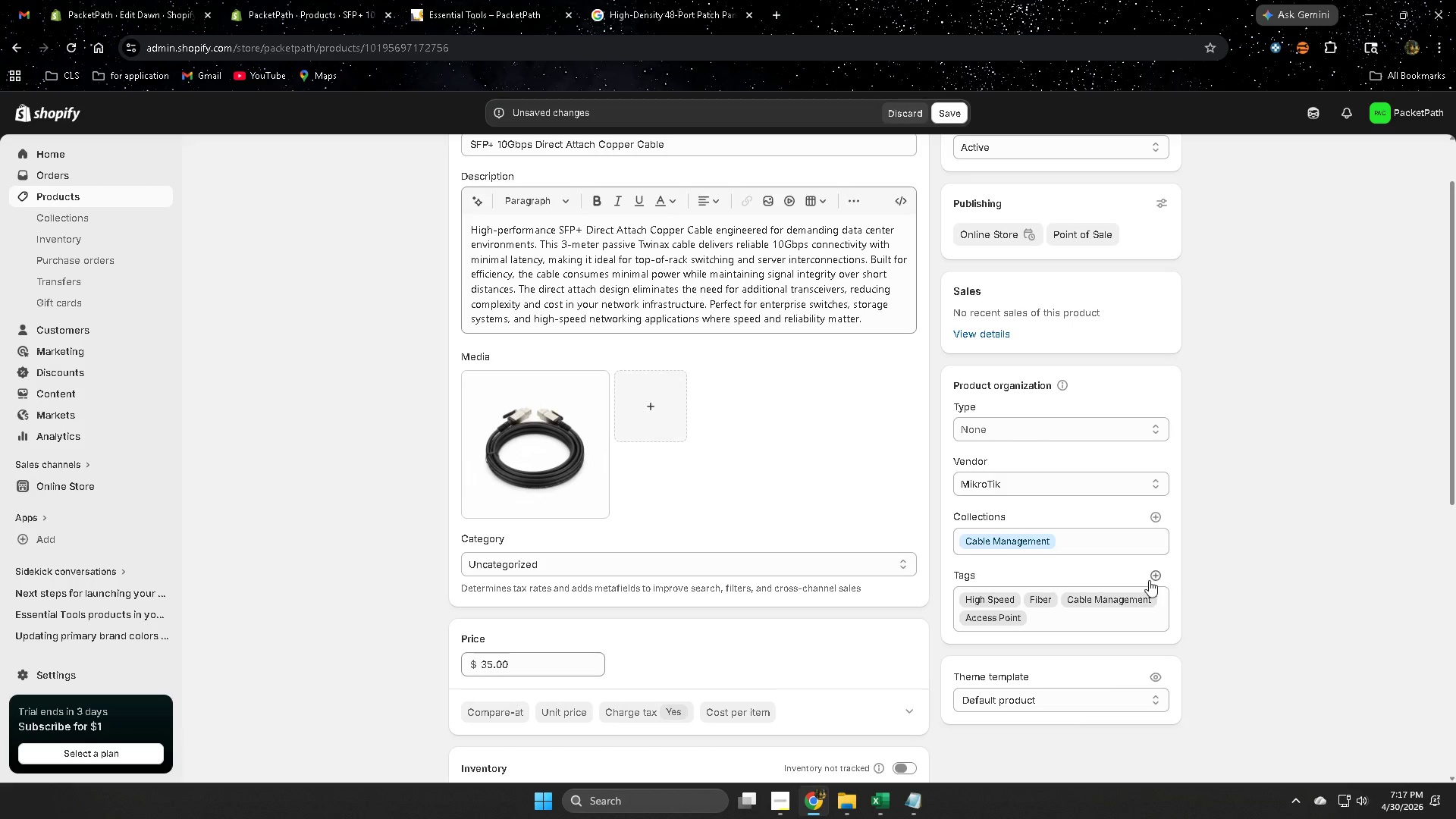 
left_click([1153, 573])
 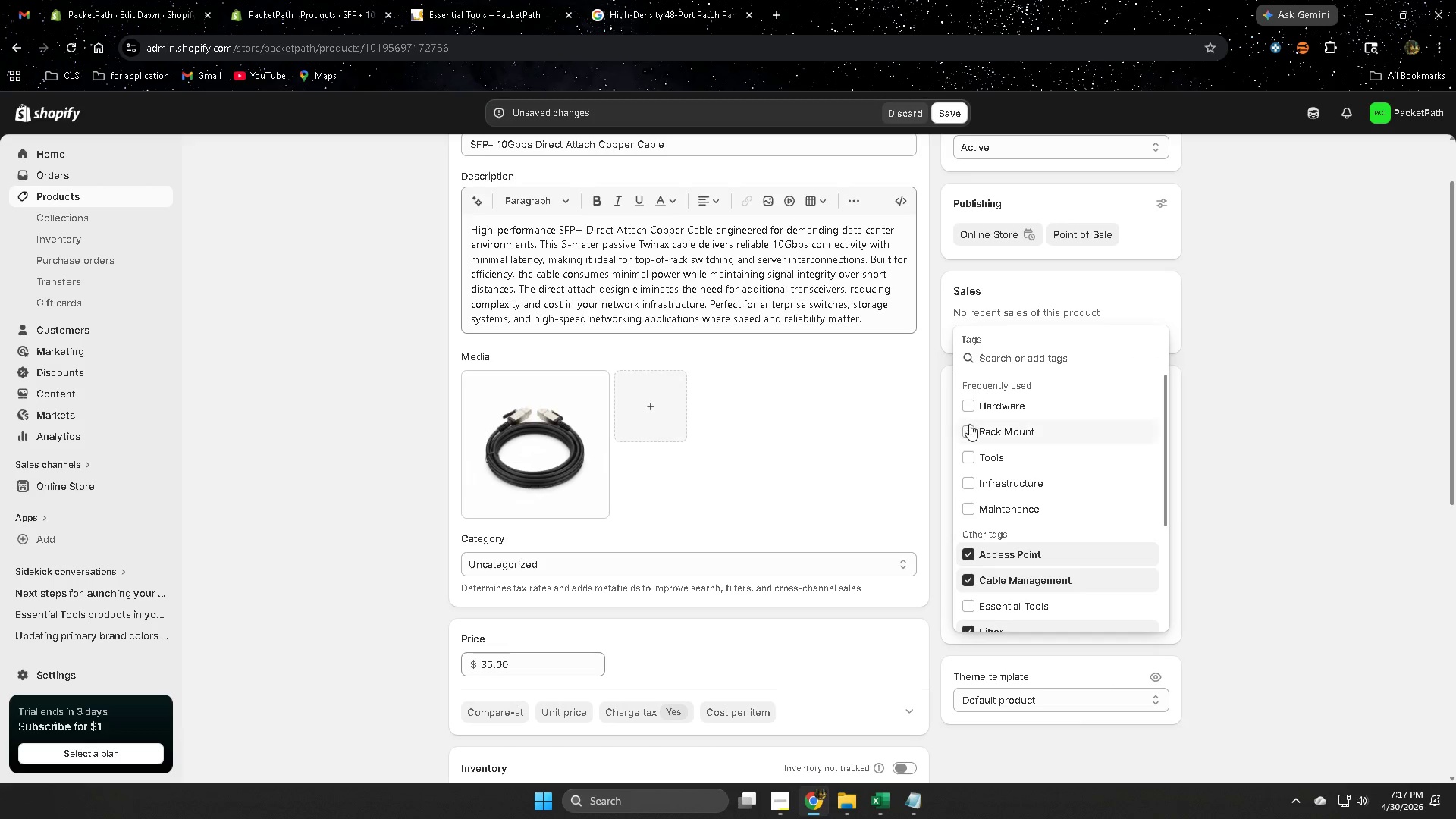 
scroll: coordinate [1046, 519], scroll_direction: down, amount: 2.0
 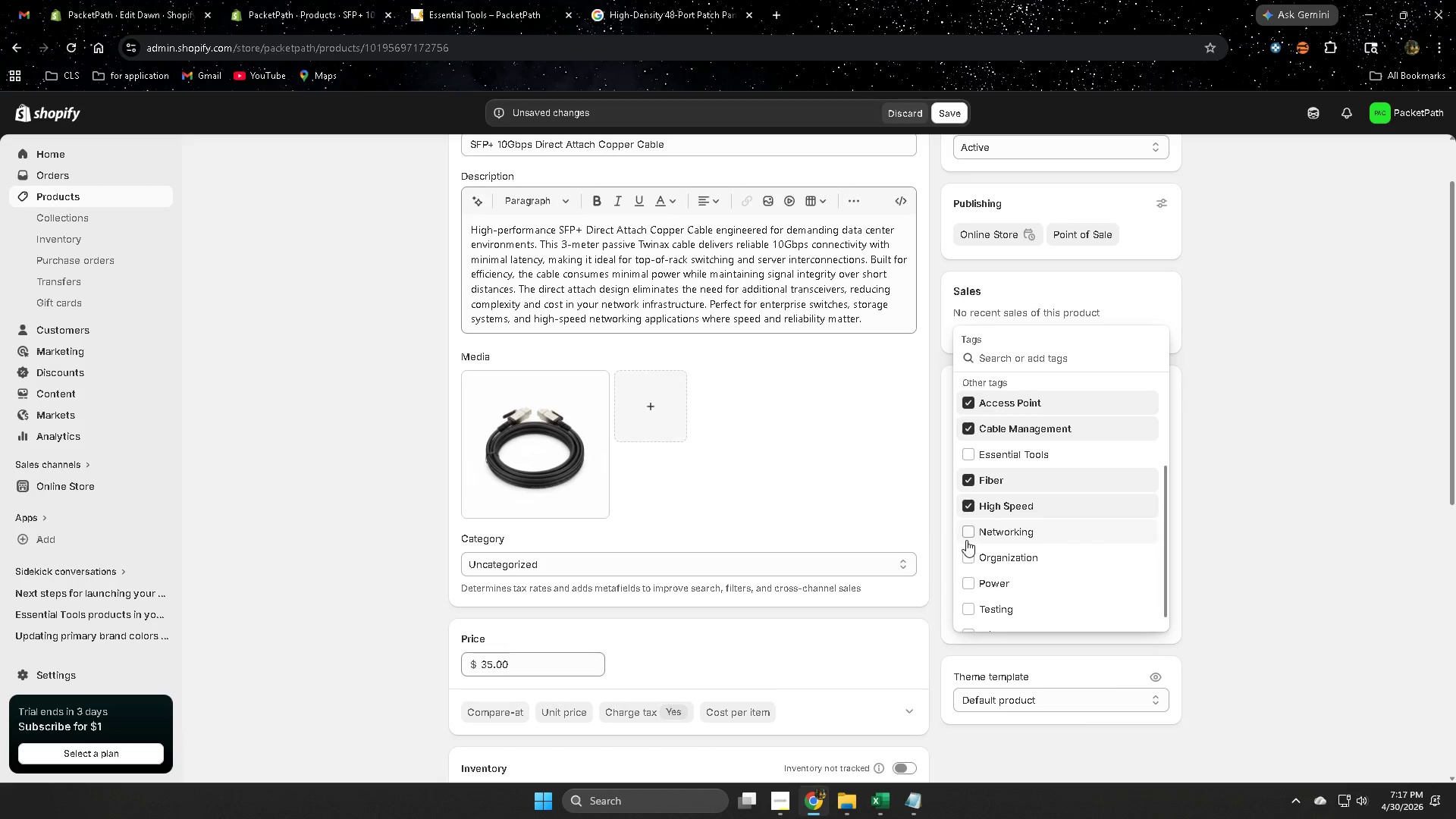 
left_click([971, 532])
 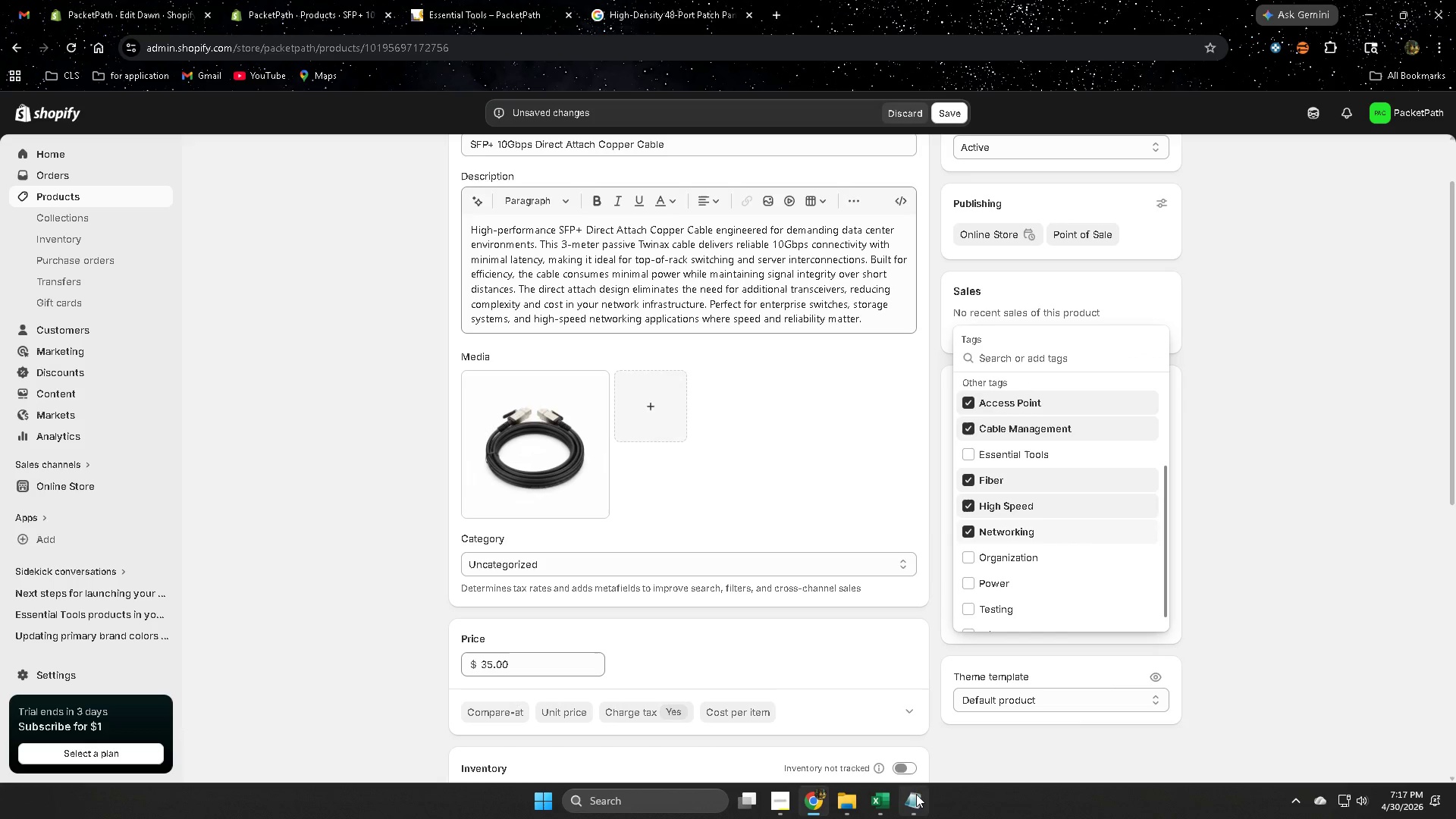 
left_click([912, 799])
 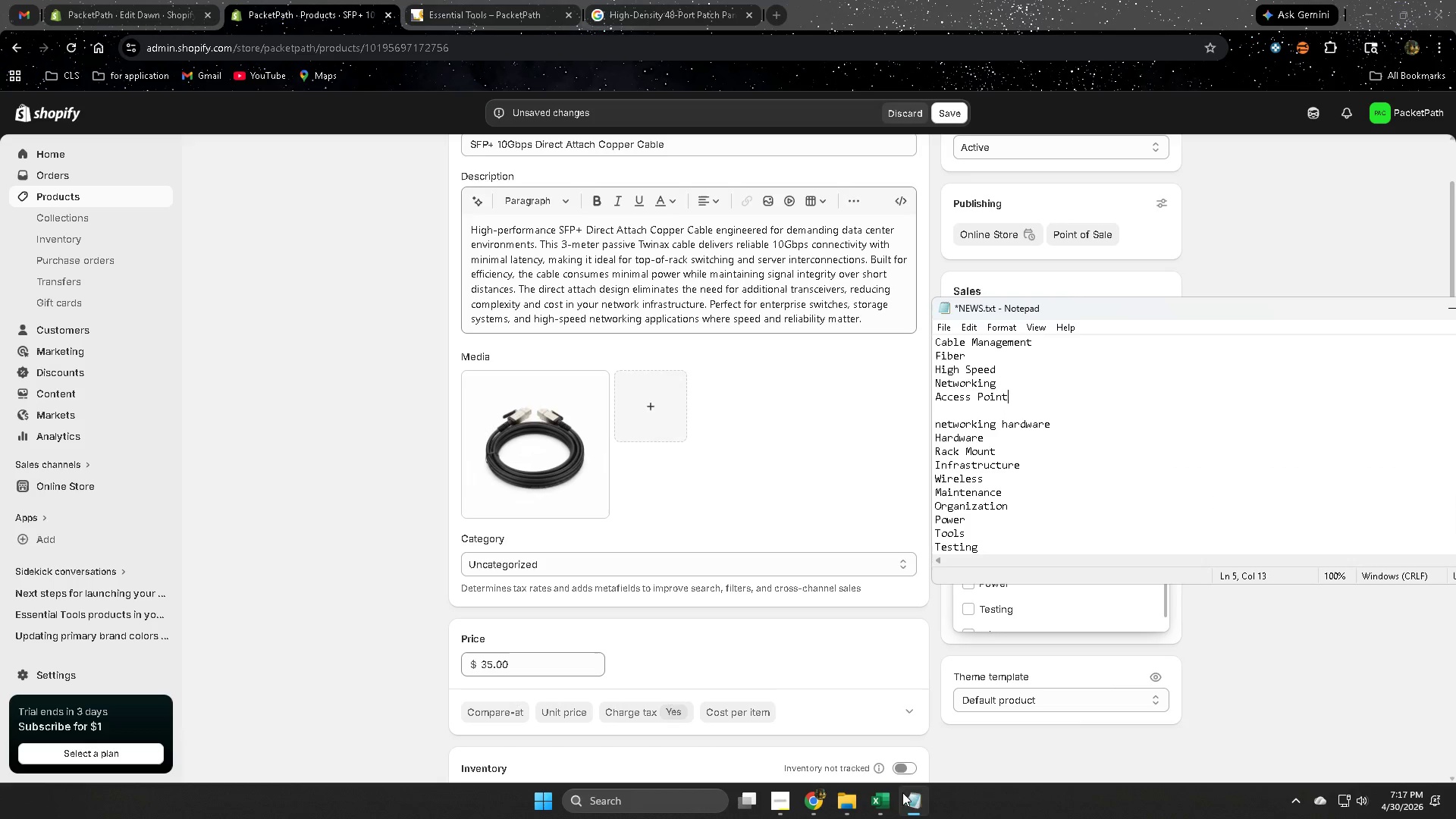 
left_click([391, 572])
 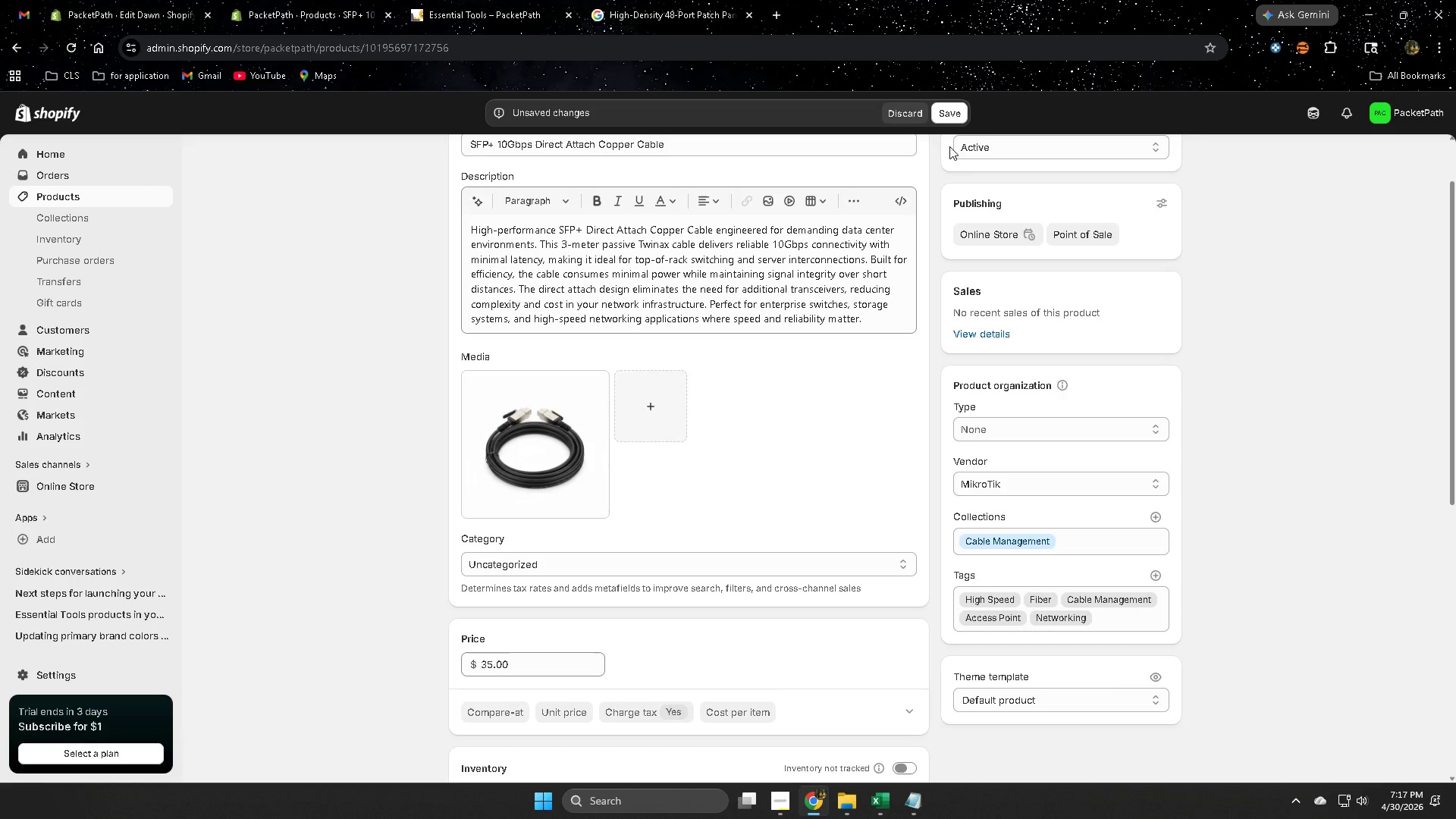 
left_click([949, 118])
 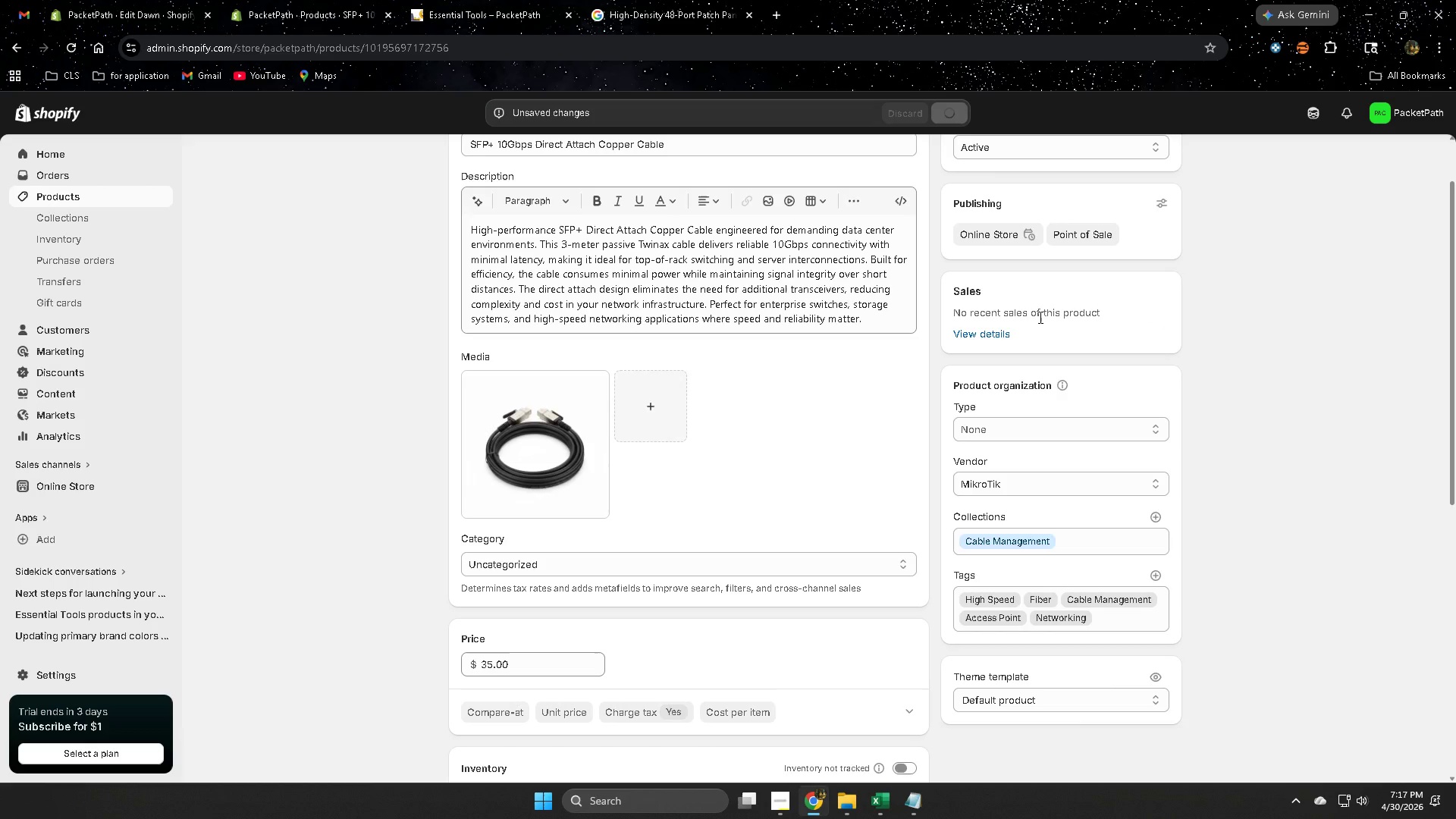 
mouse_move([1065, 378])
 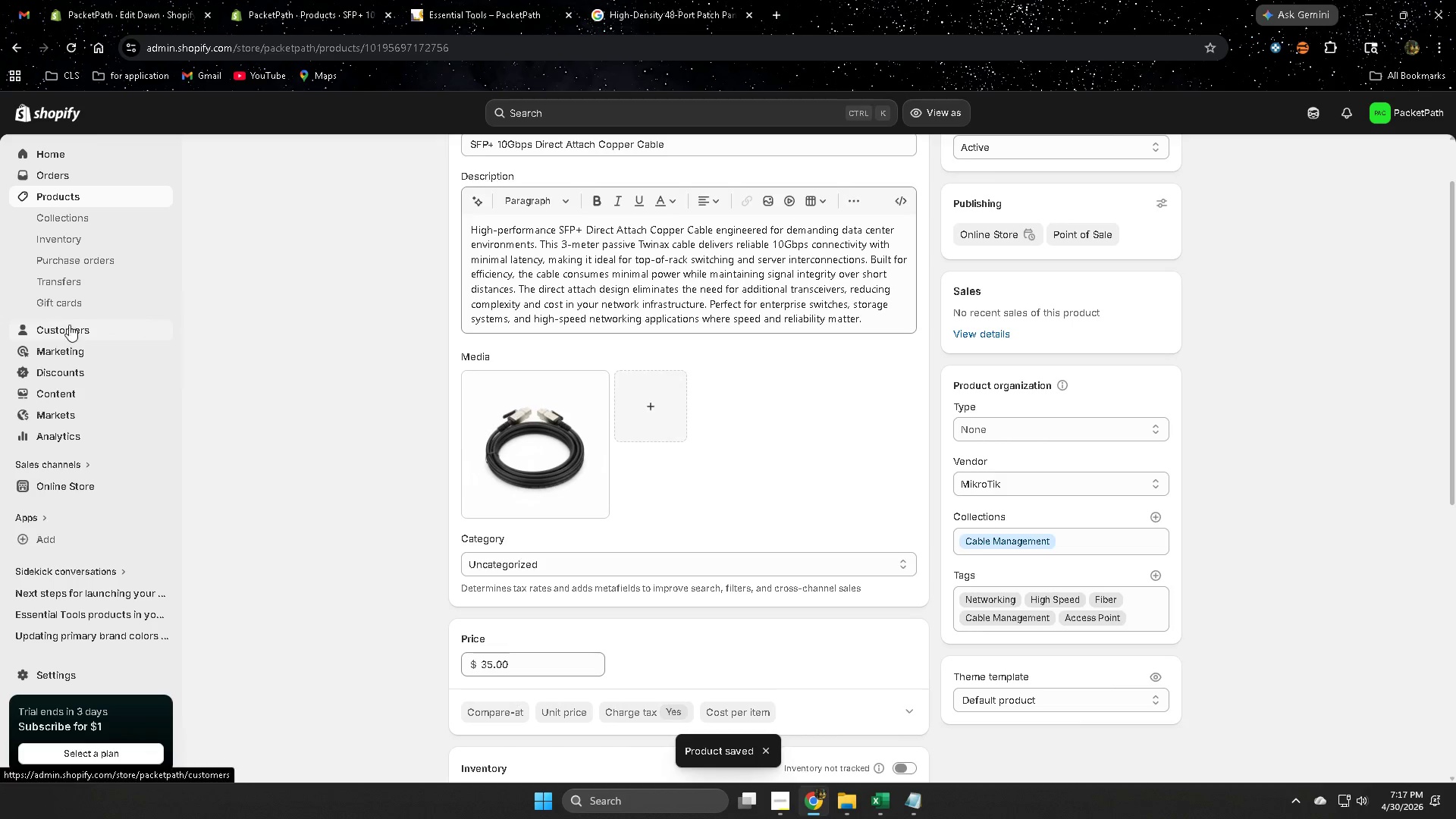 
left_click([71, 199])
 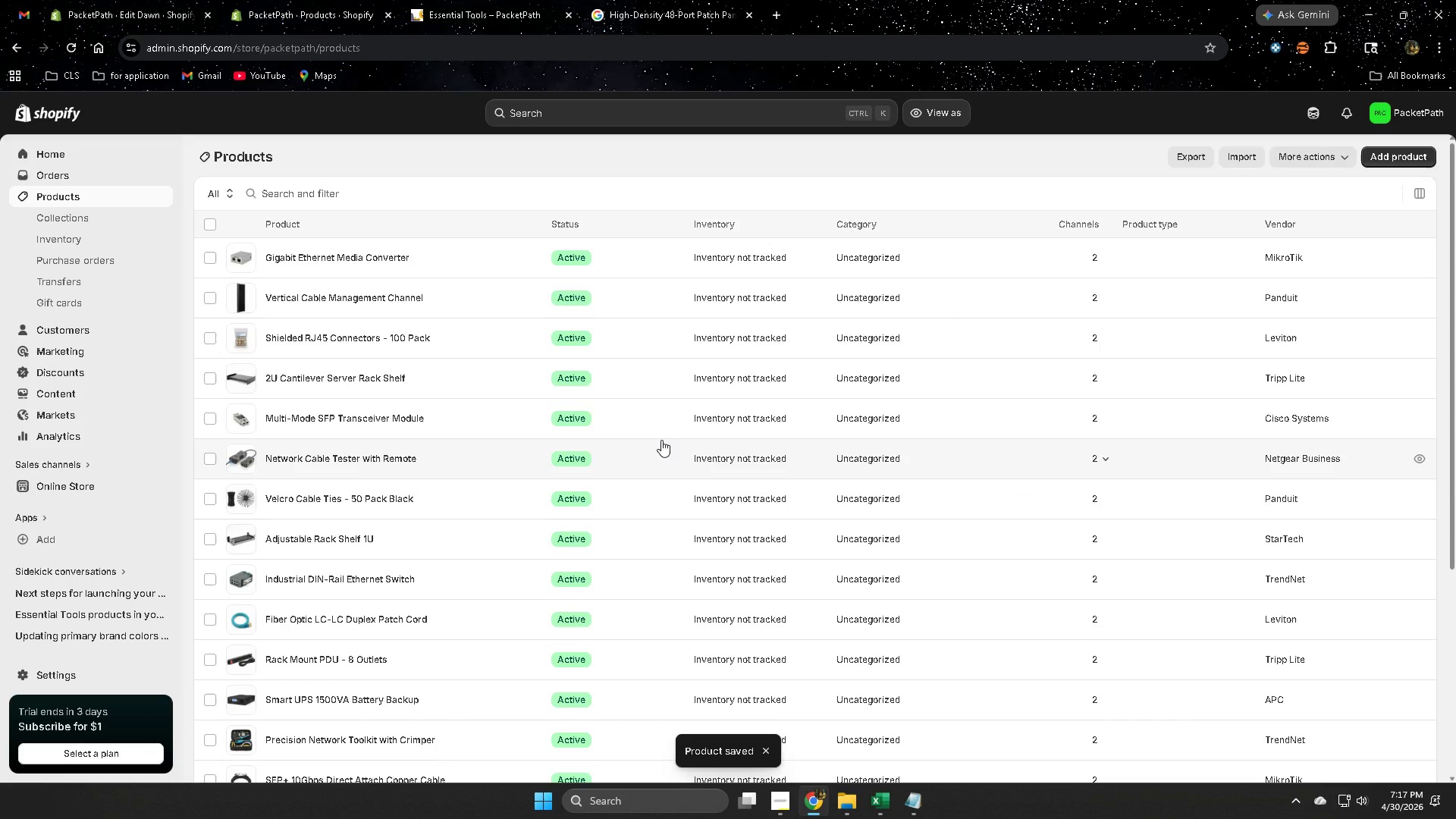 
scroll: coordinate [585, 453], scroll_direction: down, amount: 3.0
 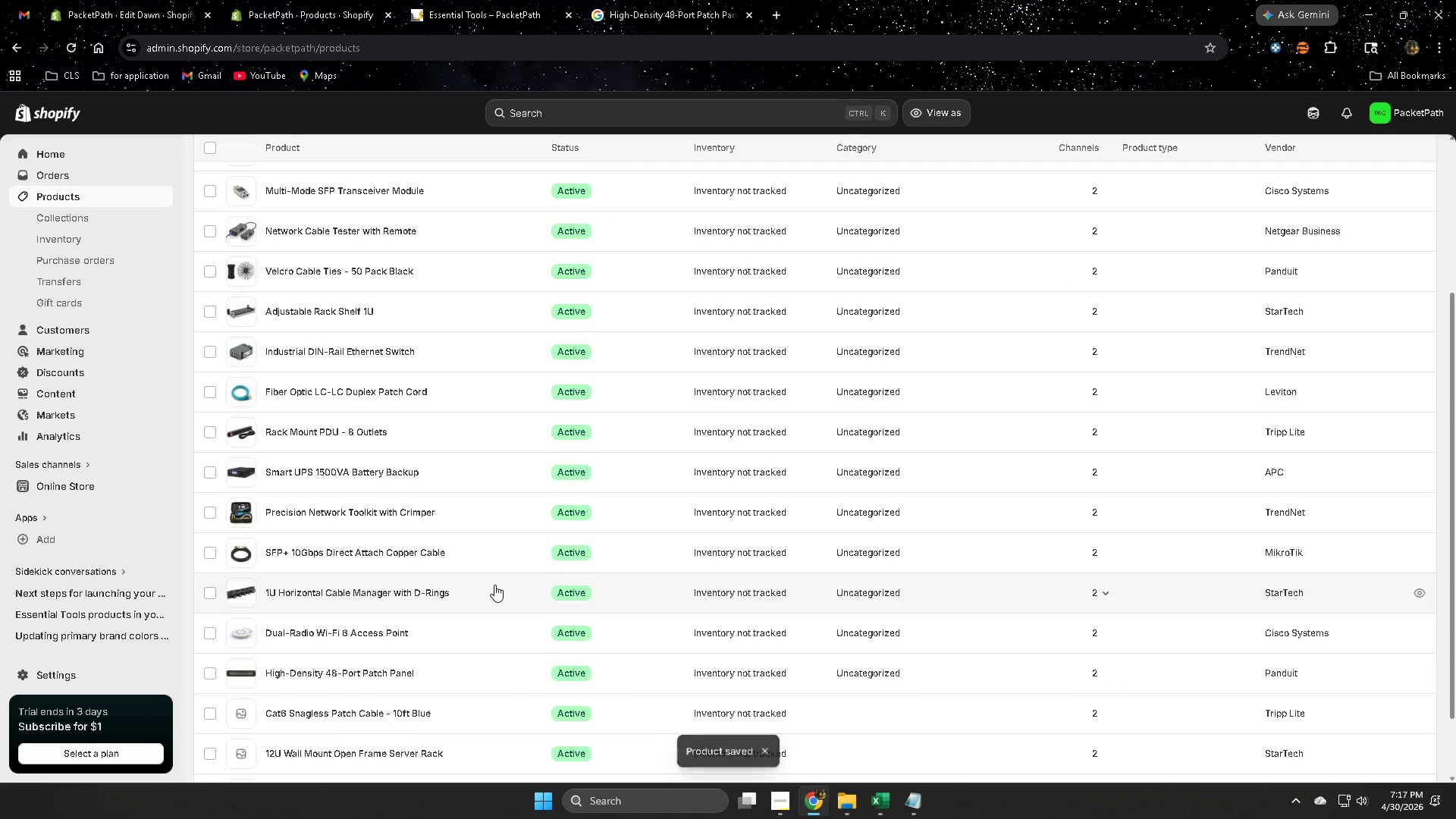 
left_click([488, 591])
 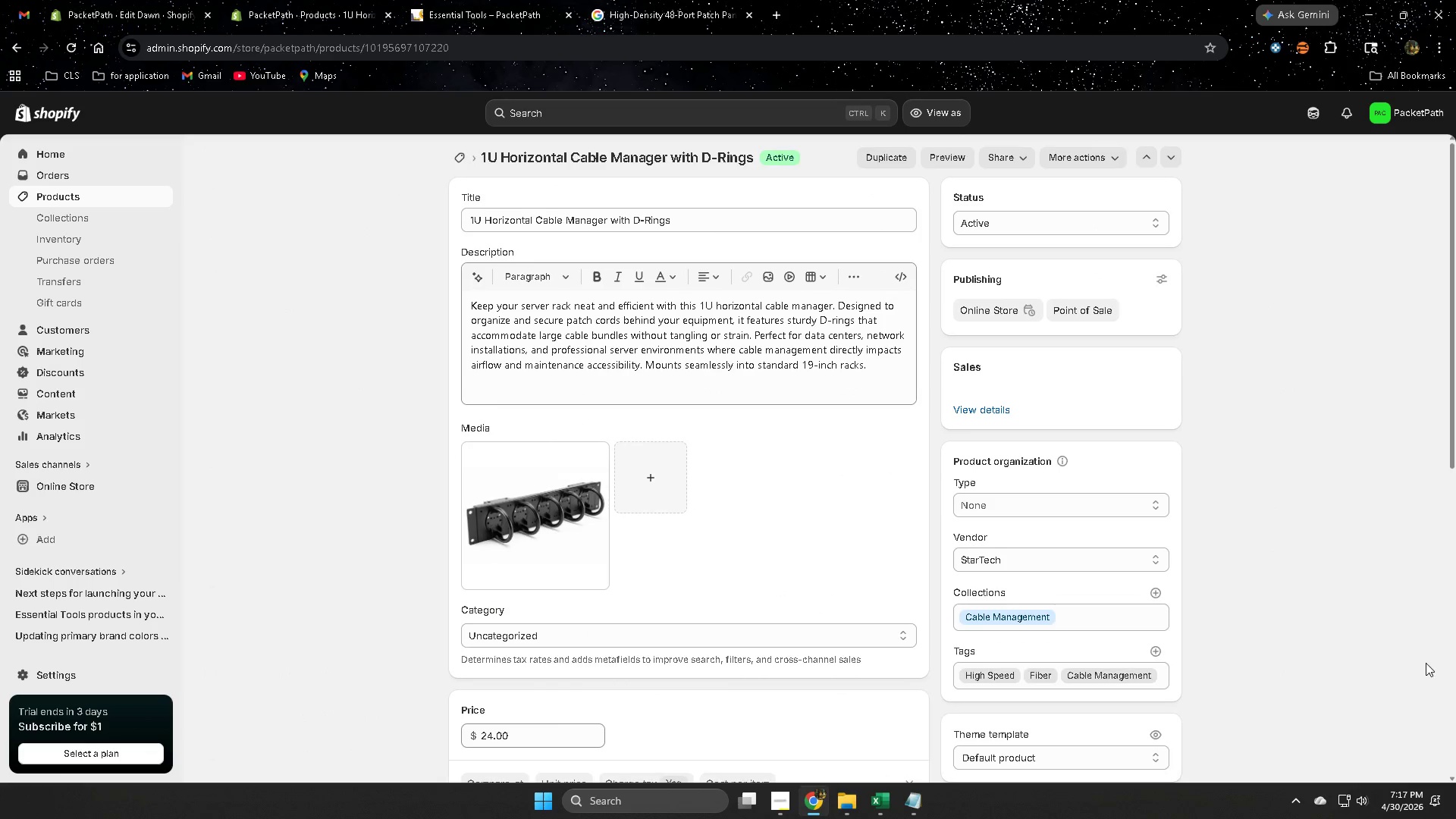 
scroll: coordinate [1408, 661], scroll_direction: down, amount: 1.0
 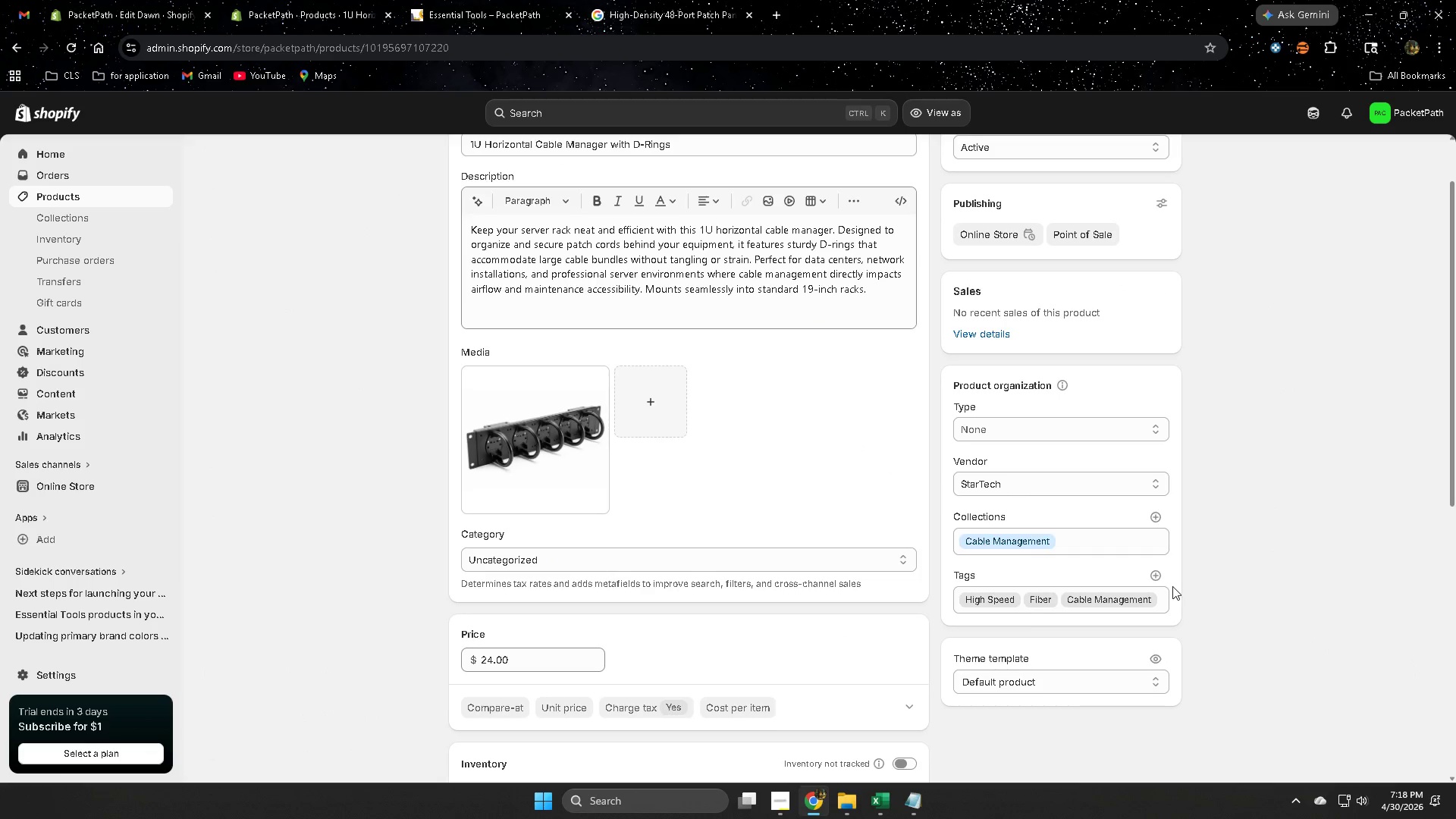 
left_click([1157, 576])
 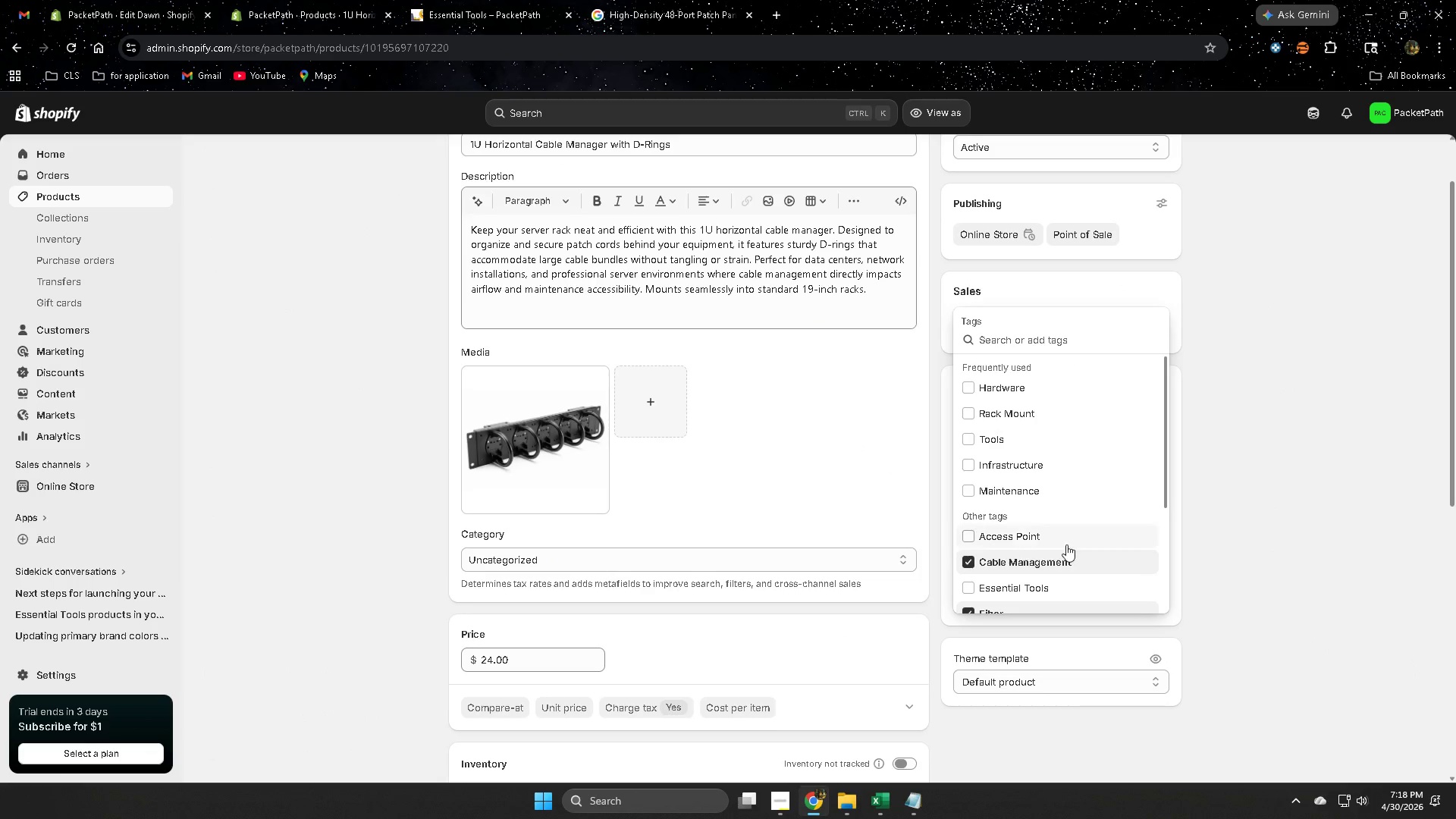 
scroll: coordinate [1046, 538], scroll_direction: down, amount: 3.0
 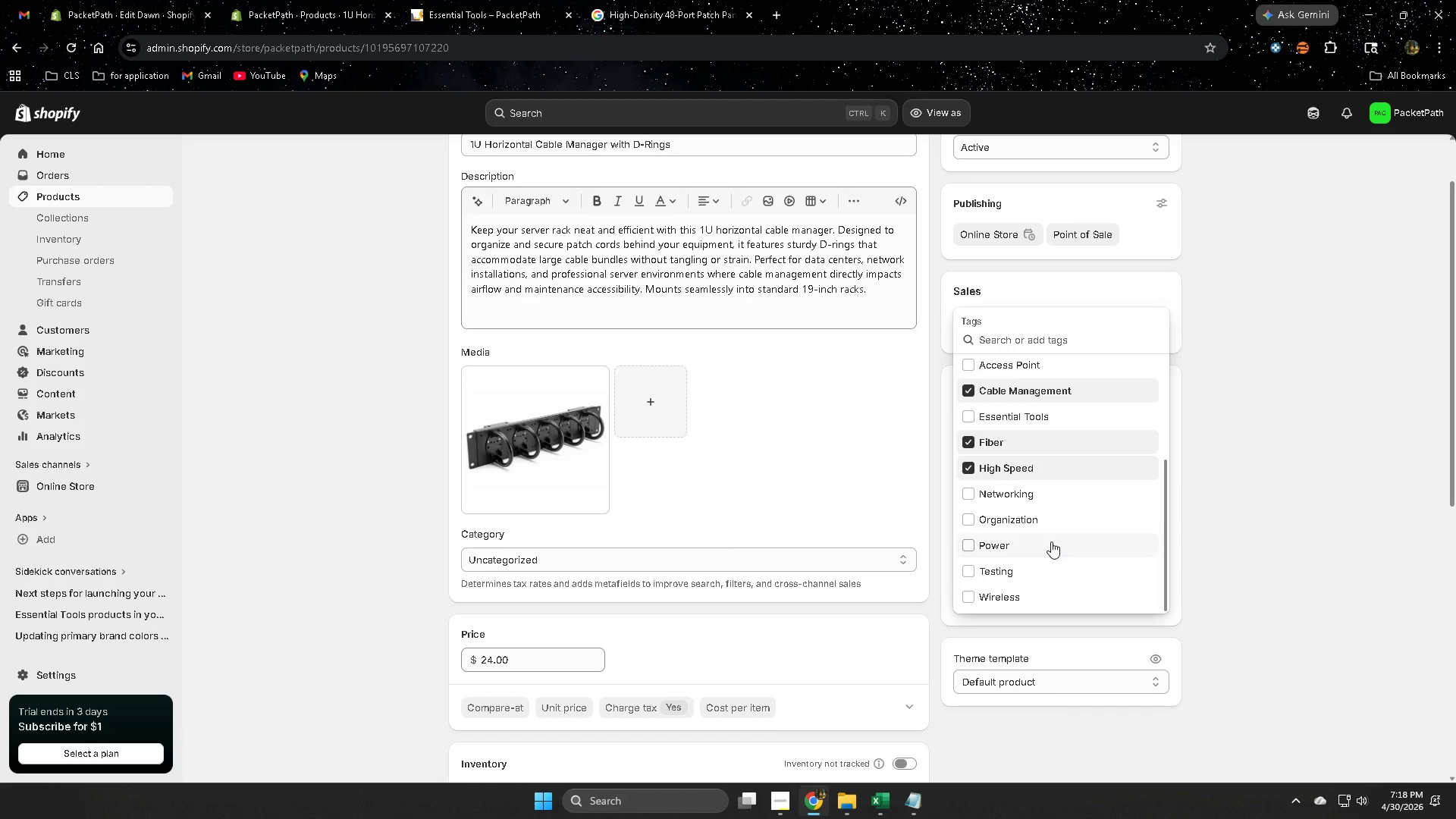 
scroll: coordinate [1051, 541], scroll_direction: up, amount: 1.0
 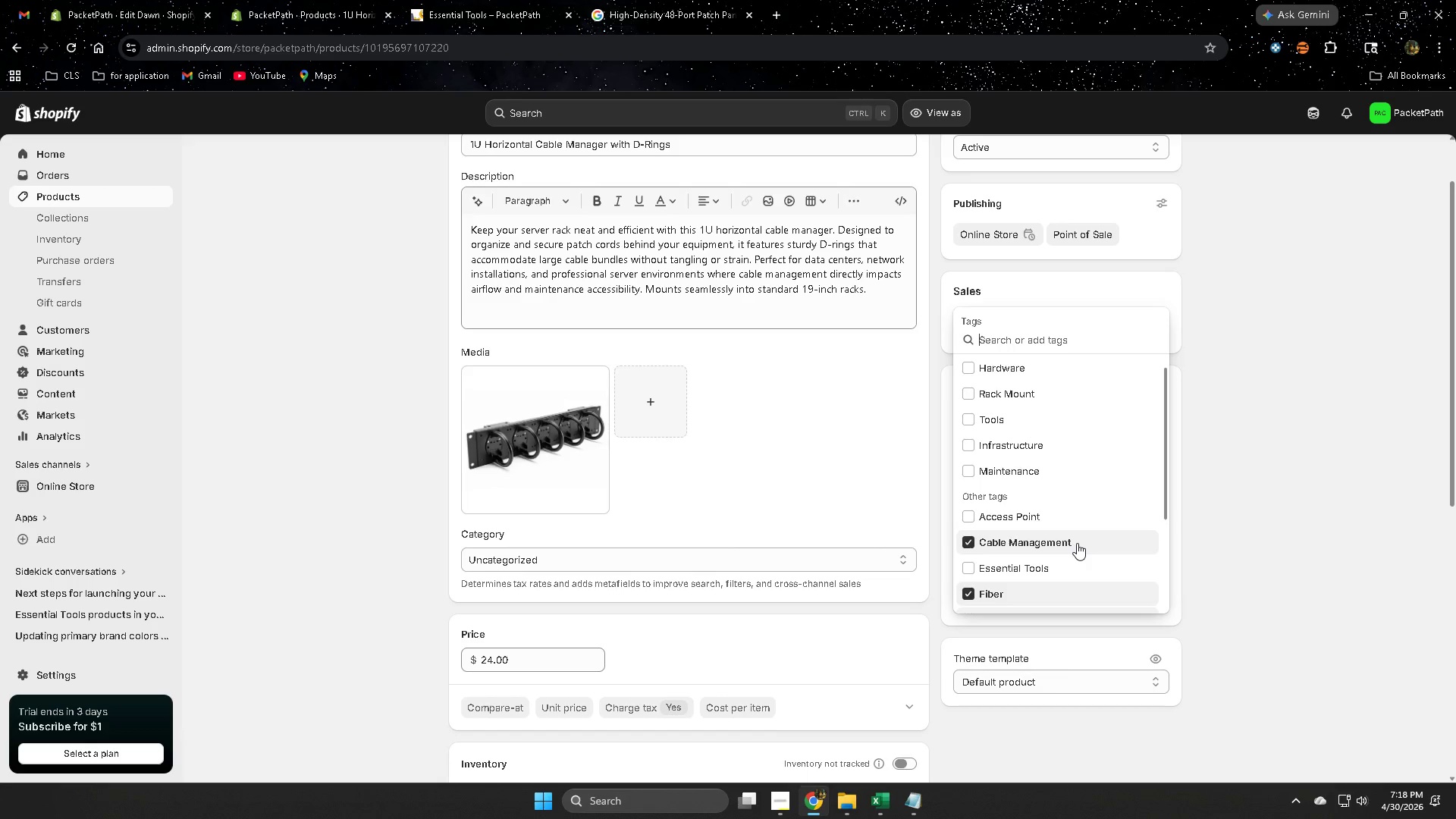 
left_click([972, 516])
 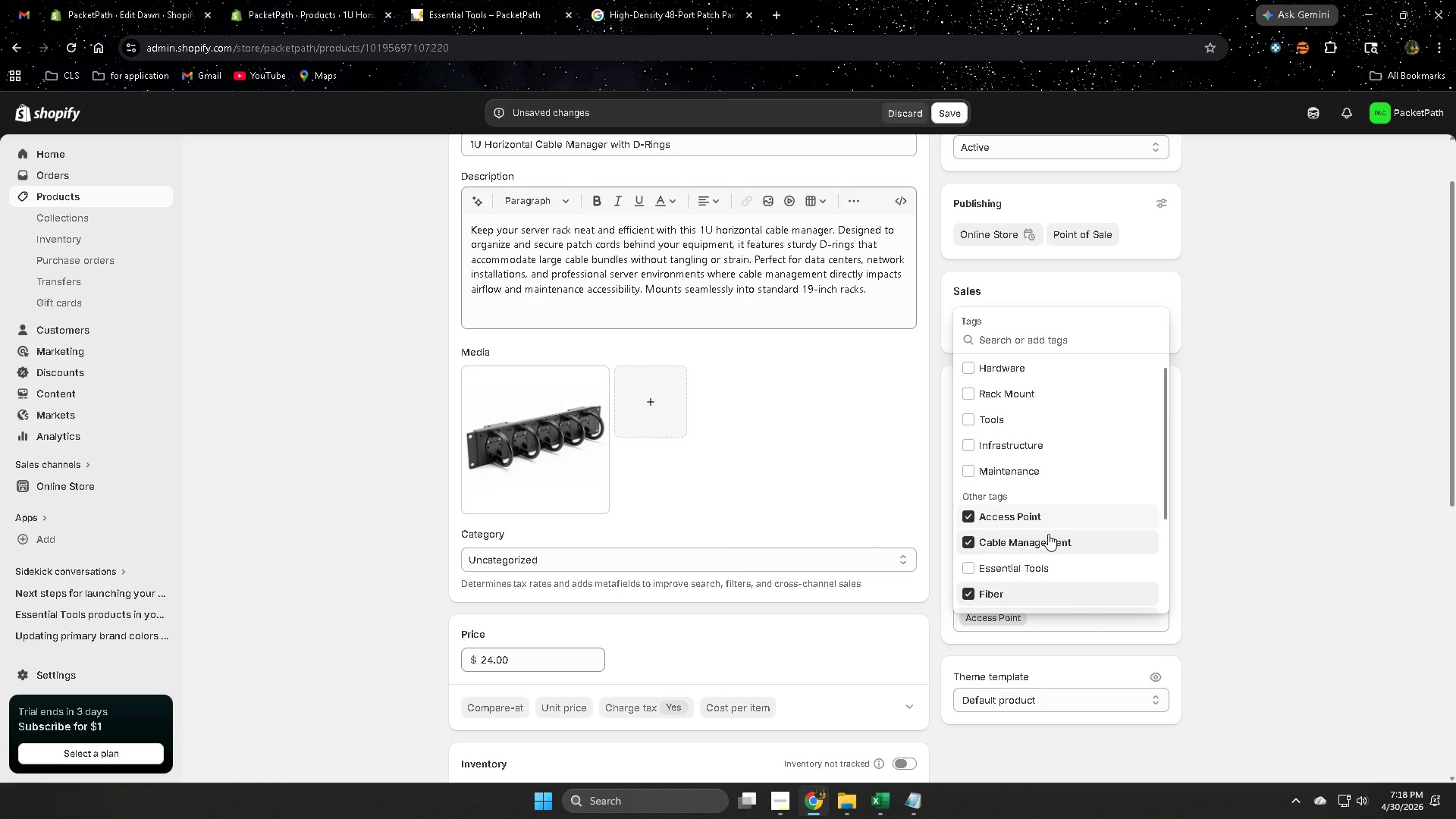 
left_click([1269, 578])
 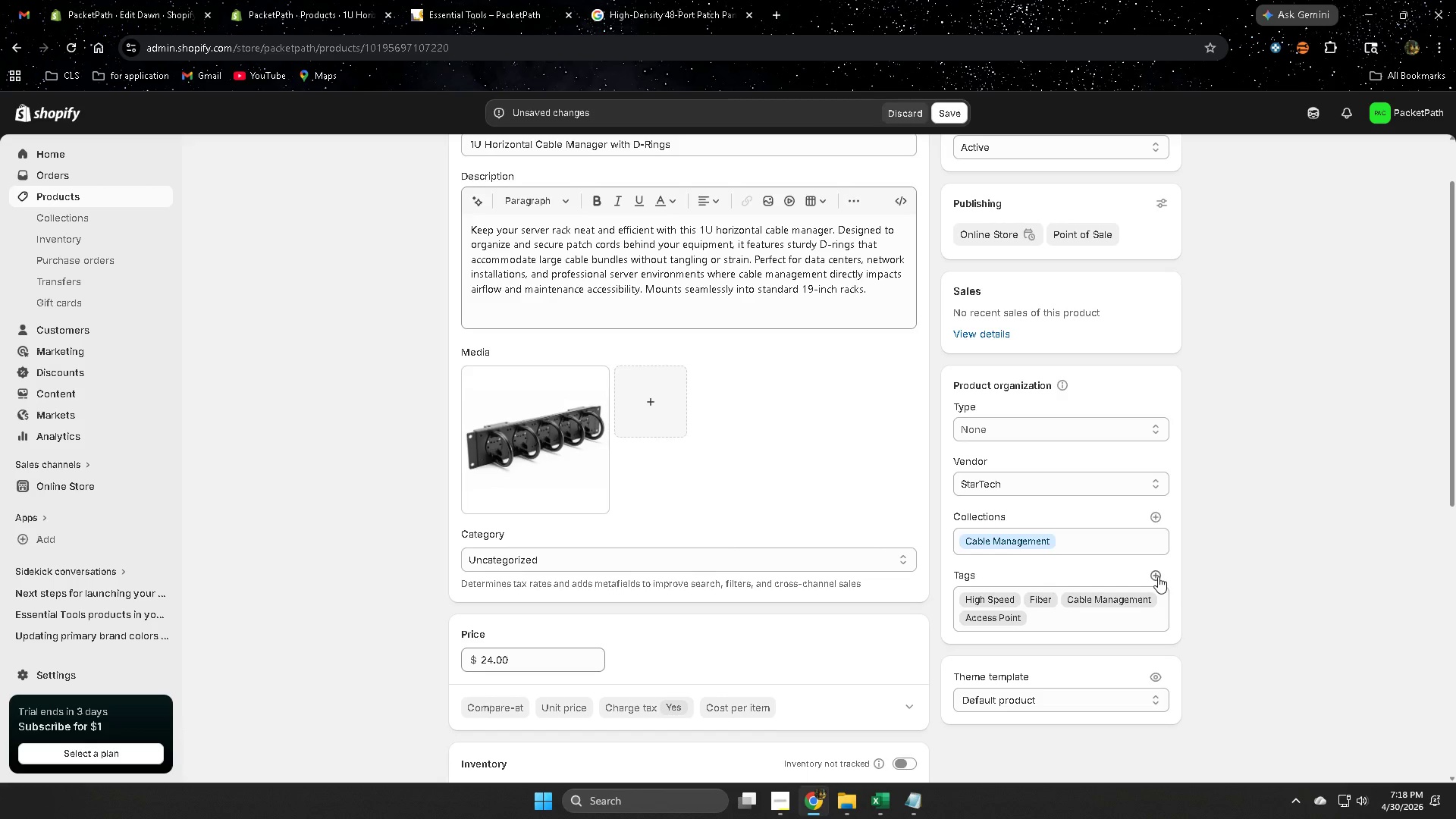 
scroll: coordinate [1048, 534], scroll_direction: down, amount: 1.0
 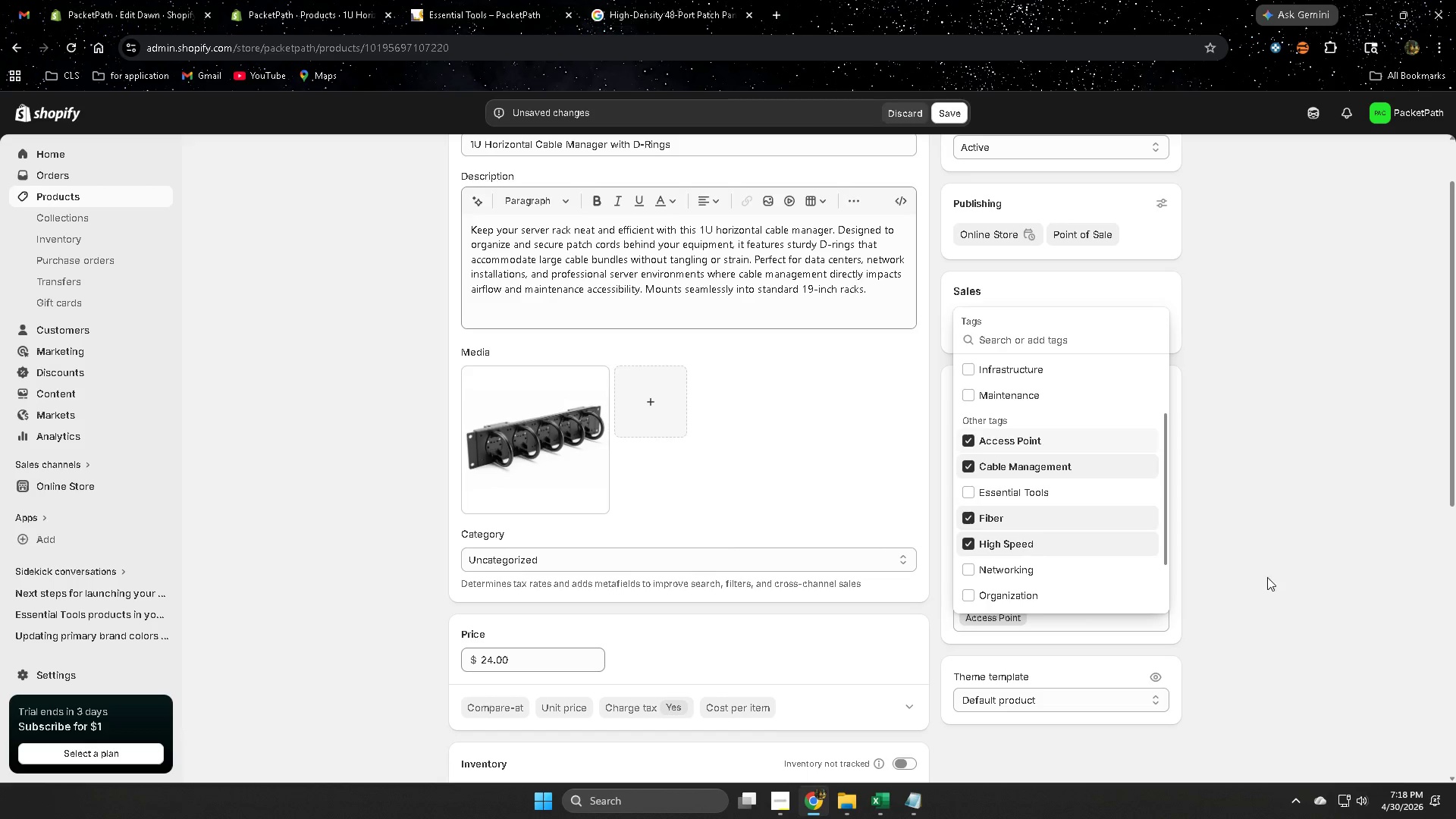 
left_click([915, 805])
 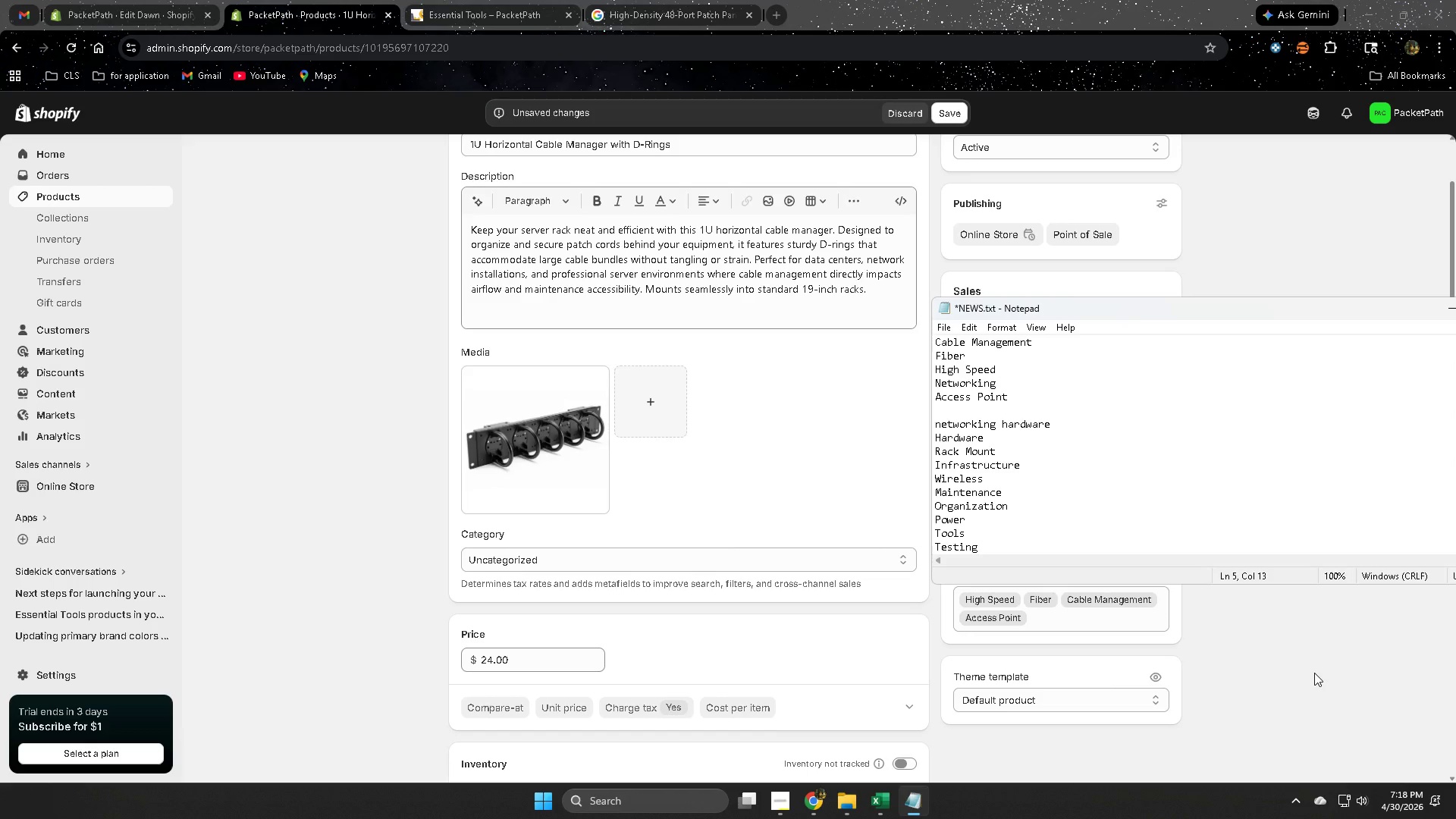 
left_click([1314, 673])
 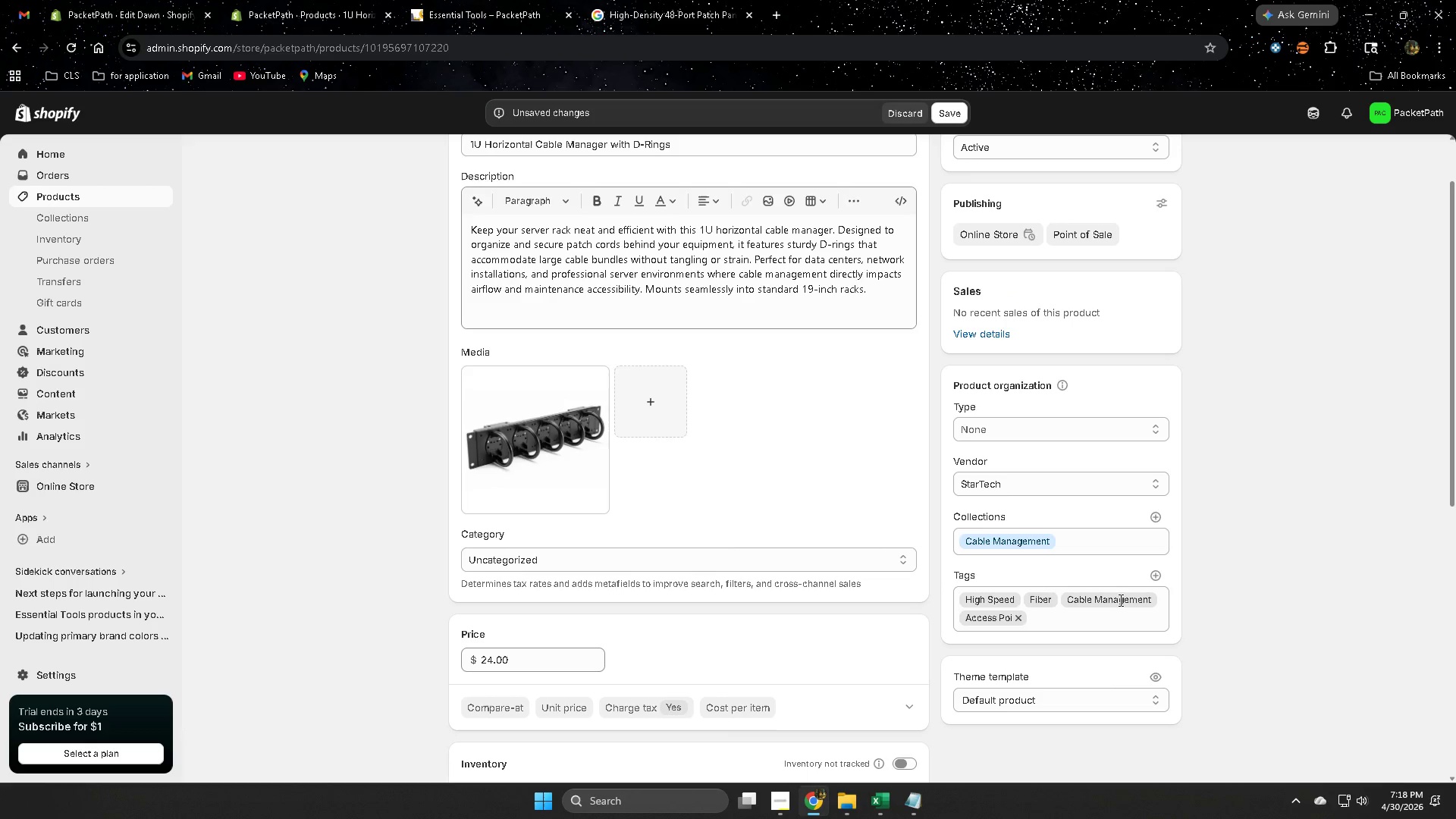 
left_click([1153, 576])
 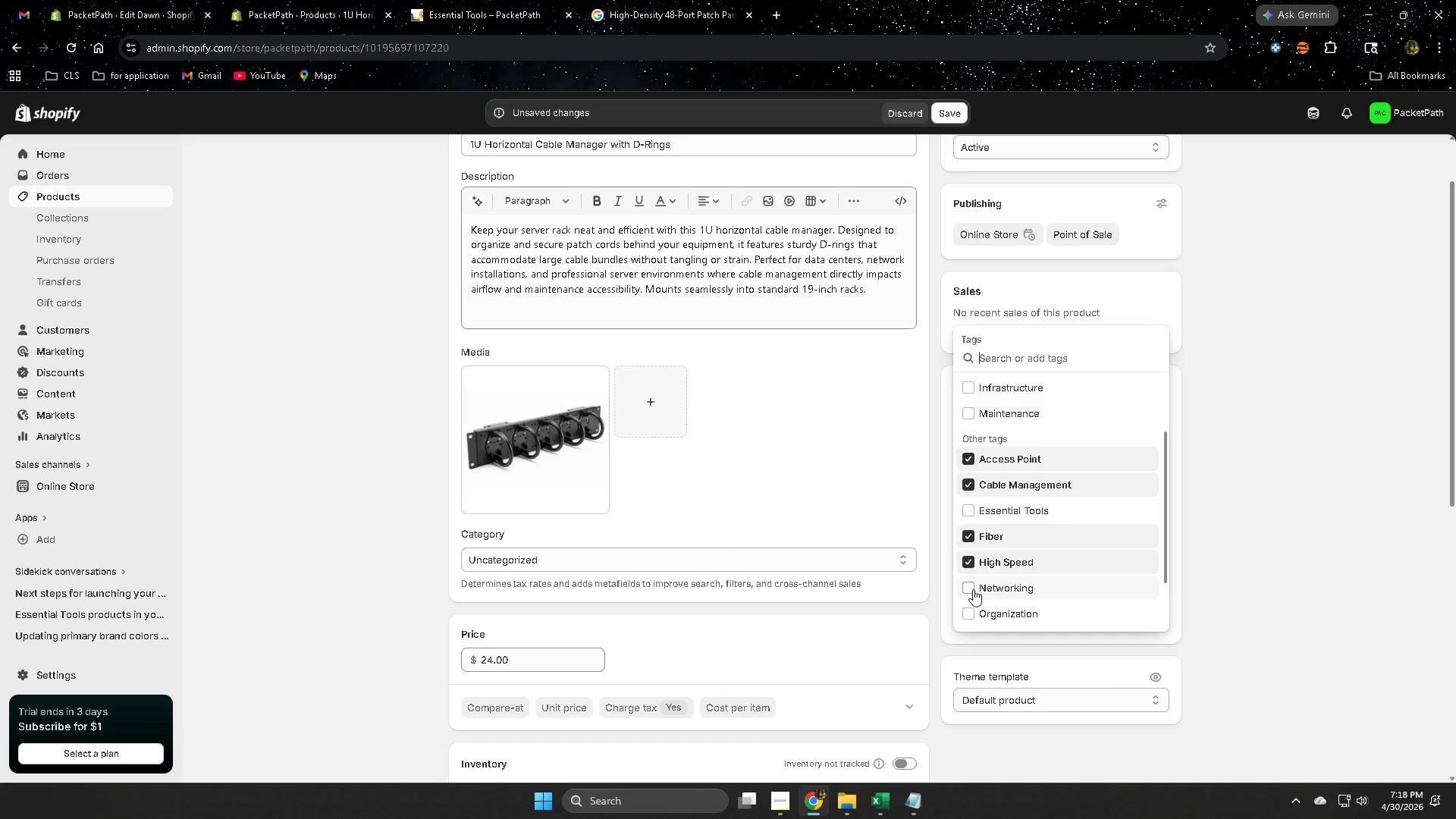 
scroll: coordinate [1282, 598], scroll_direction: up, amount: 2.0
 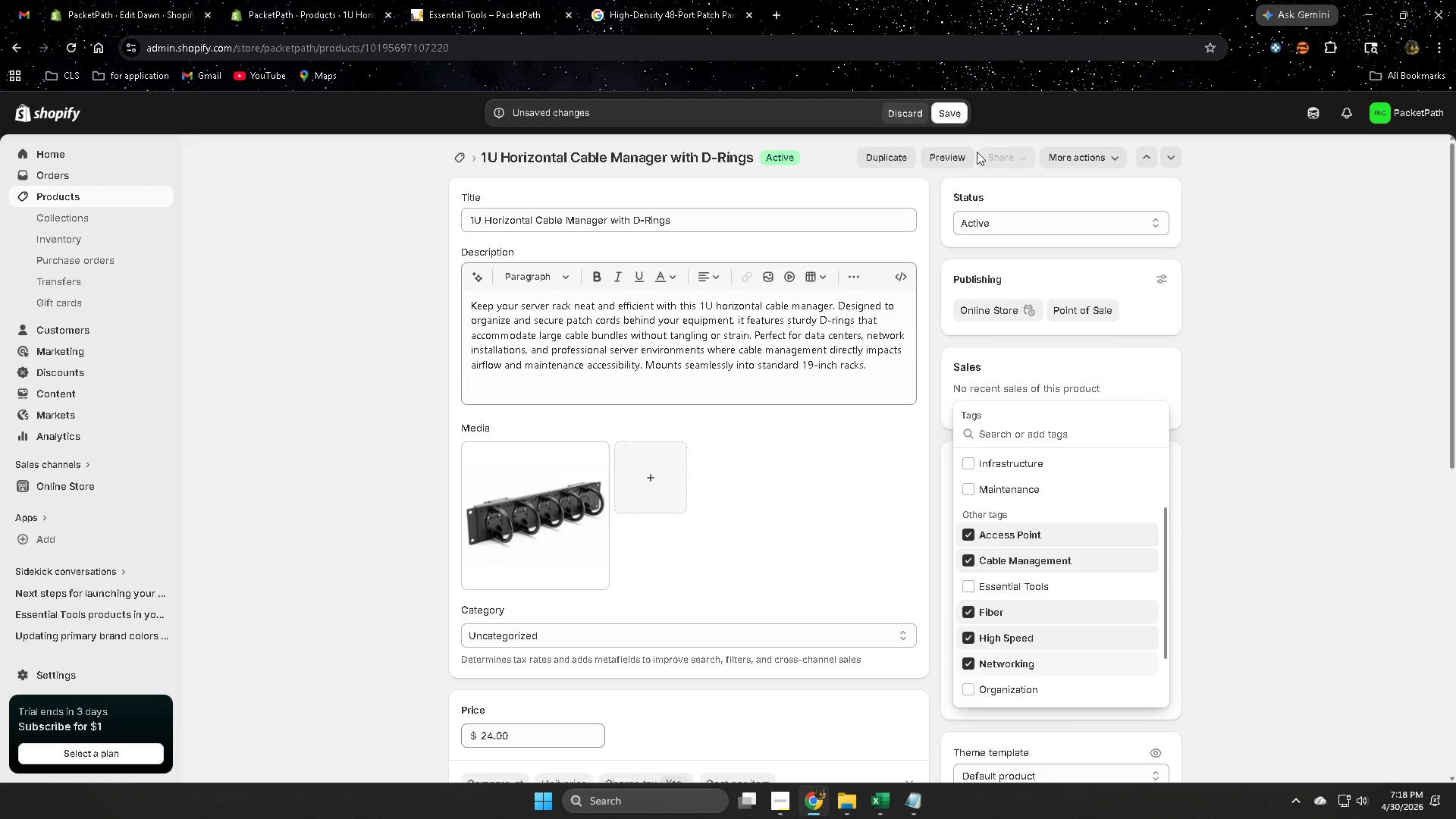 
left_click([953, 117])
 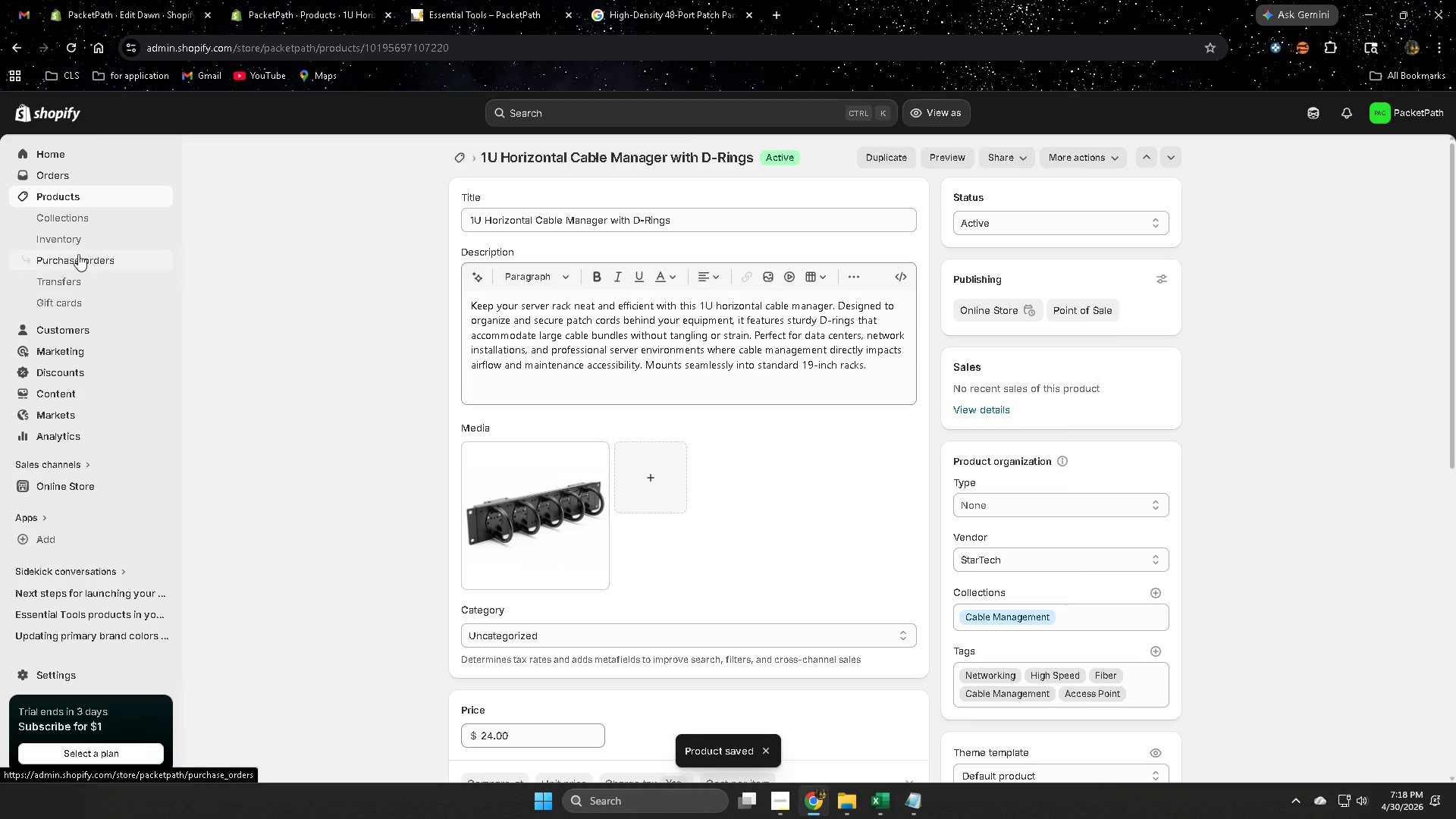 
wait(5.23)
 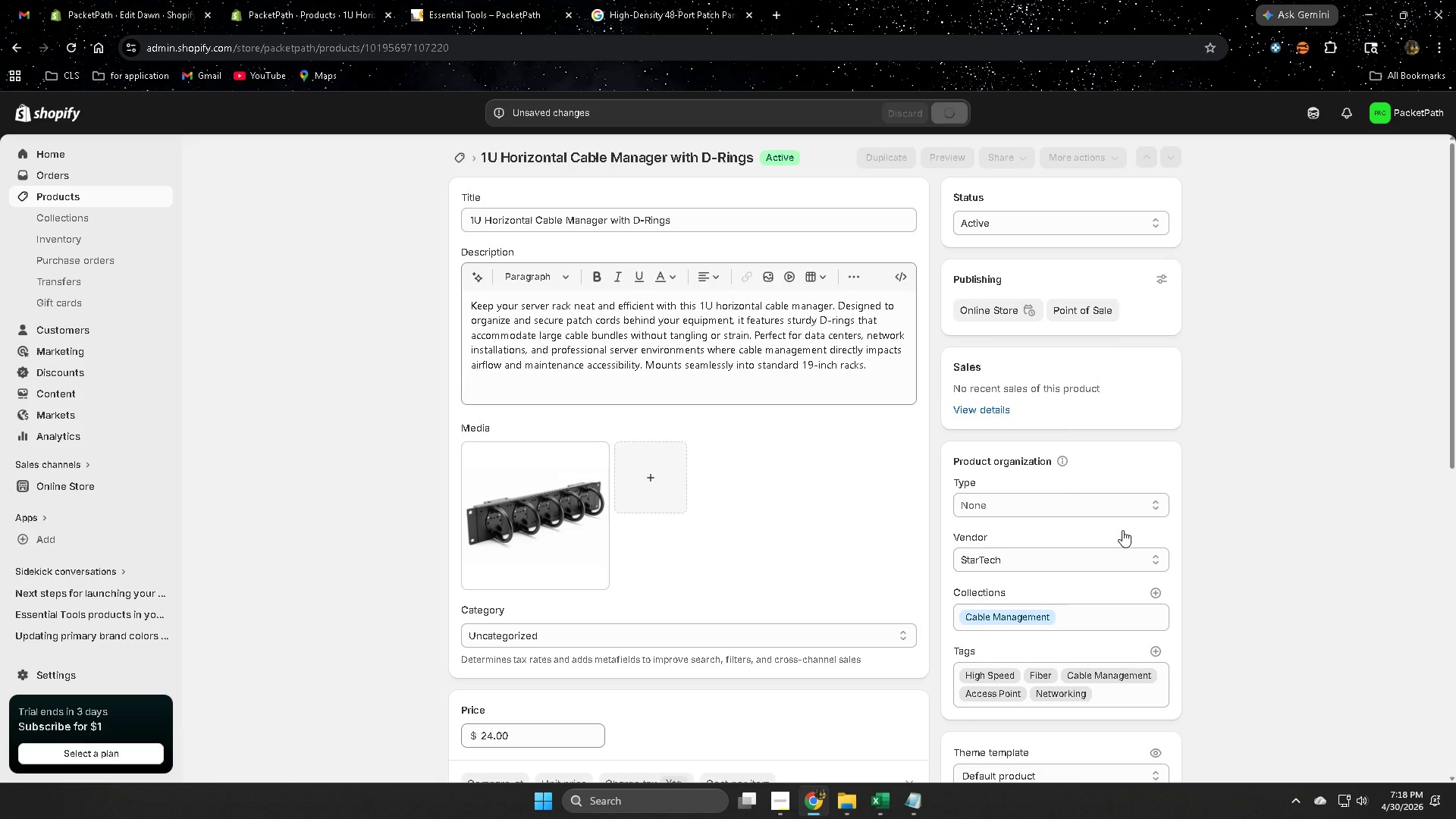 
scroll: coordinate [293, 500], scroll_direction: down, amount: 2.0
 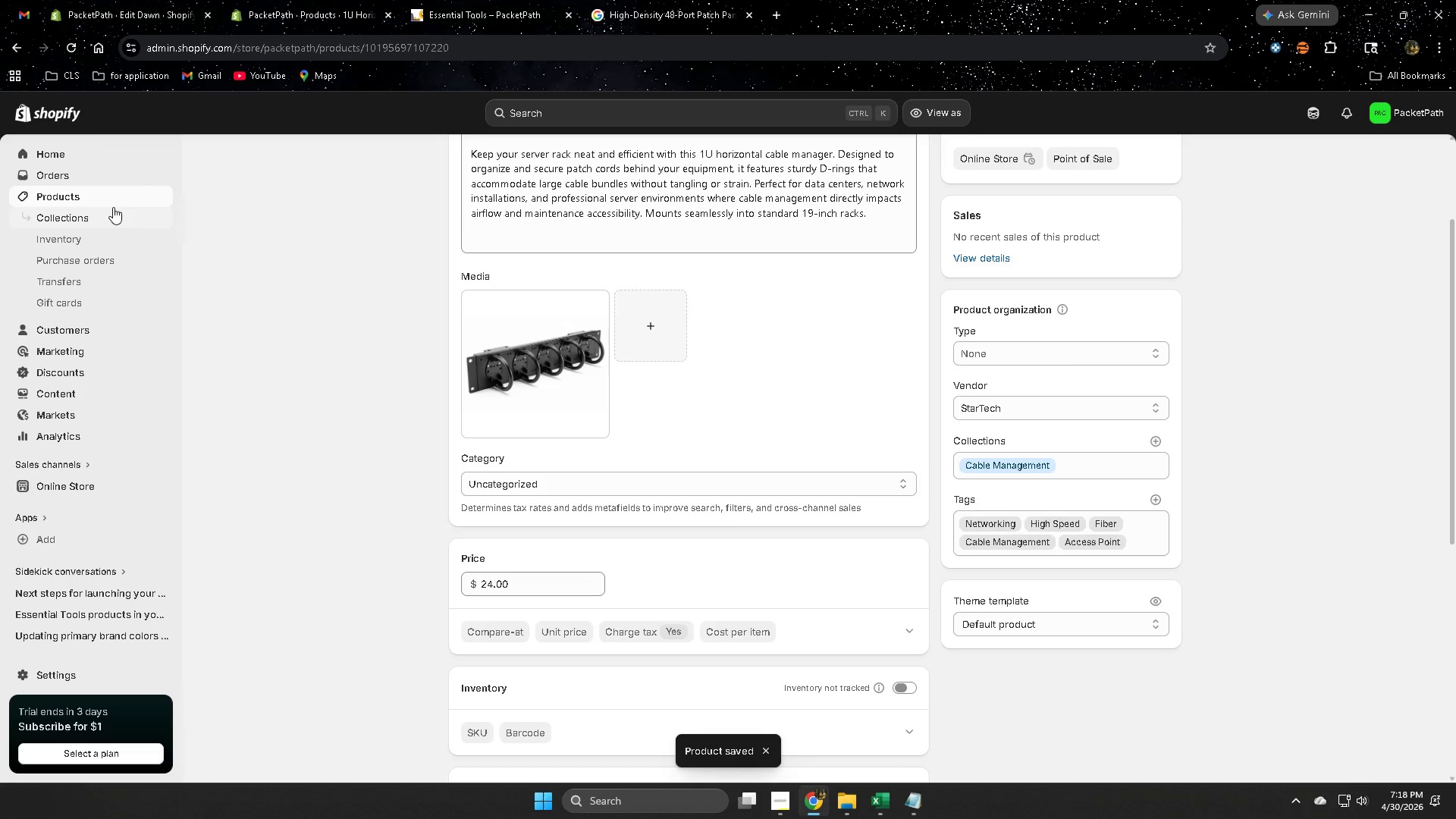 
left_click([107, 196])
 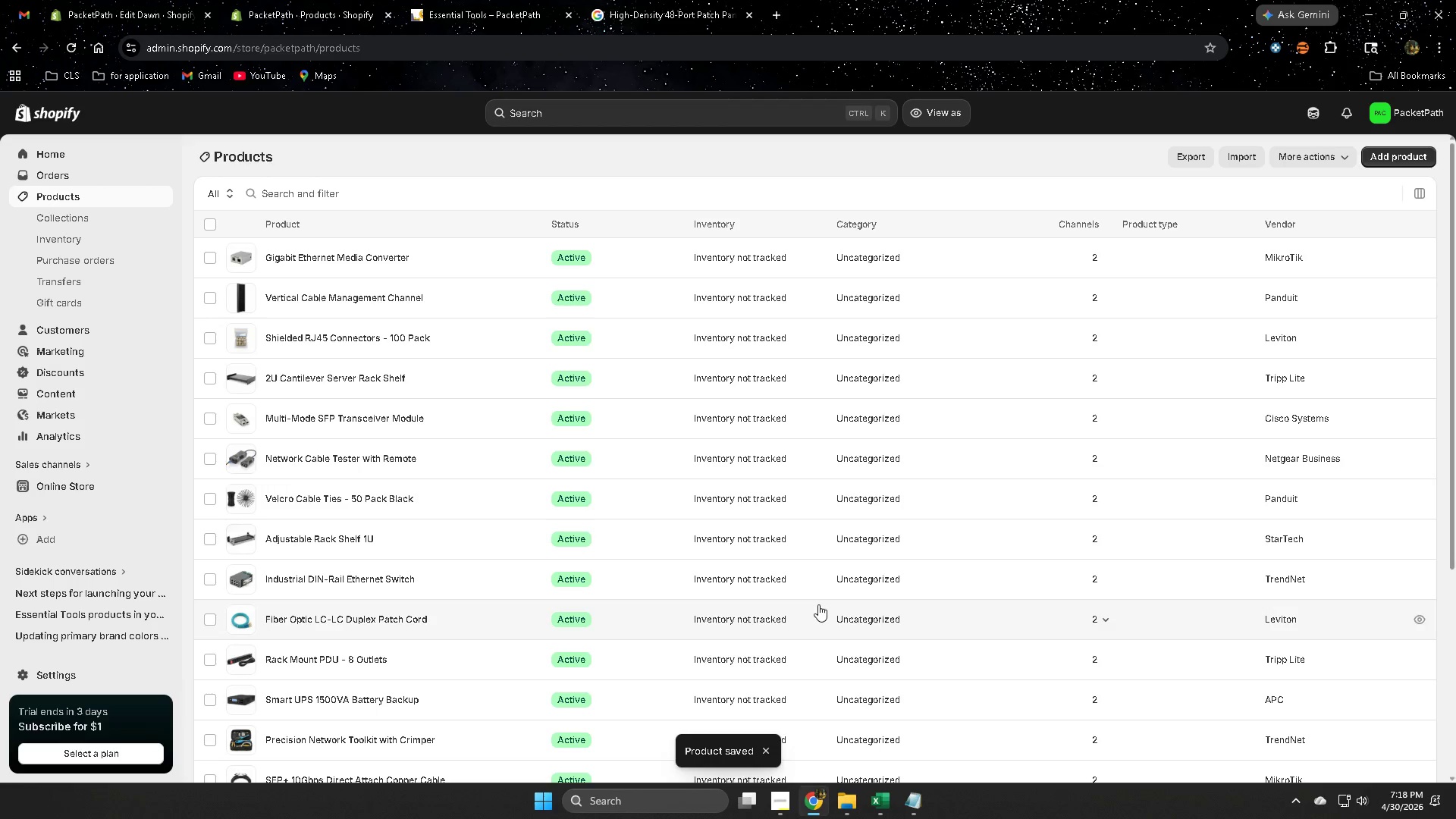 
scroll: coordinate [434, 673], scroll_direction: down, amount: 3.0
 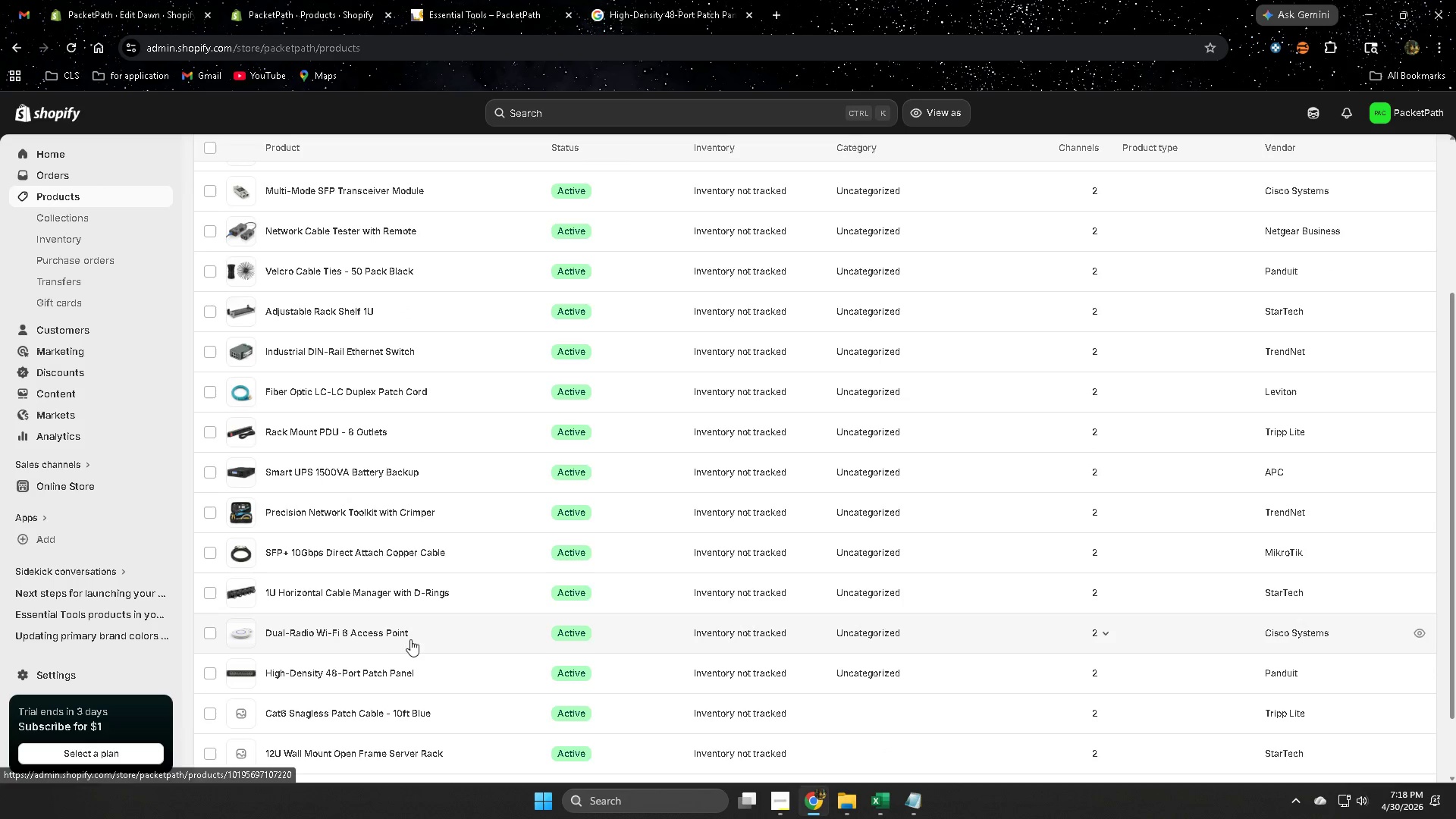 
left_click([434, 635])
 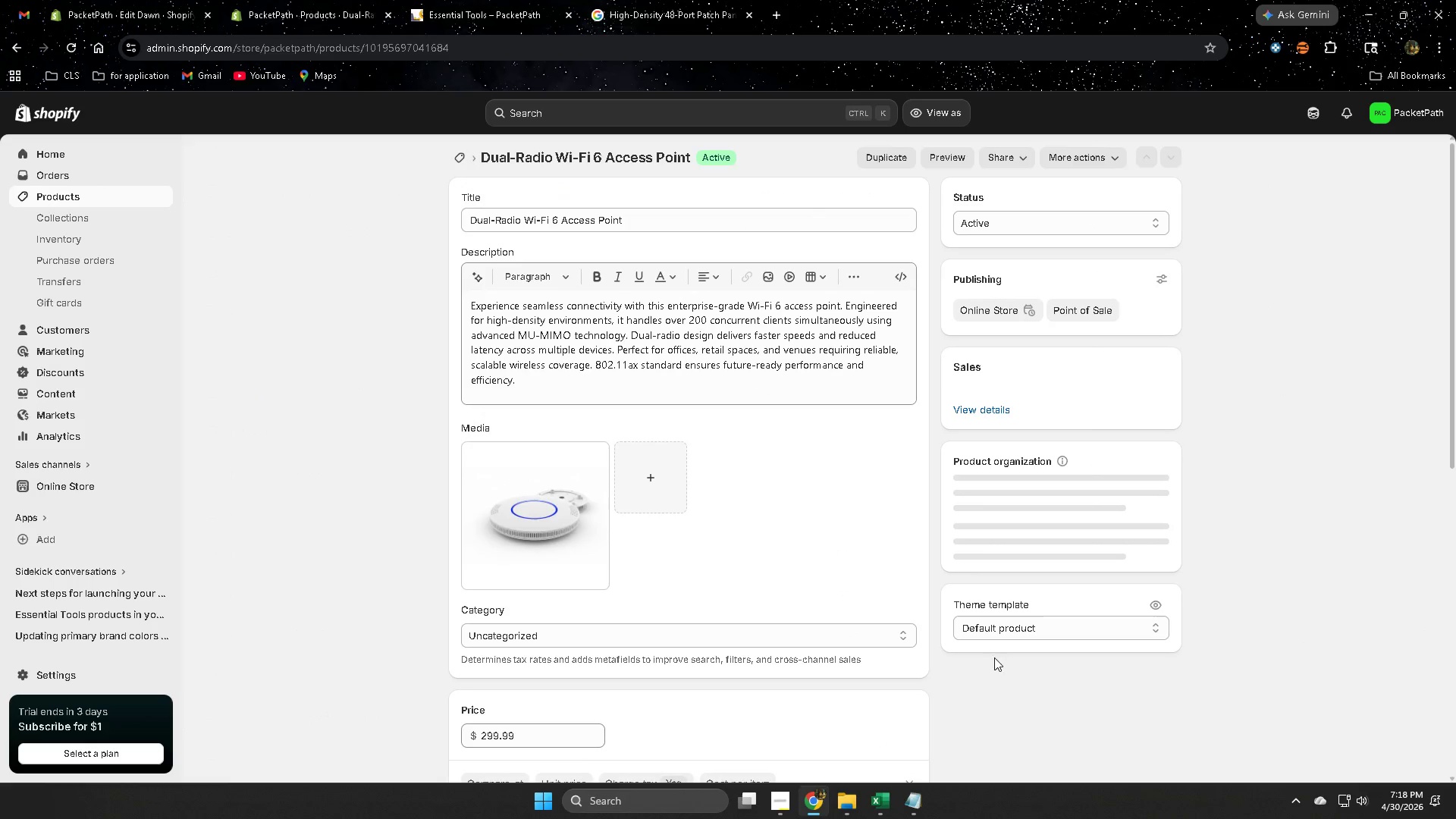 
mouse_move([1216, 645])
 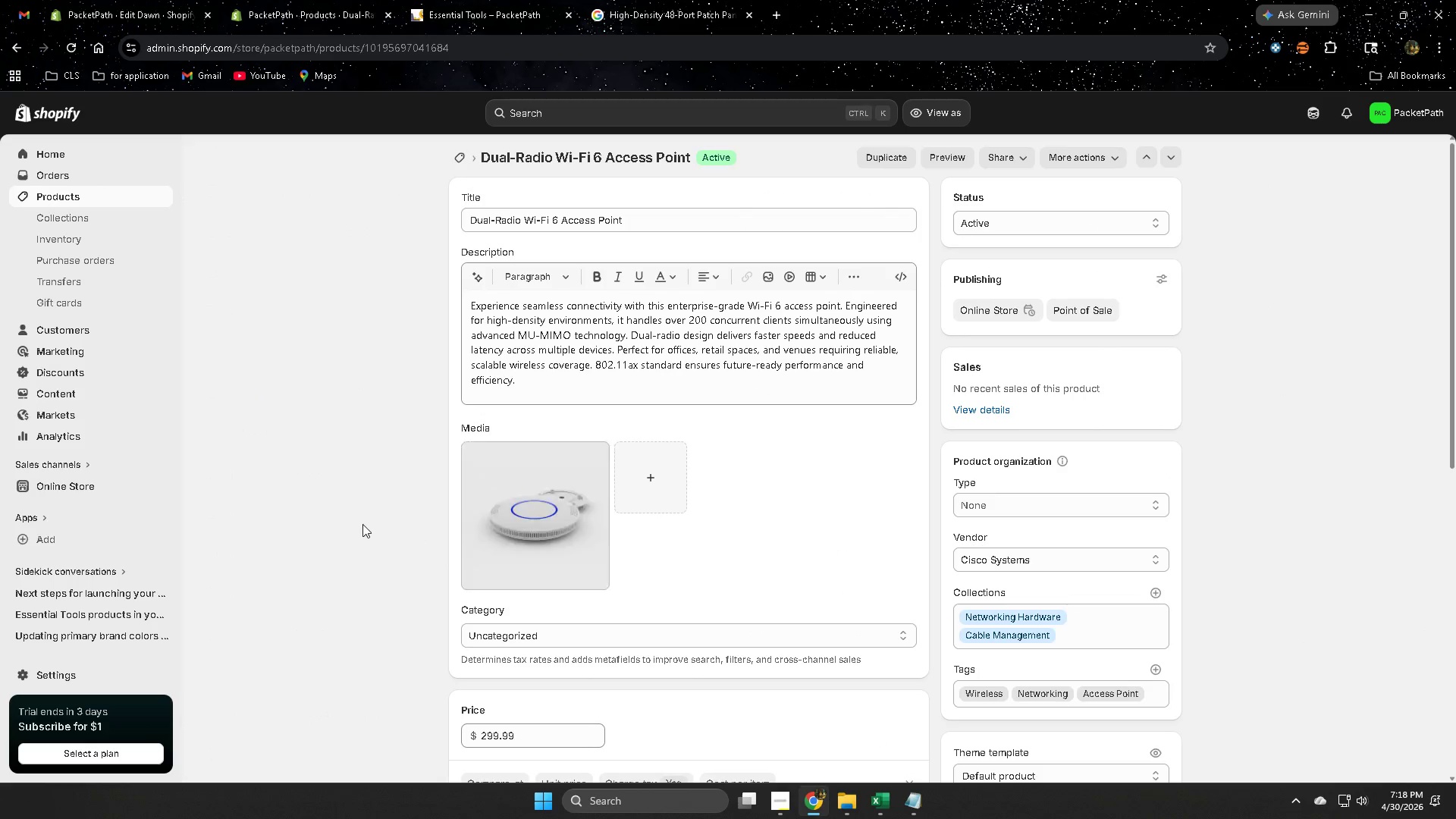 
scroll: coordinate [364, 520], scroll_direction: up, amount: 1.0
 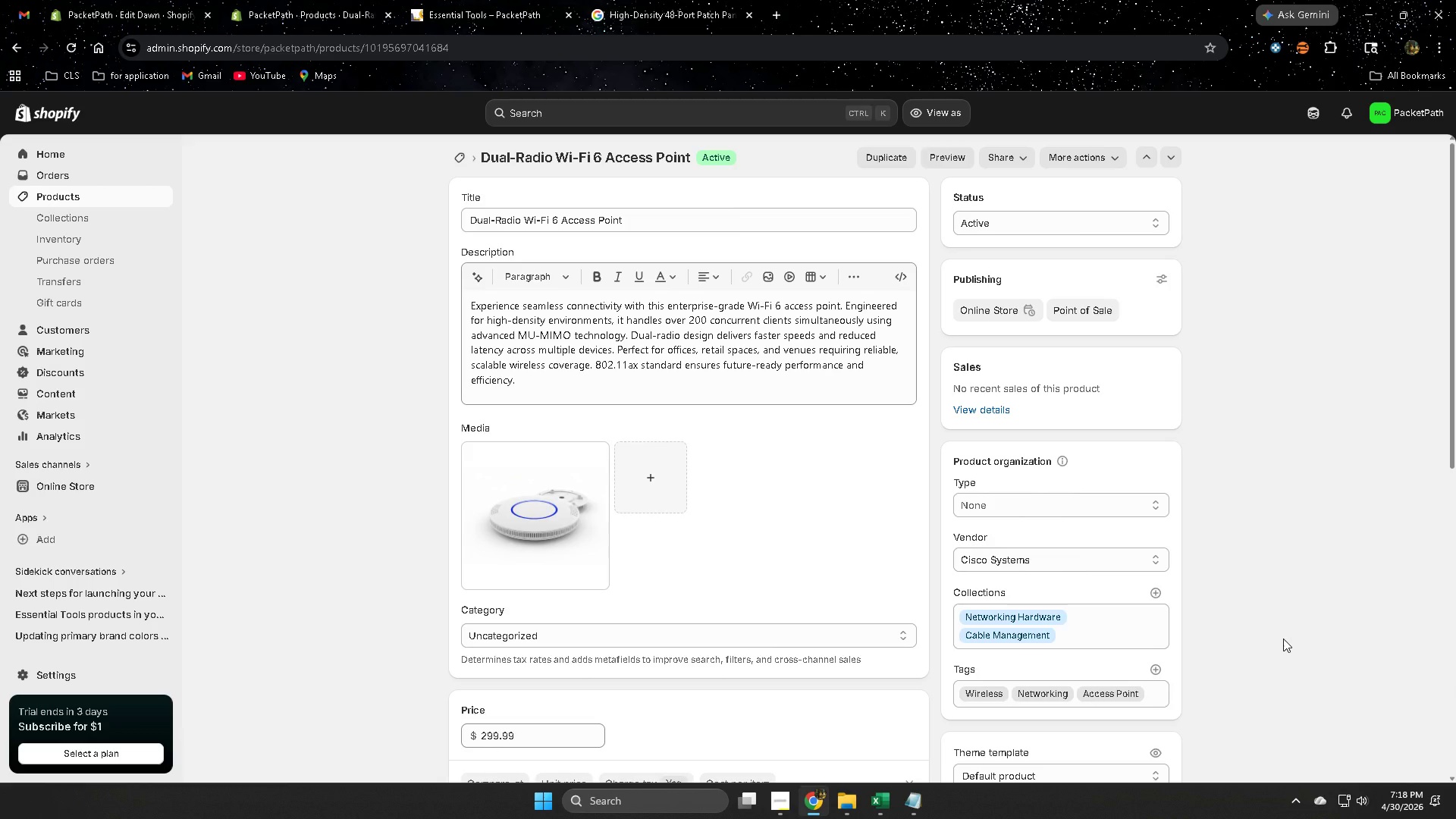 
scroll: coordinate [1283, 639], scroll_direction: down, amount: 1.0
 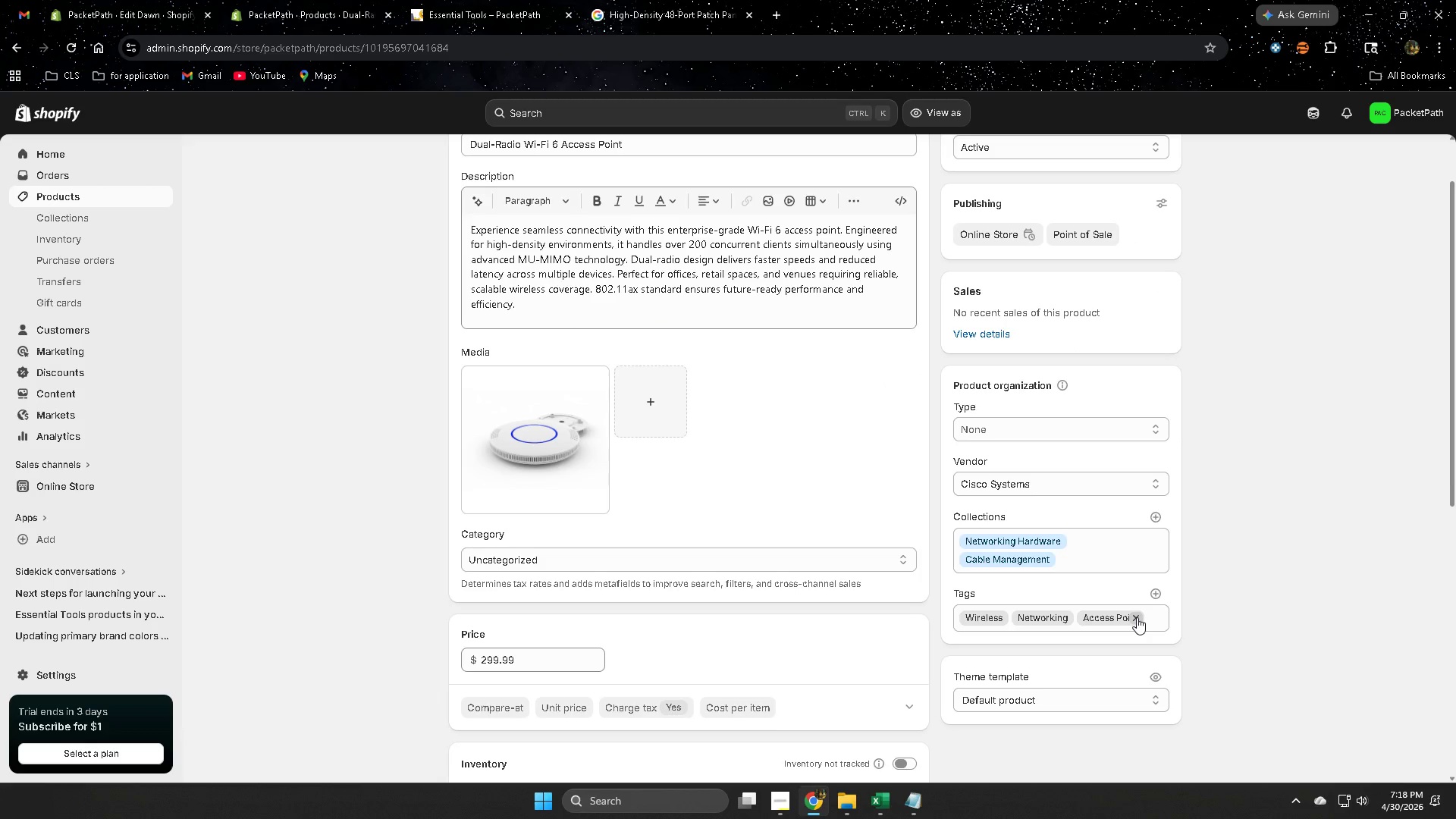 
left_click([1065, 620])
 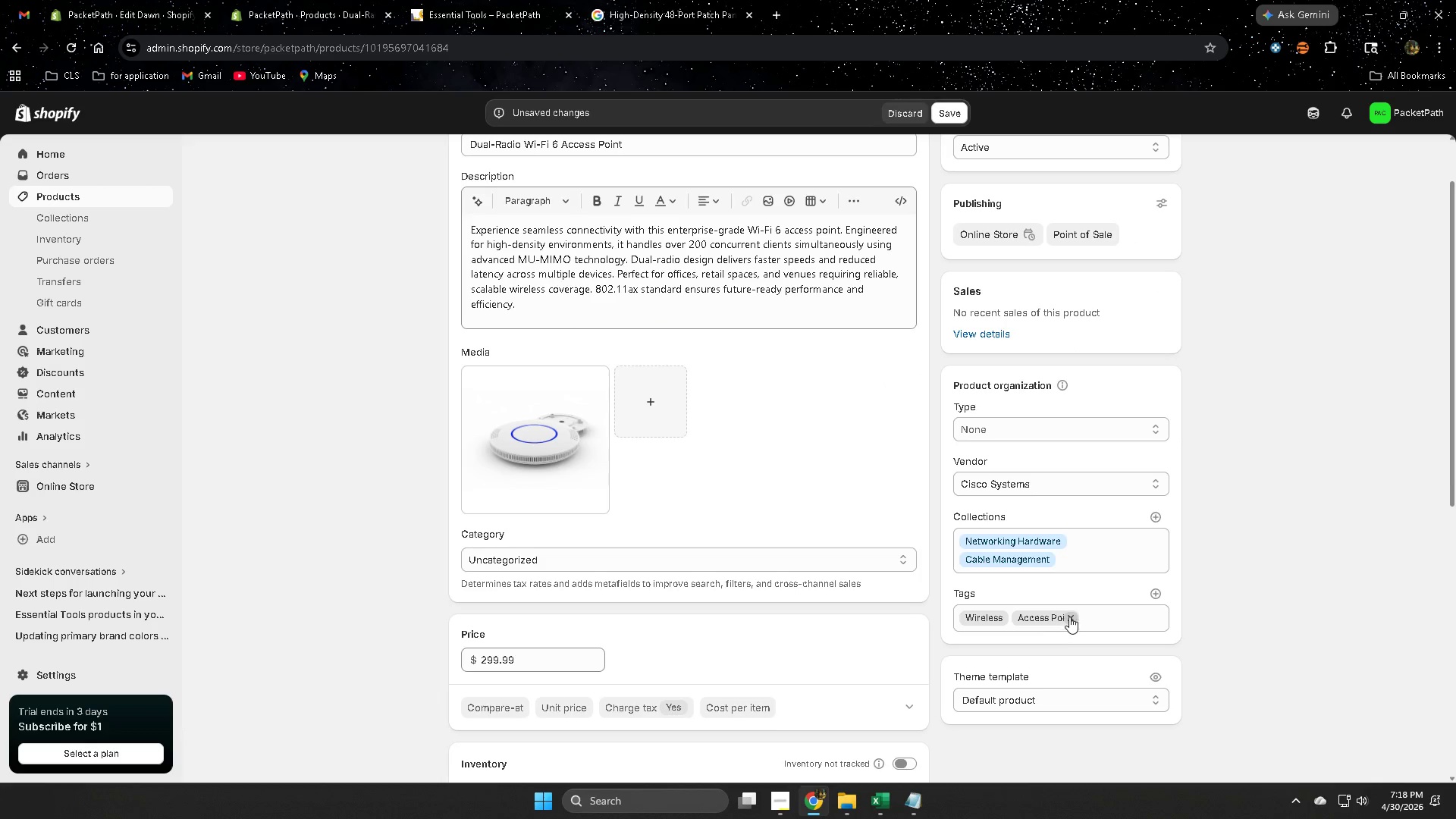 
left_click([1074, 616])
 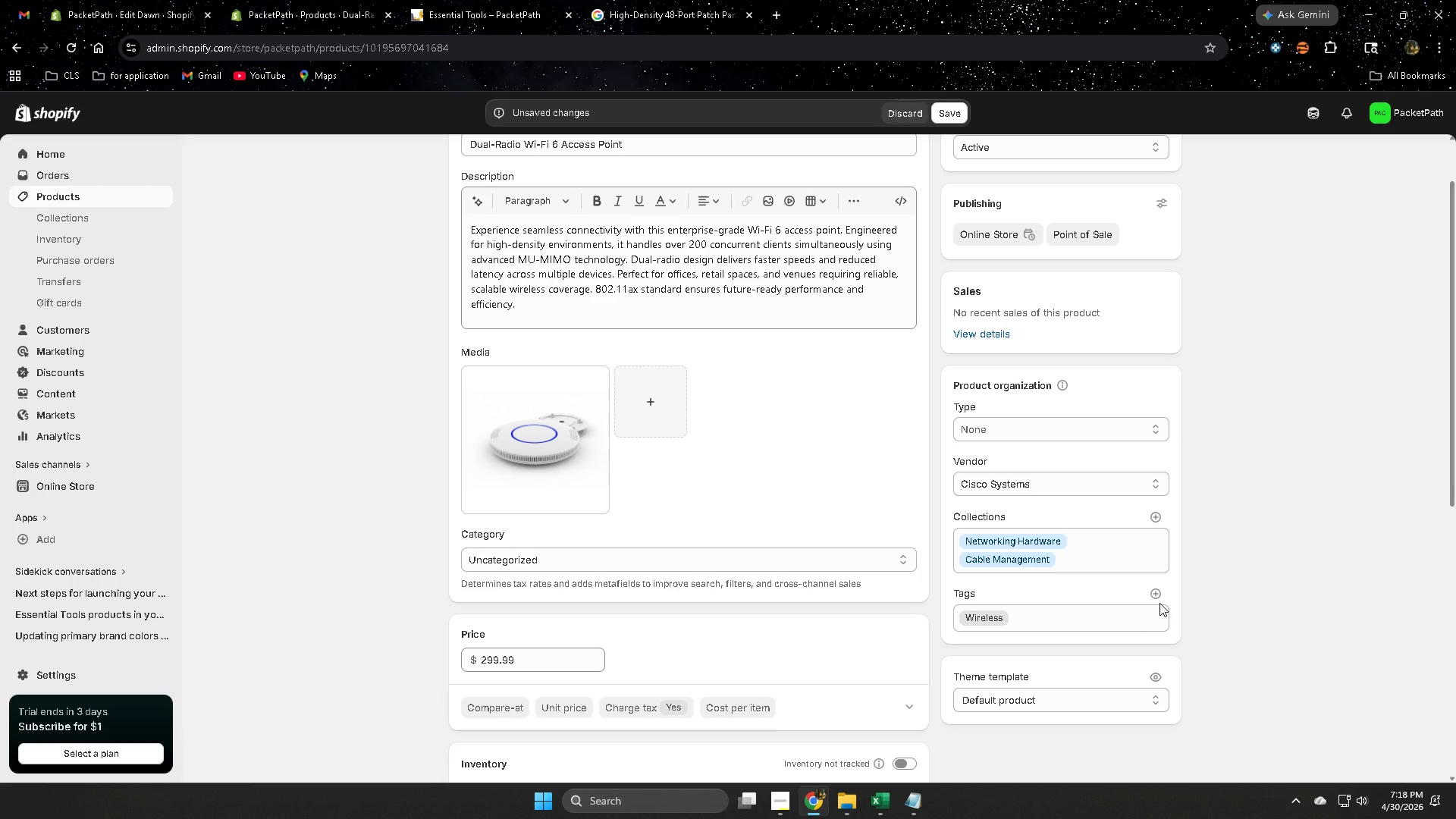 
left_click([1153, 593])
 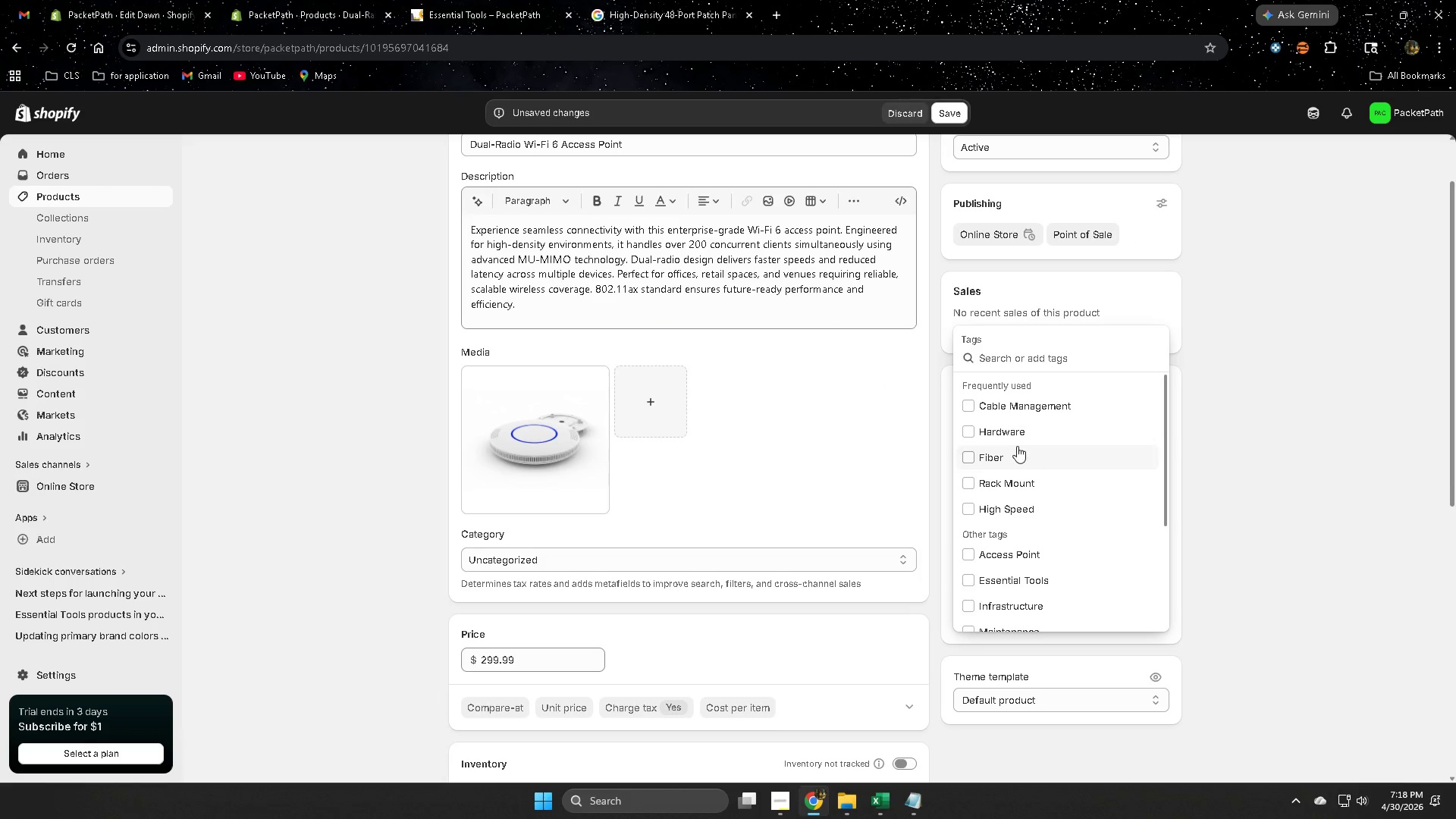 
left_click([970, 429])
 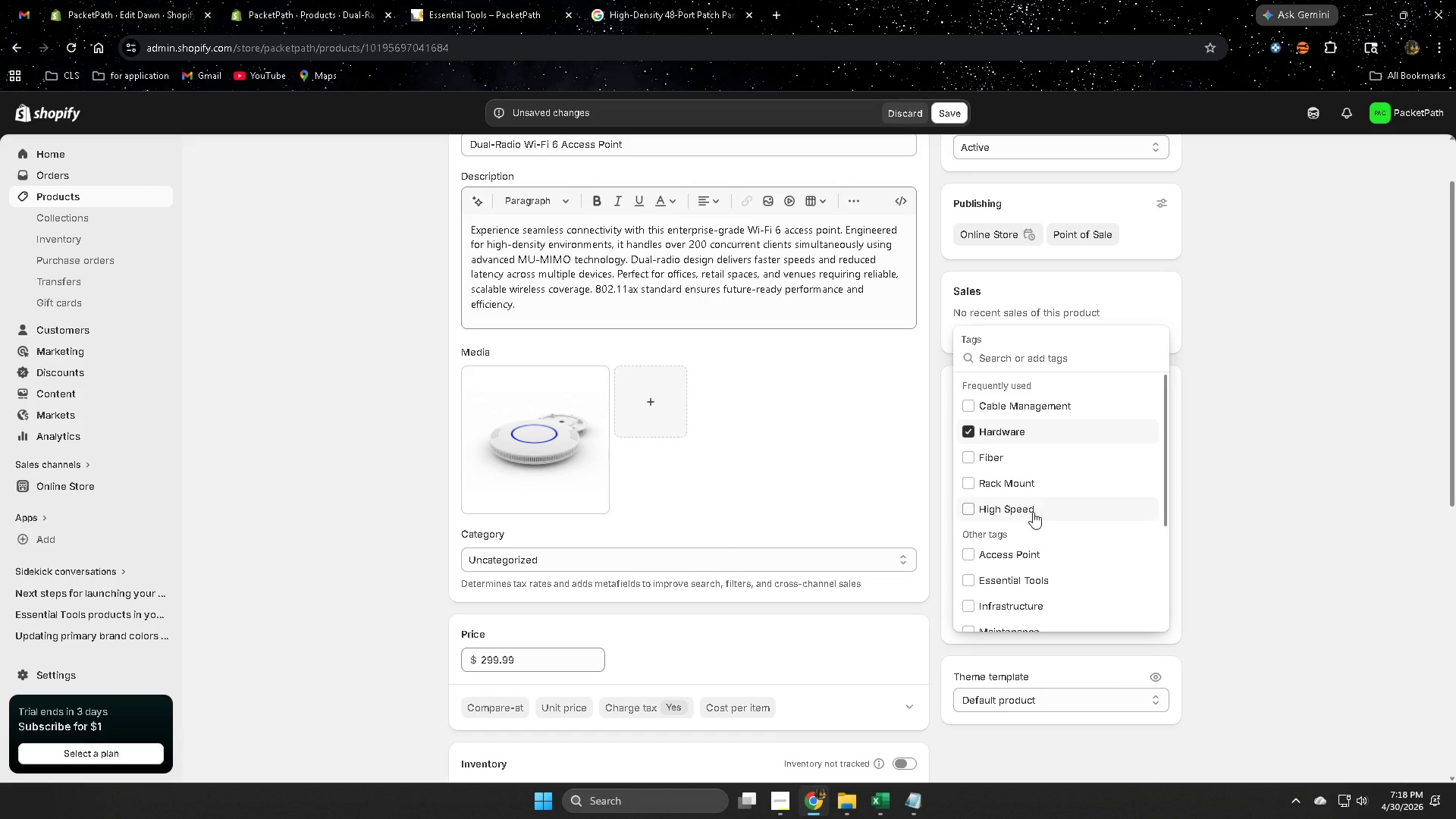 
left_click([965, 479])
 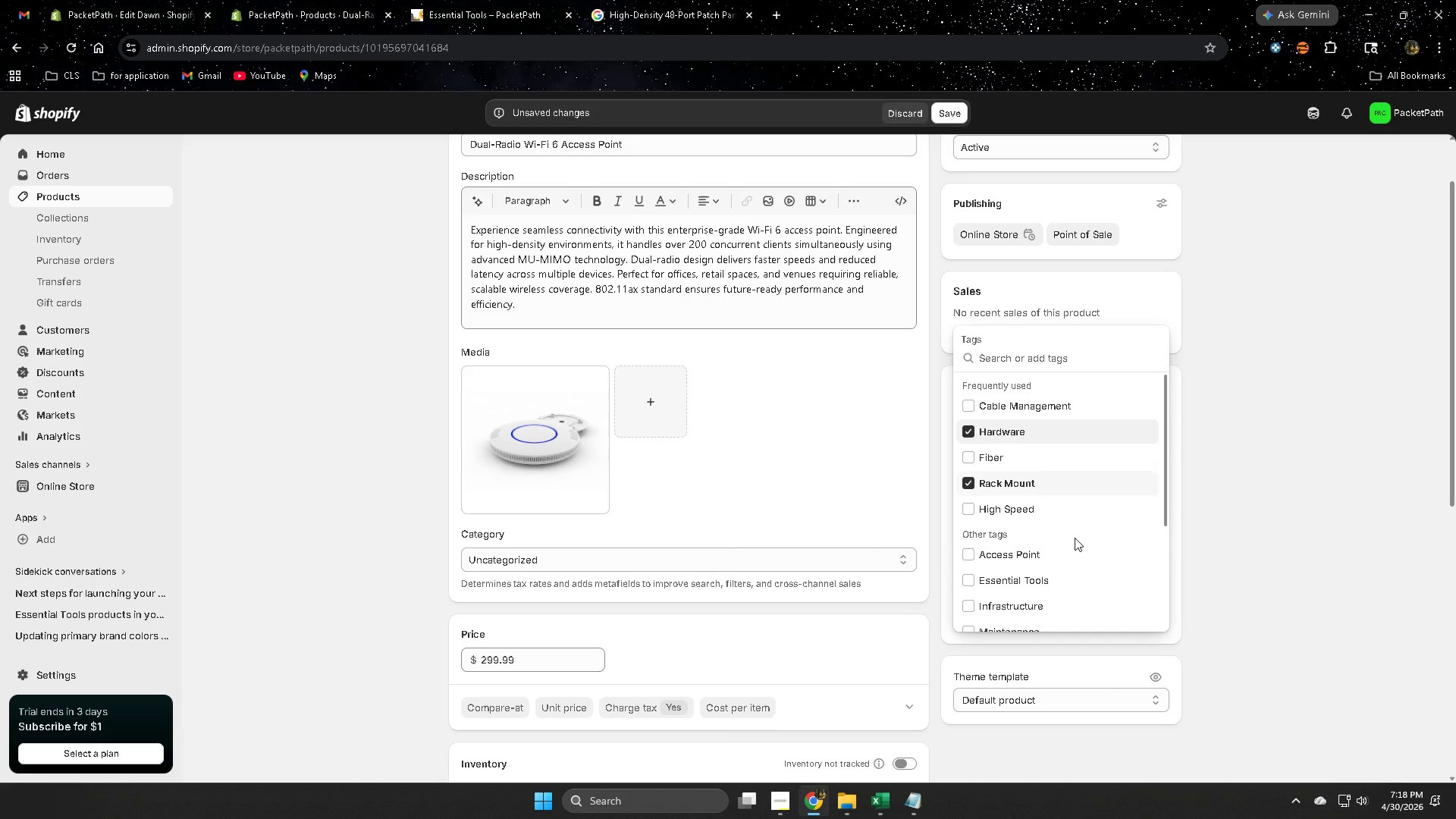 
scroll: coordinate [1076, 538], scroll_direction: down, amount: 1.0
 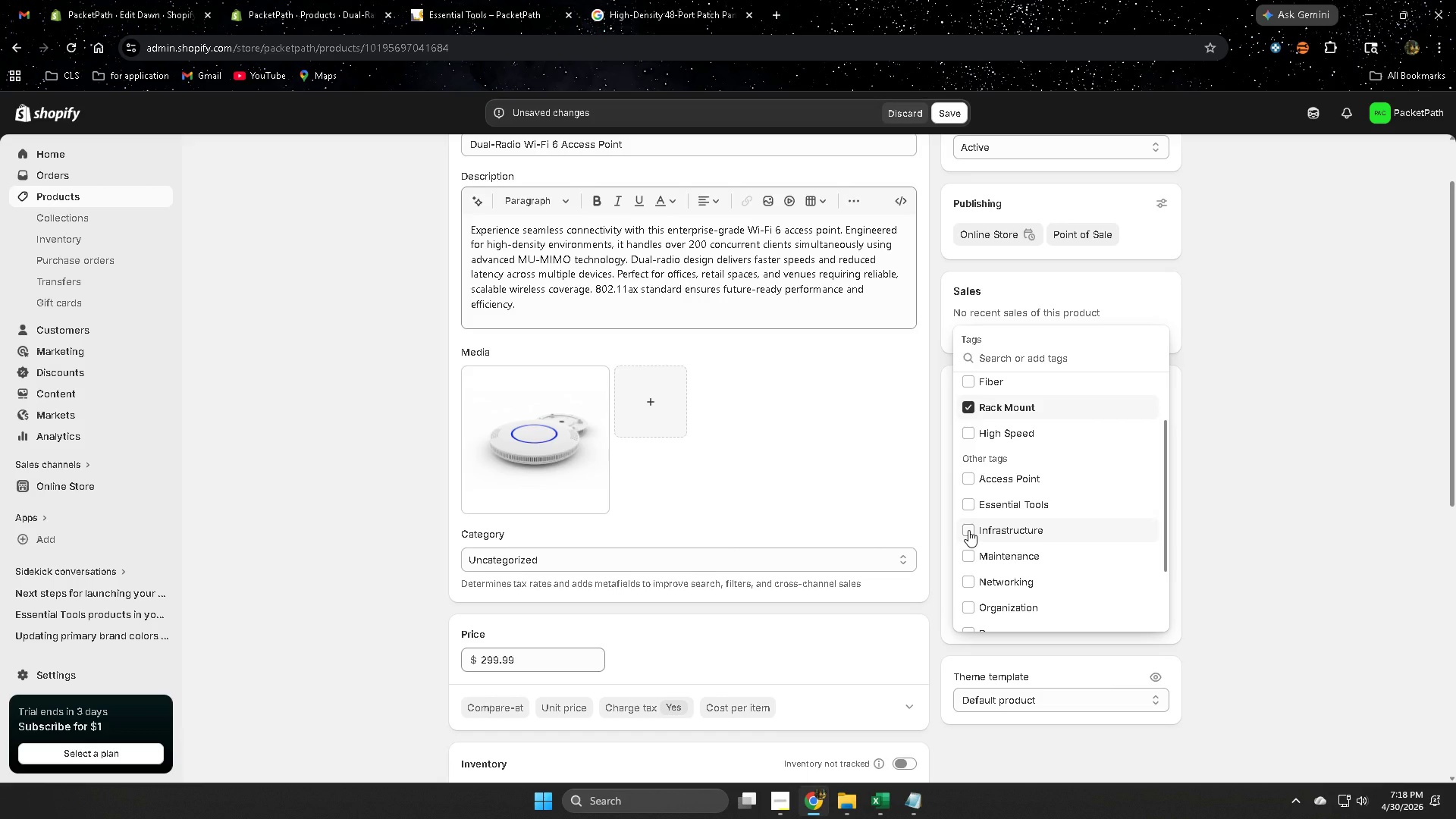 
left_click([968, 530])
 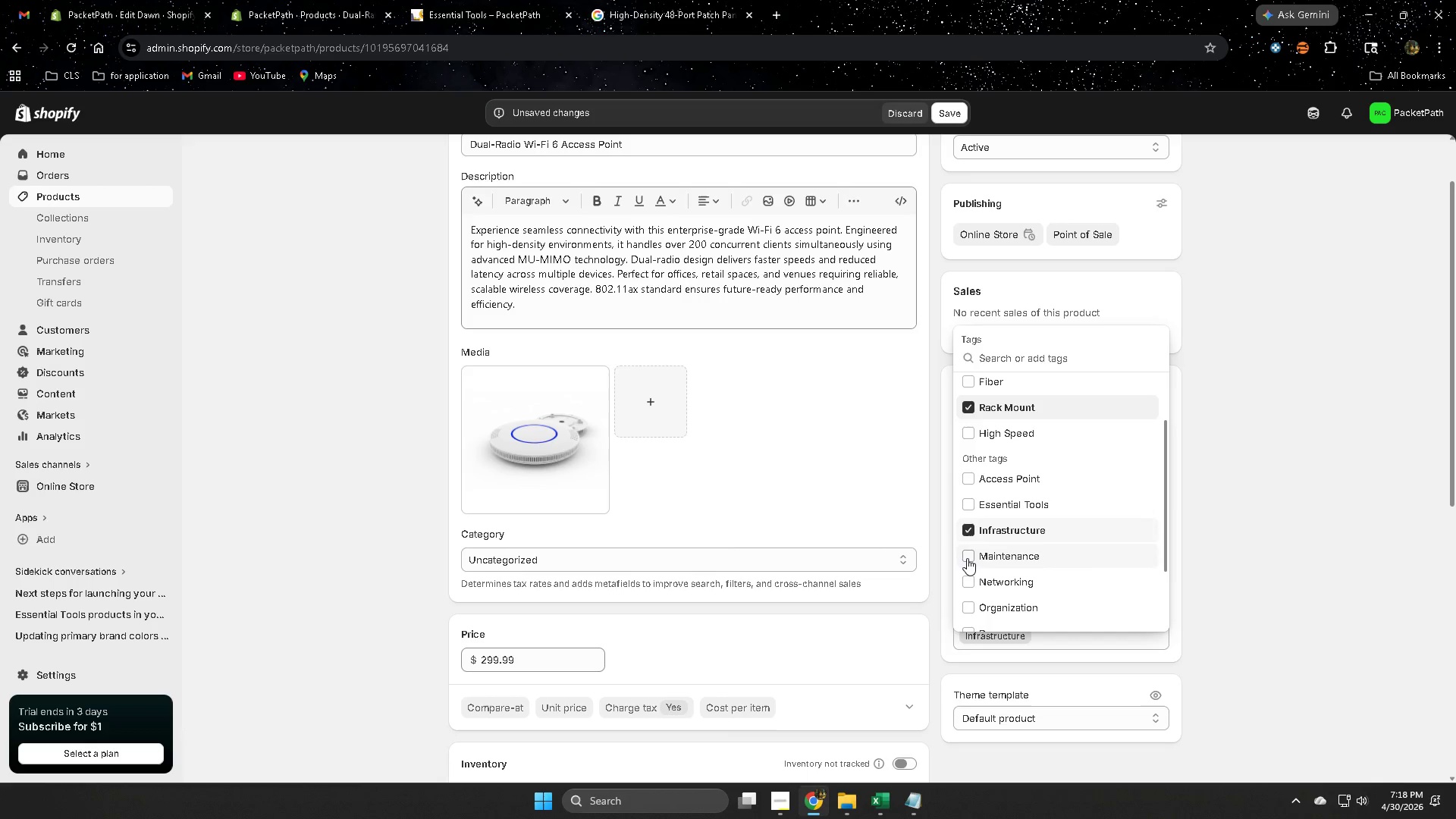 
left_click([966, 557])
 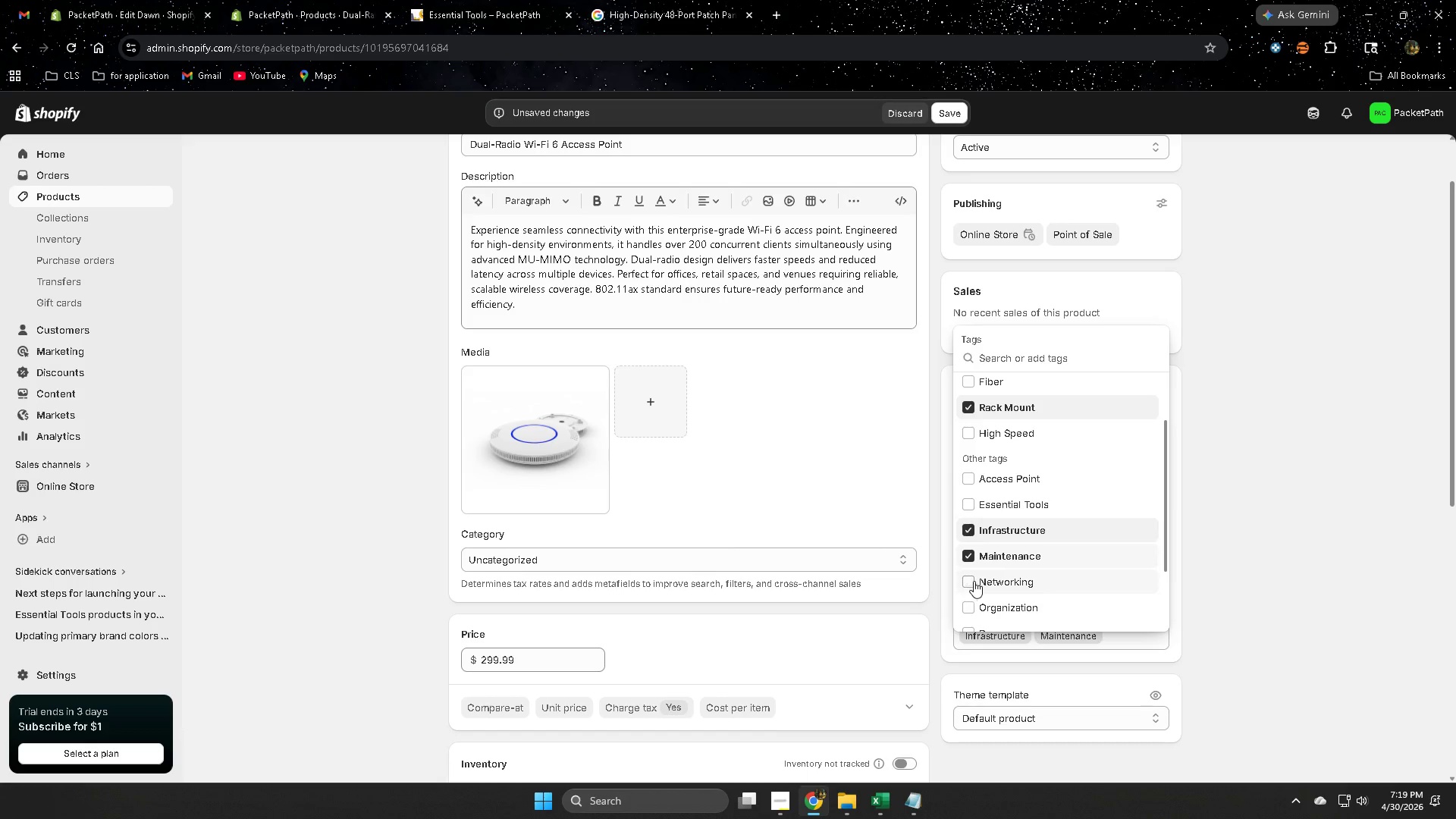 
scroll: coordinate [1015, 572], scroll_direction: down, amount: 1.0
 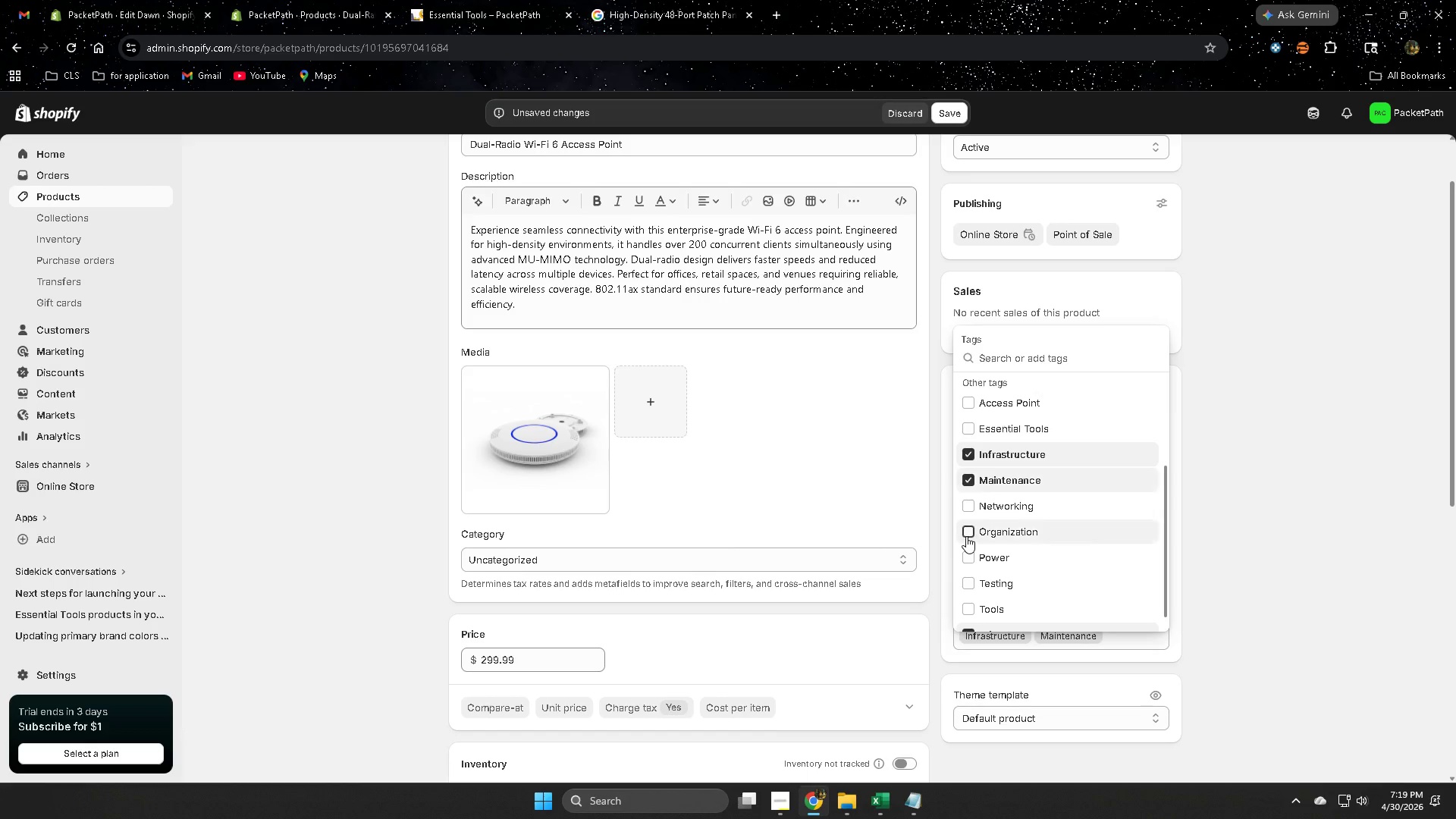 
double_click([967, 557])
 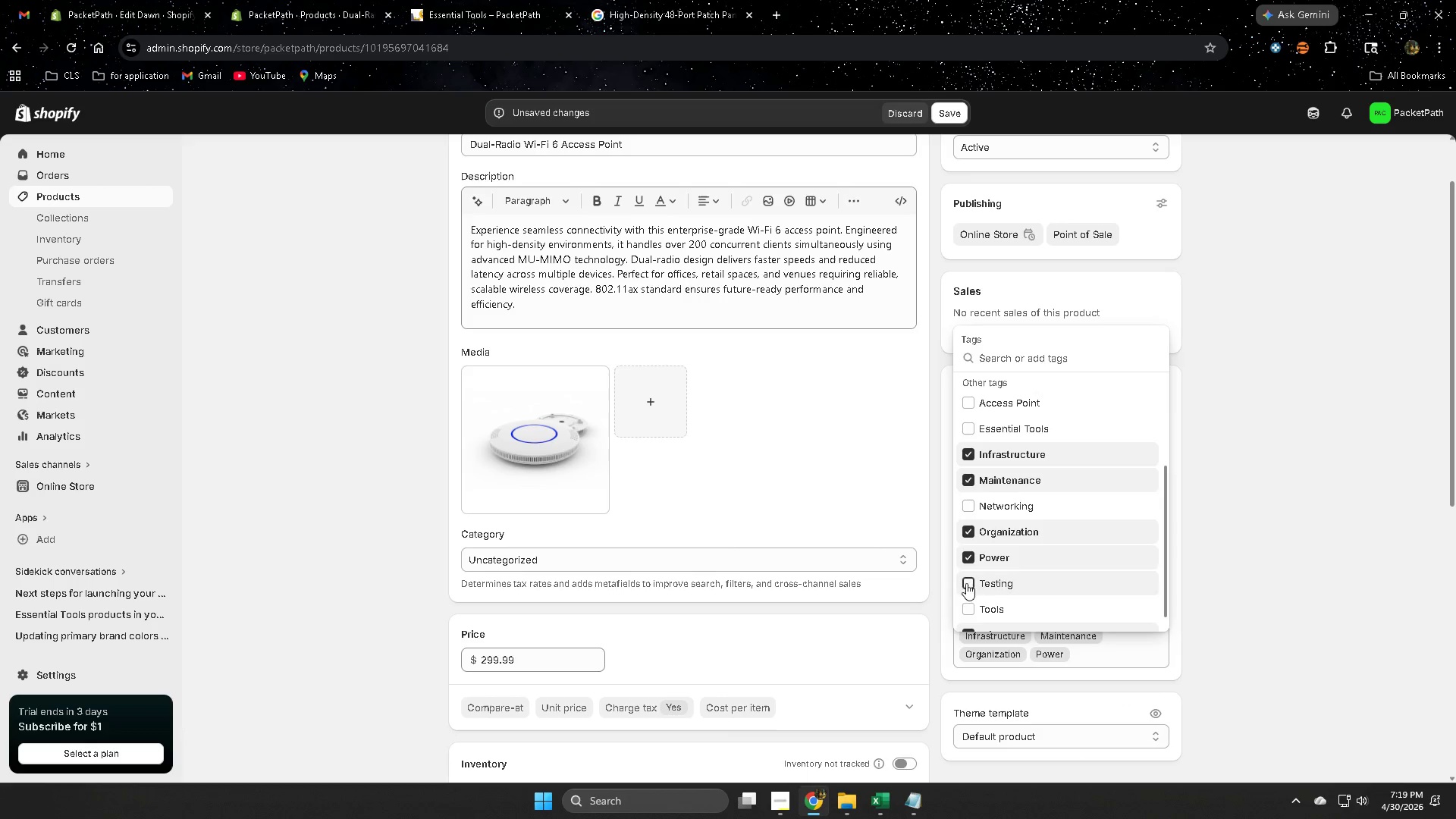 
scroll: coordinate [1036, 576], scroll_direction: down, amount: 1.0
 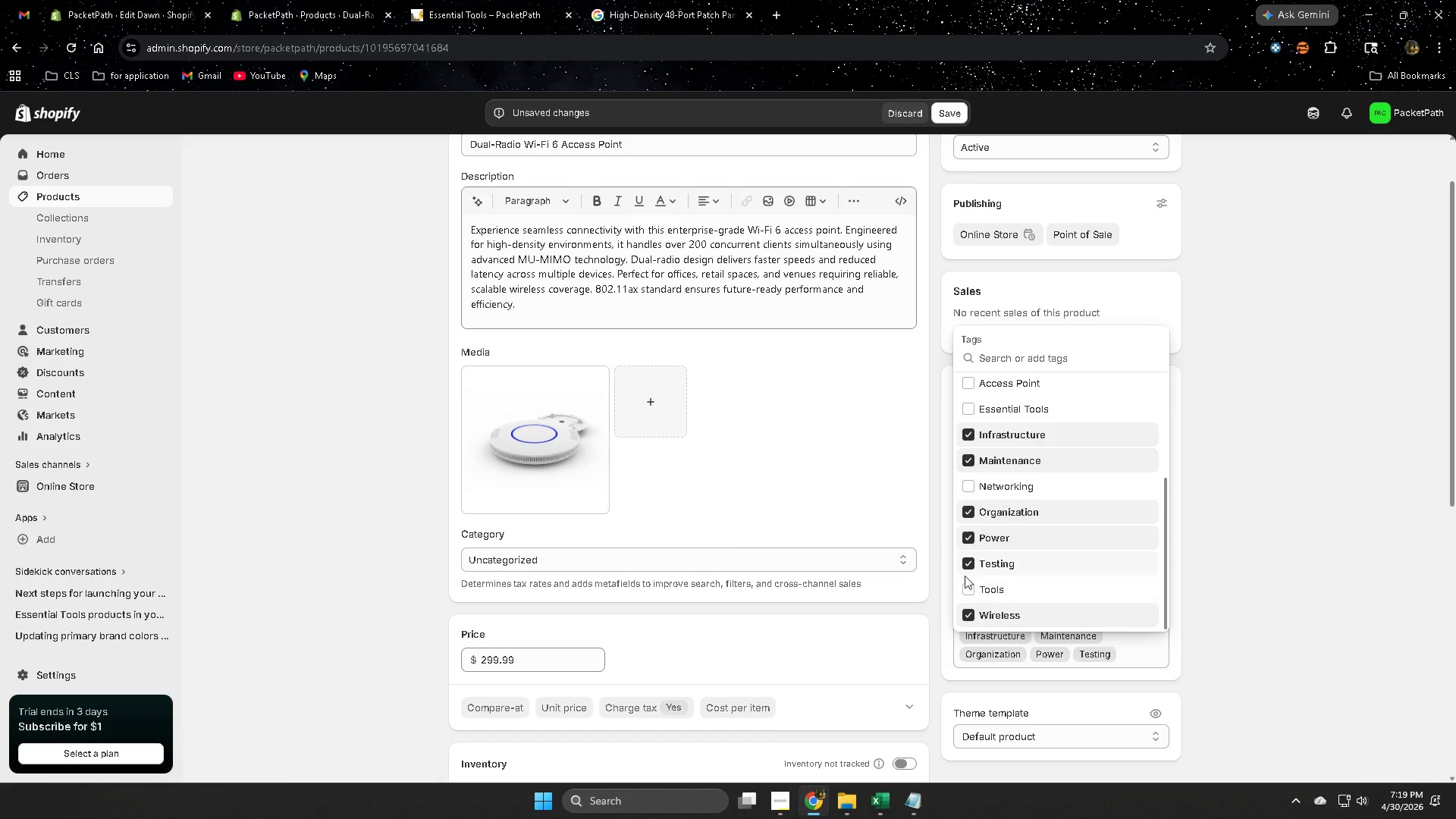 
left_click([965, 589])
 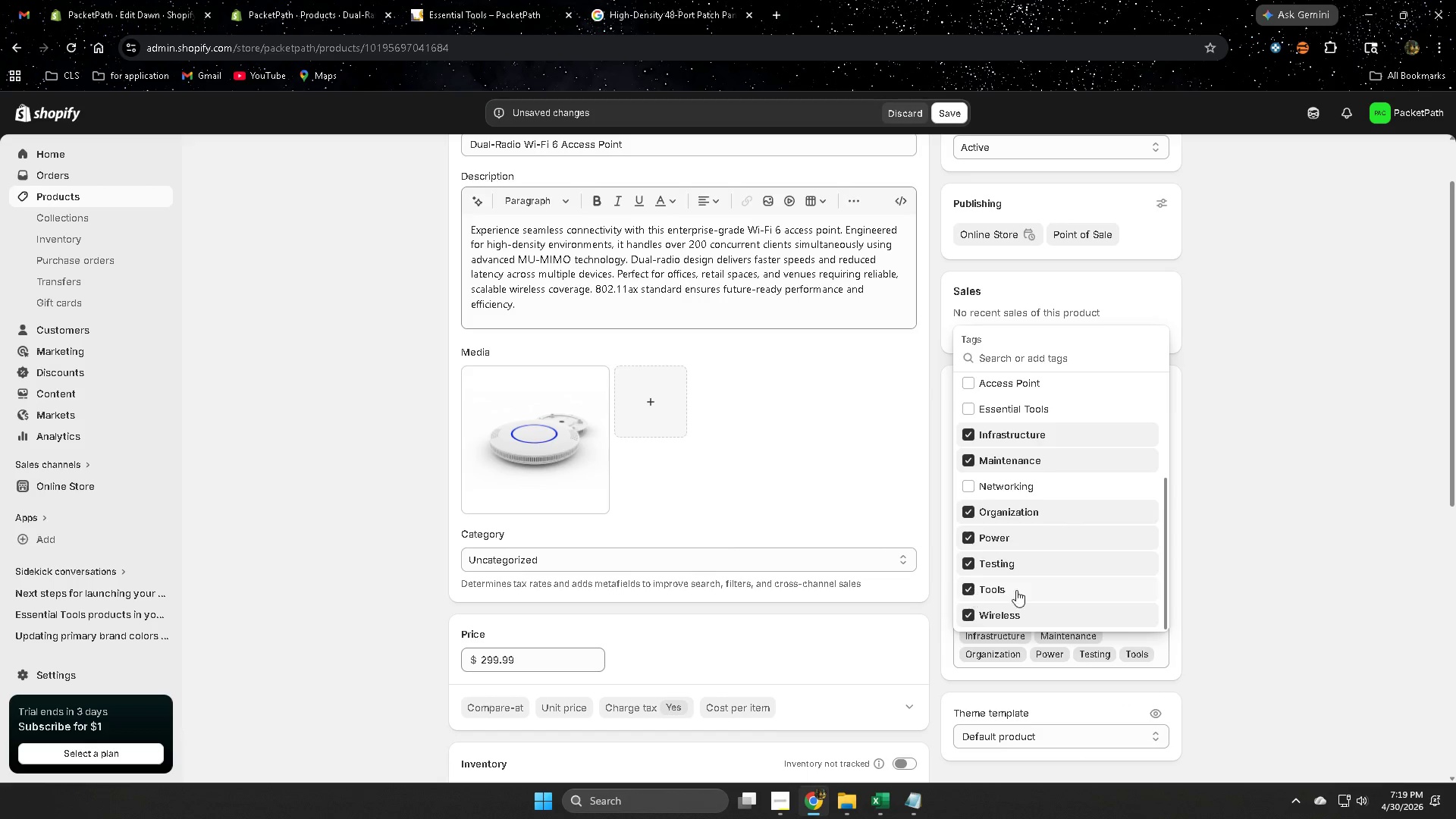 
scroll: coordinate [1048, 584], scroll_direction: down, amount: 2.0
 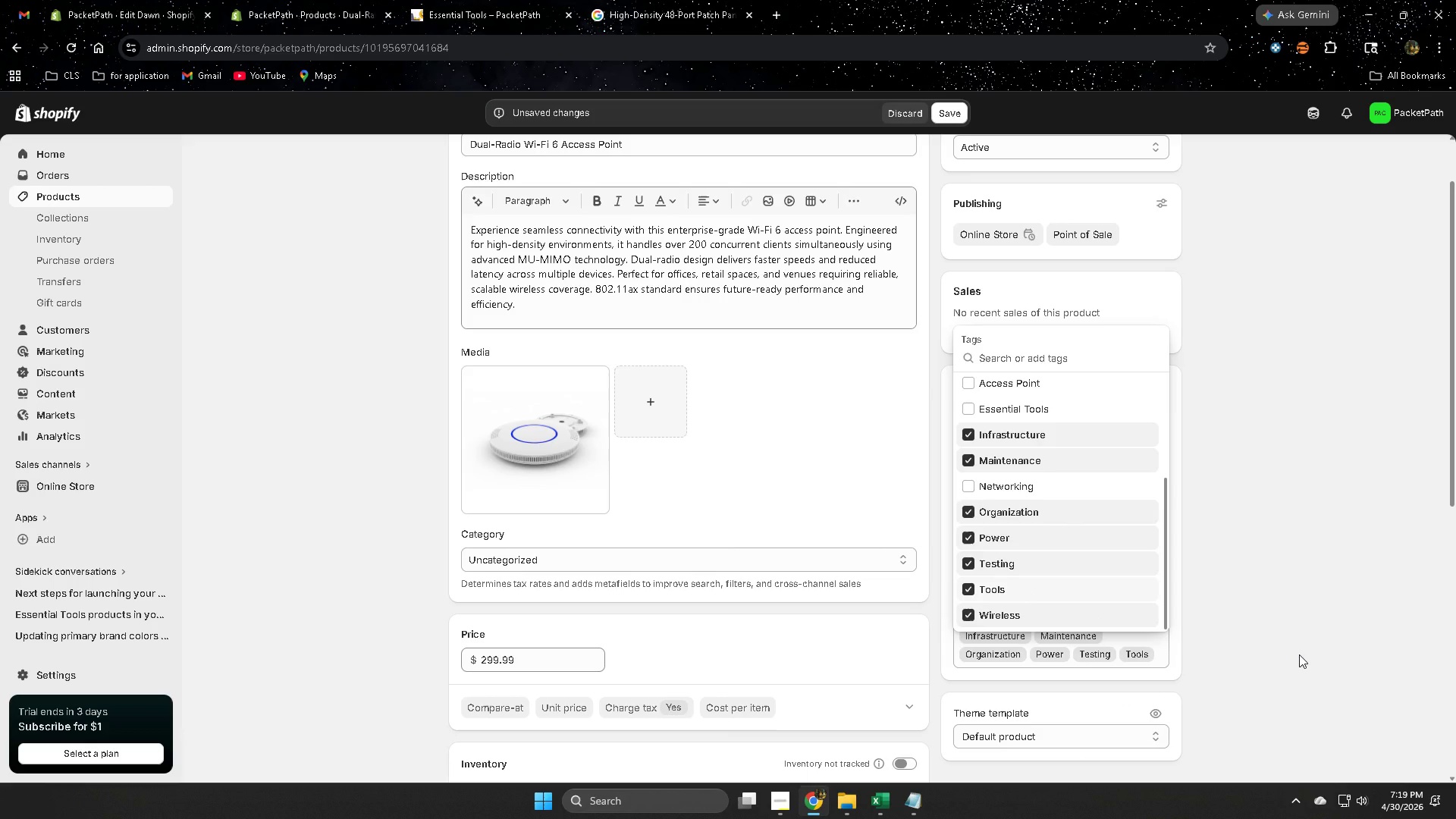 
left_click([1299, 654])
 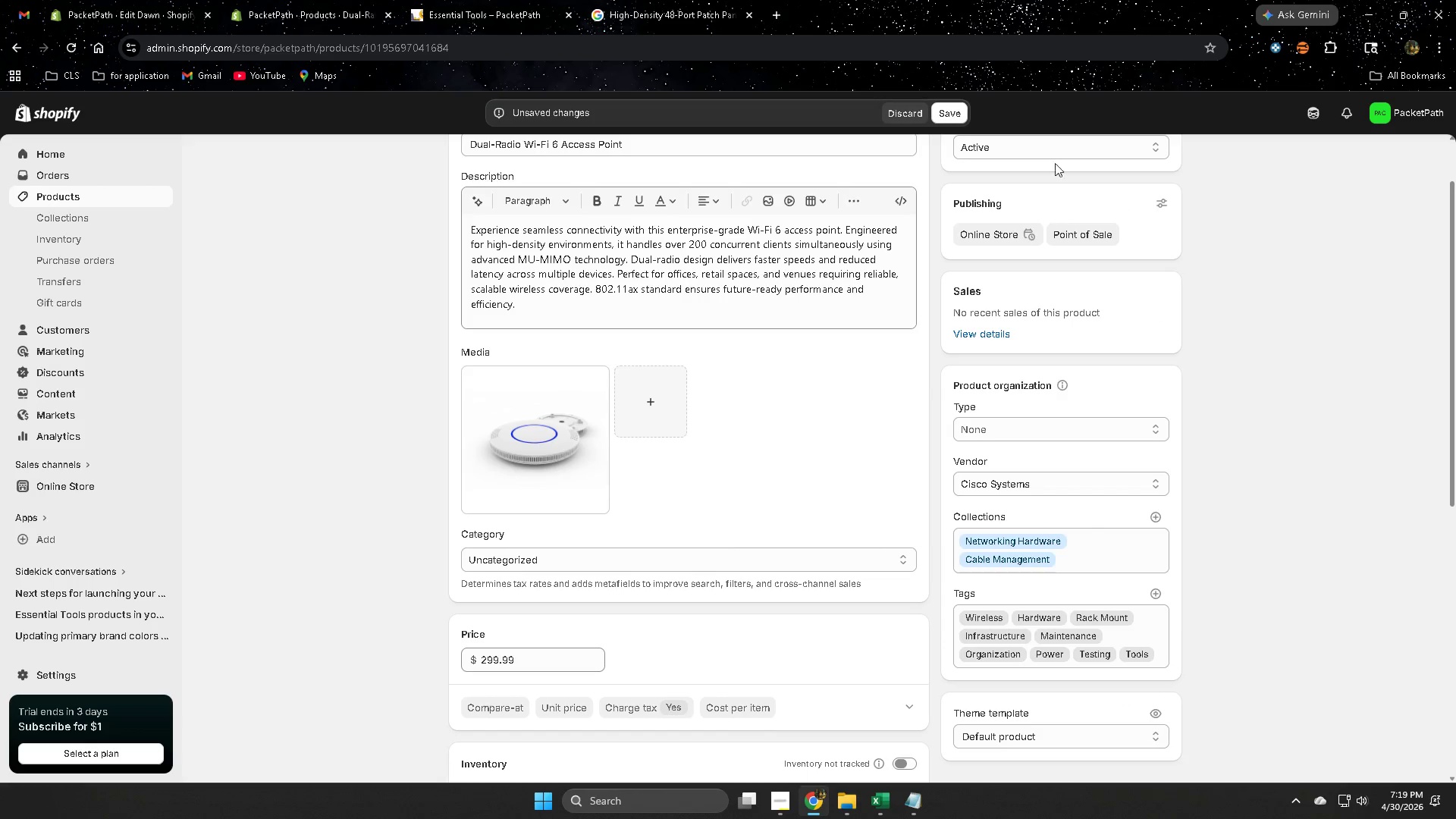 
left_click([958, 121])
 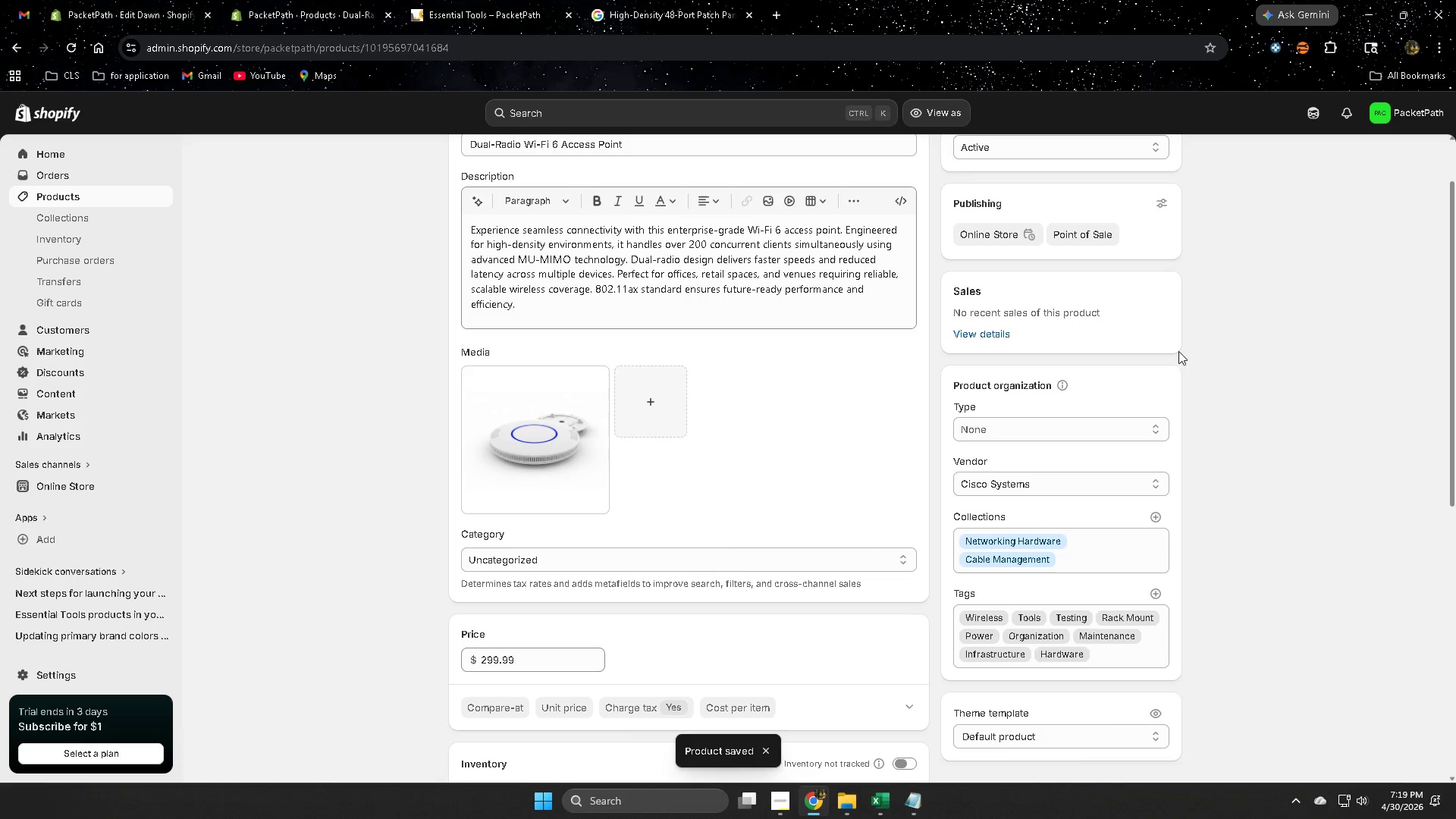 
left_click([77, 196])
 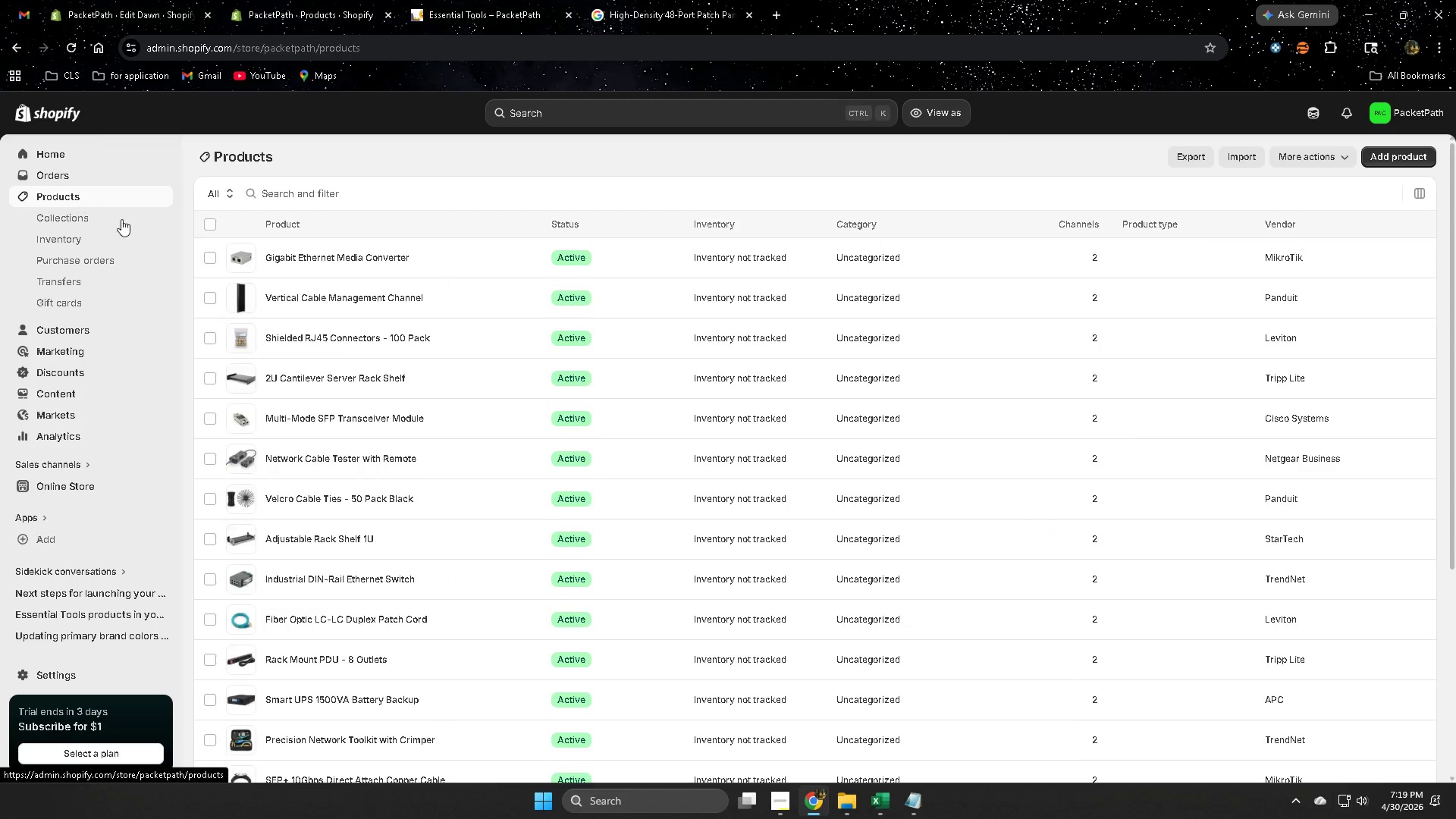 
scroll: coordinate [401, 699], scroll_direction: down, amount: 3.0
 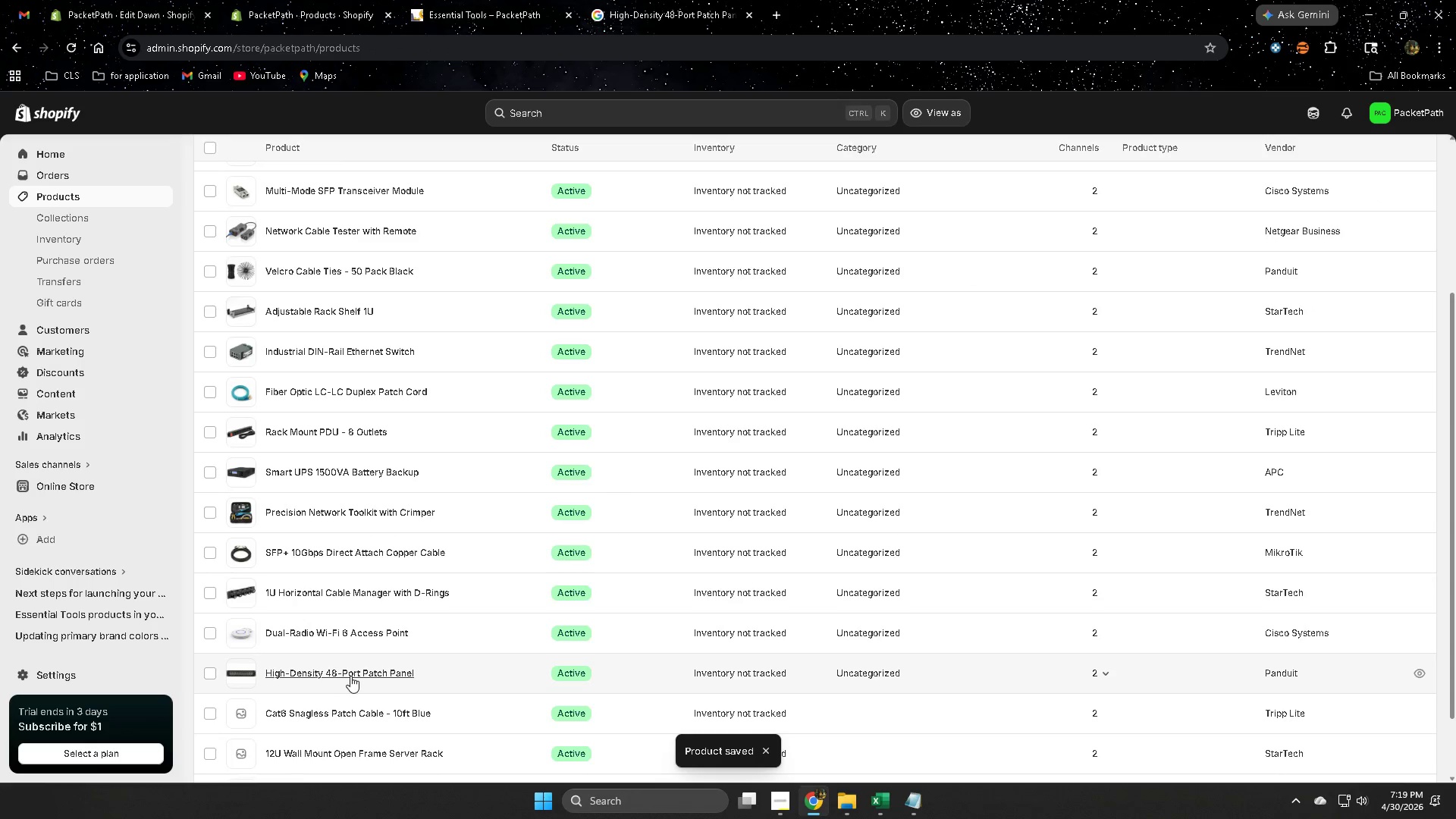 
left_click([350, 674])
 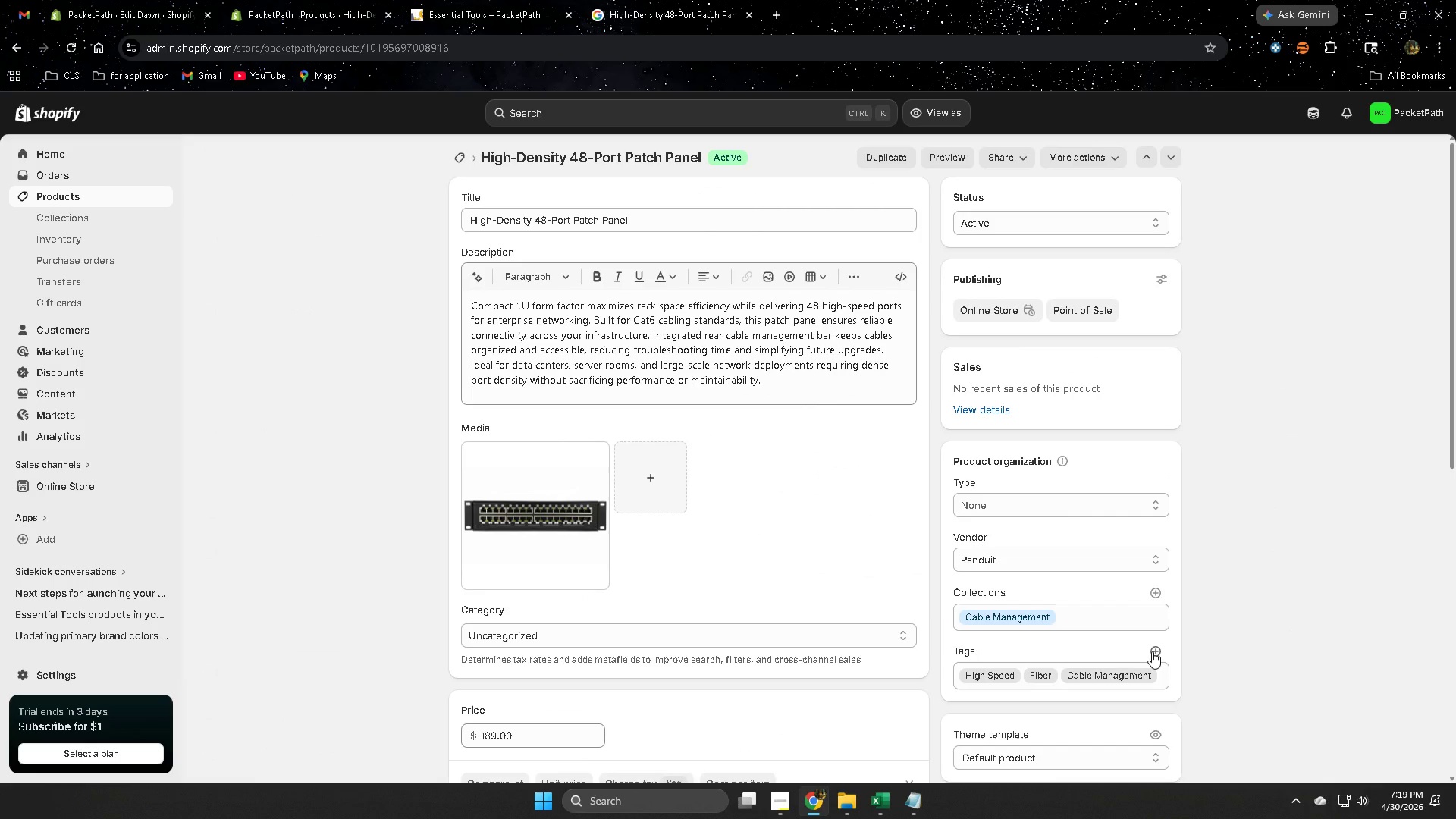 
left_click([1156, 648])
 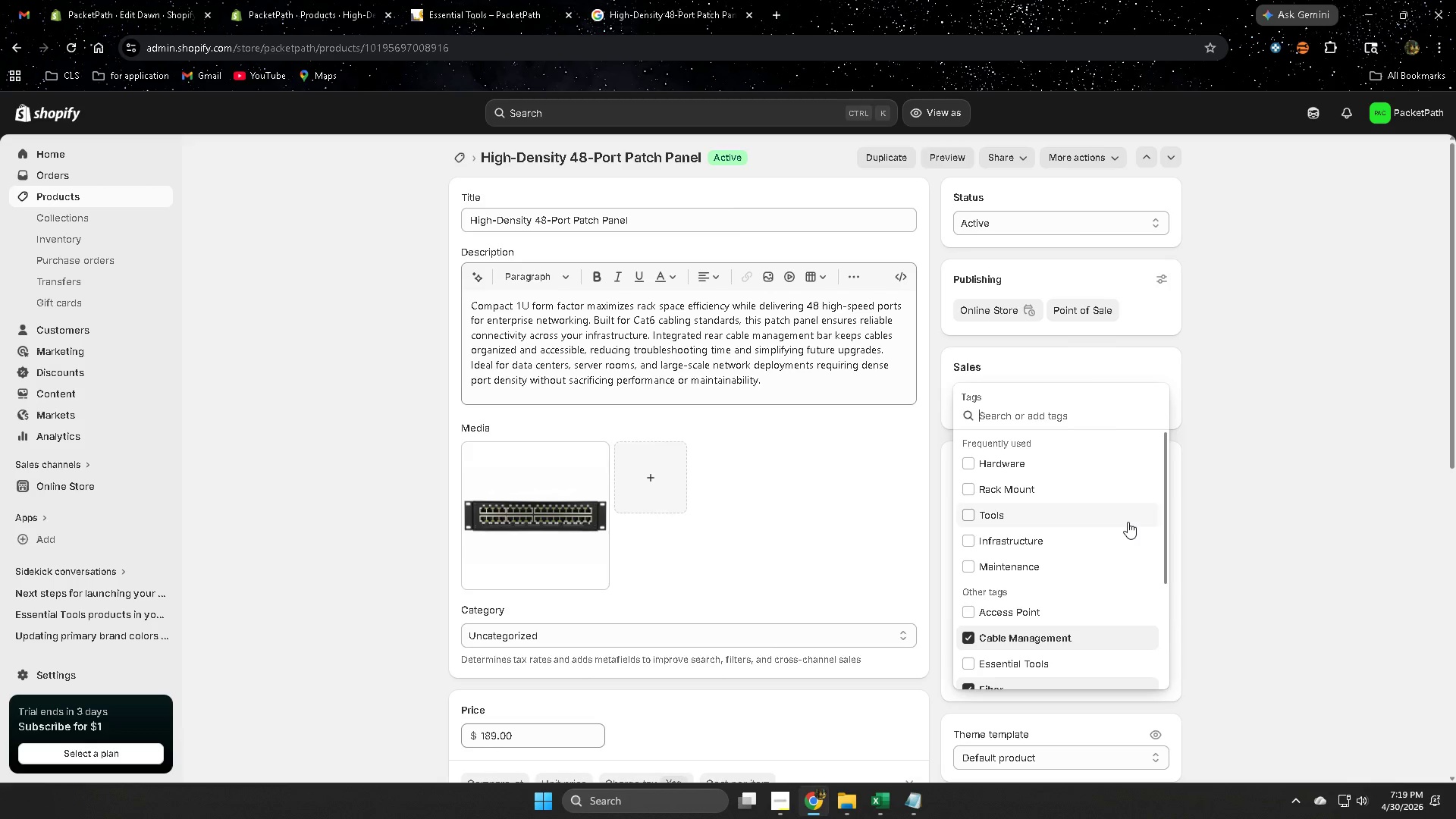 
scroll: coordinate [1087, 632], scroll_direction: down, amount: 3.0
 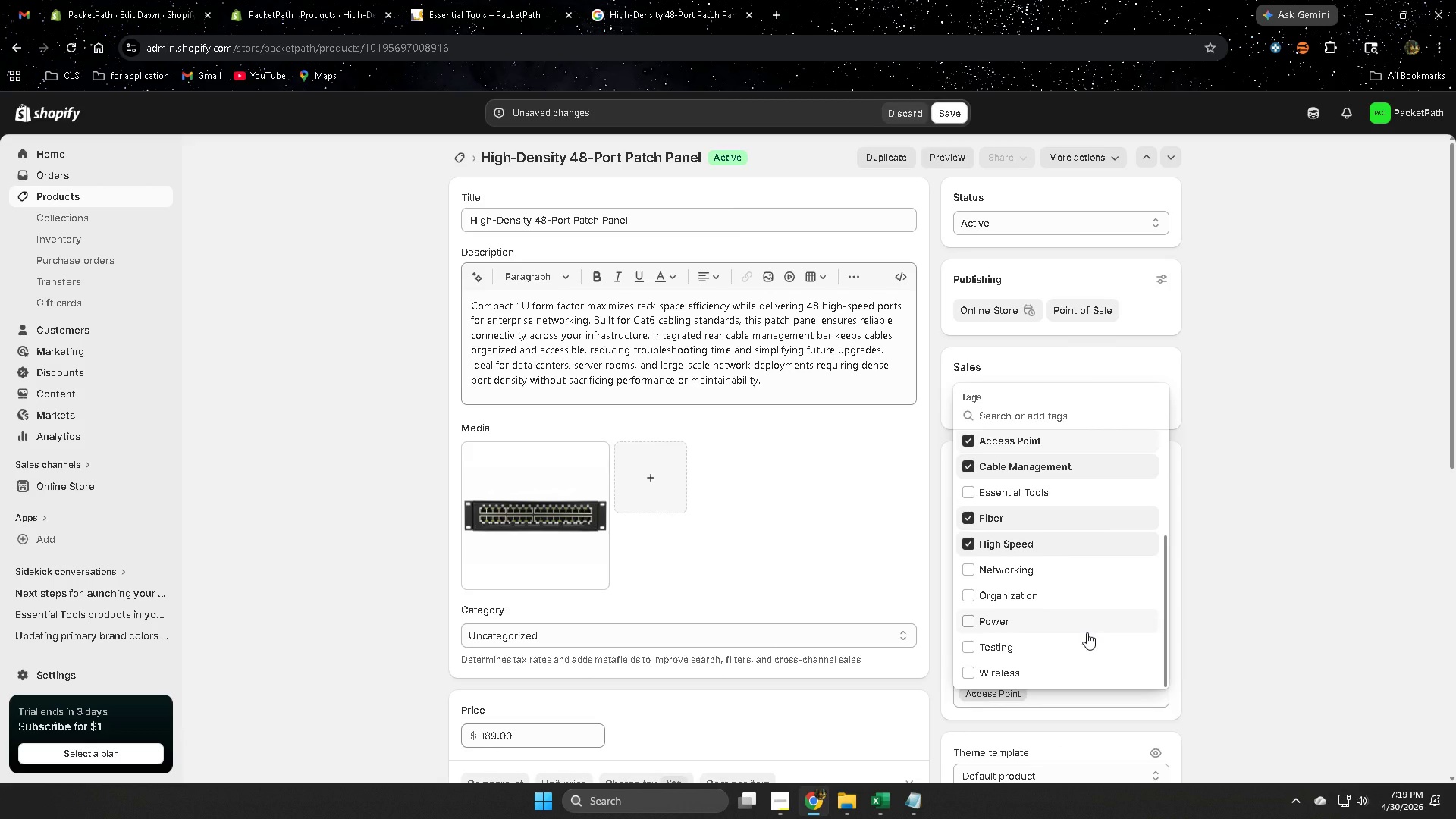 
scroll: coordinate [1084, 626], scroll_direction: up, amount: 2.0
 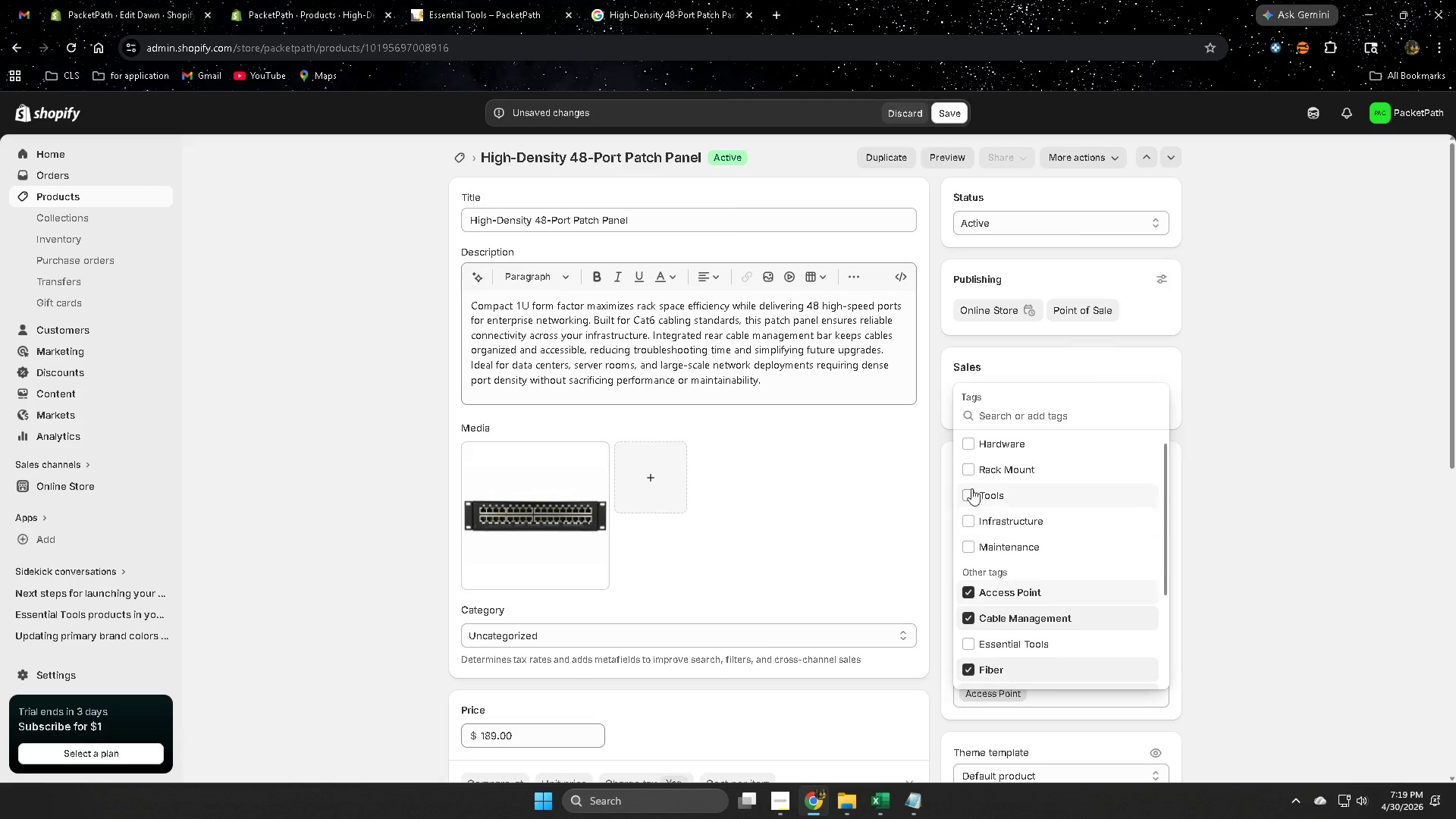 
left_click([1298, 562])
 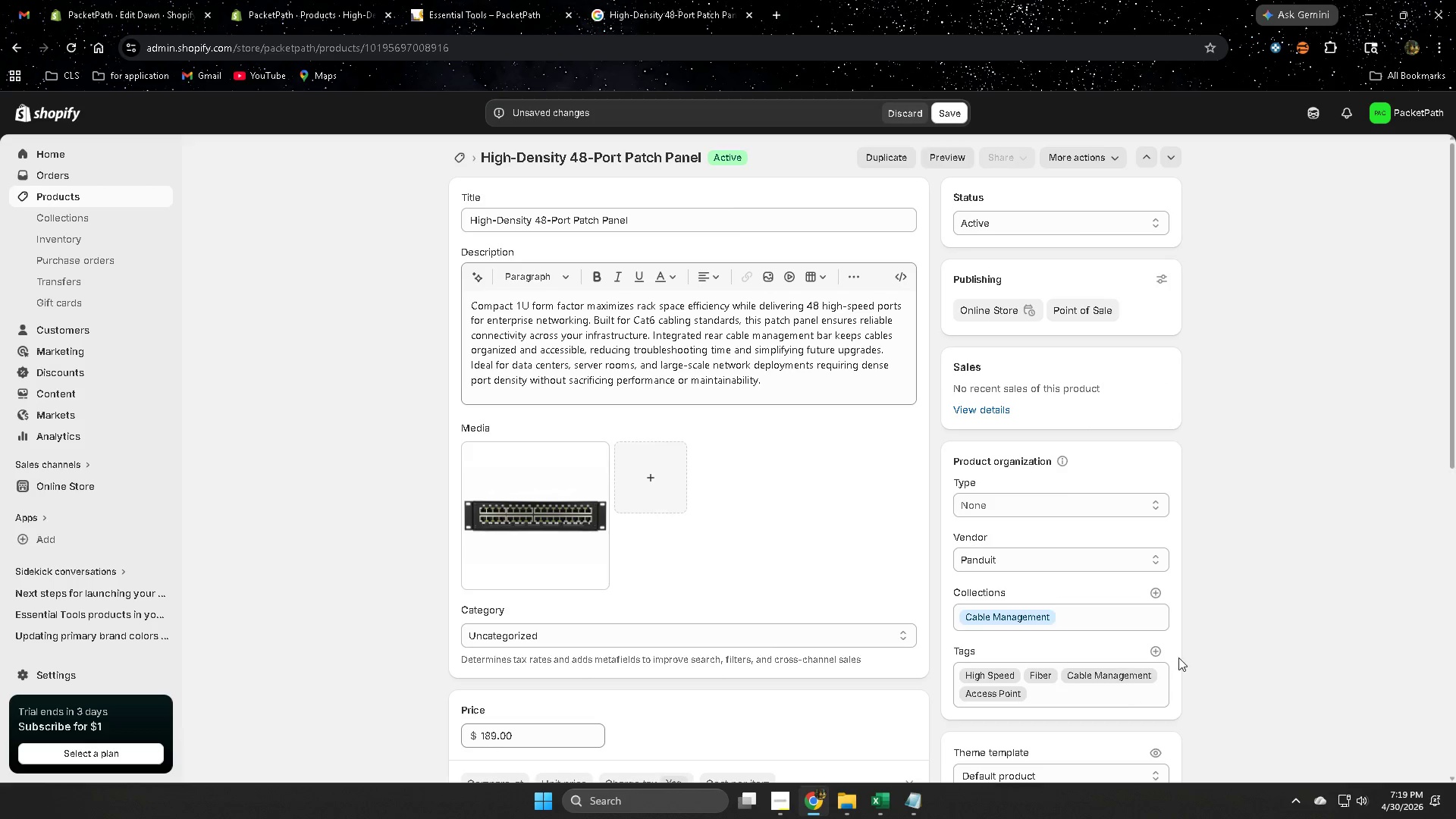 
left_click([1154, 649])
 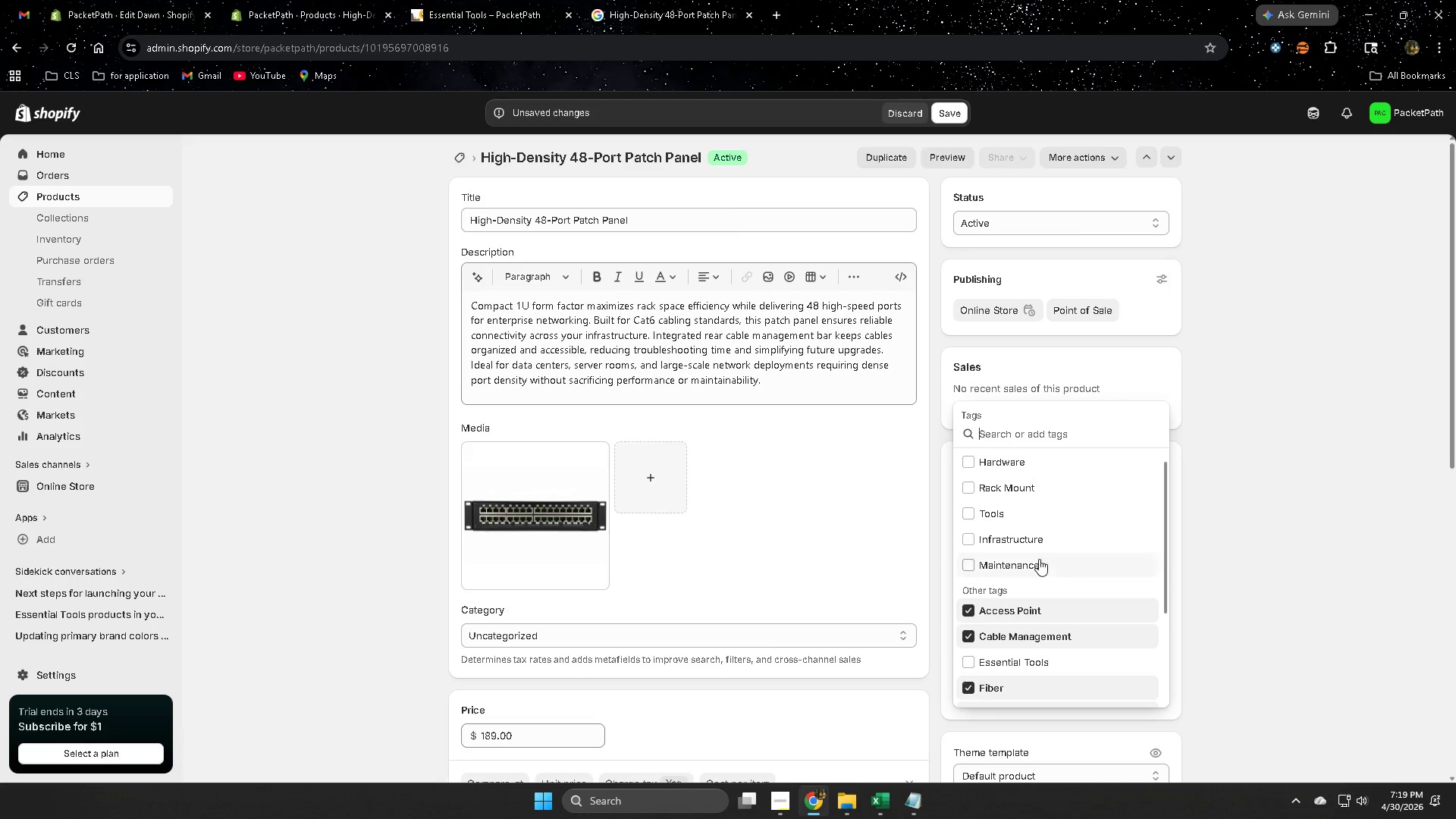 
scroll: coordinate [1040, 554], scroll_direction: down, amount: 1.0
 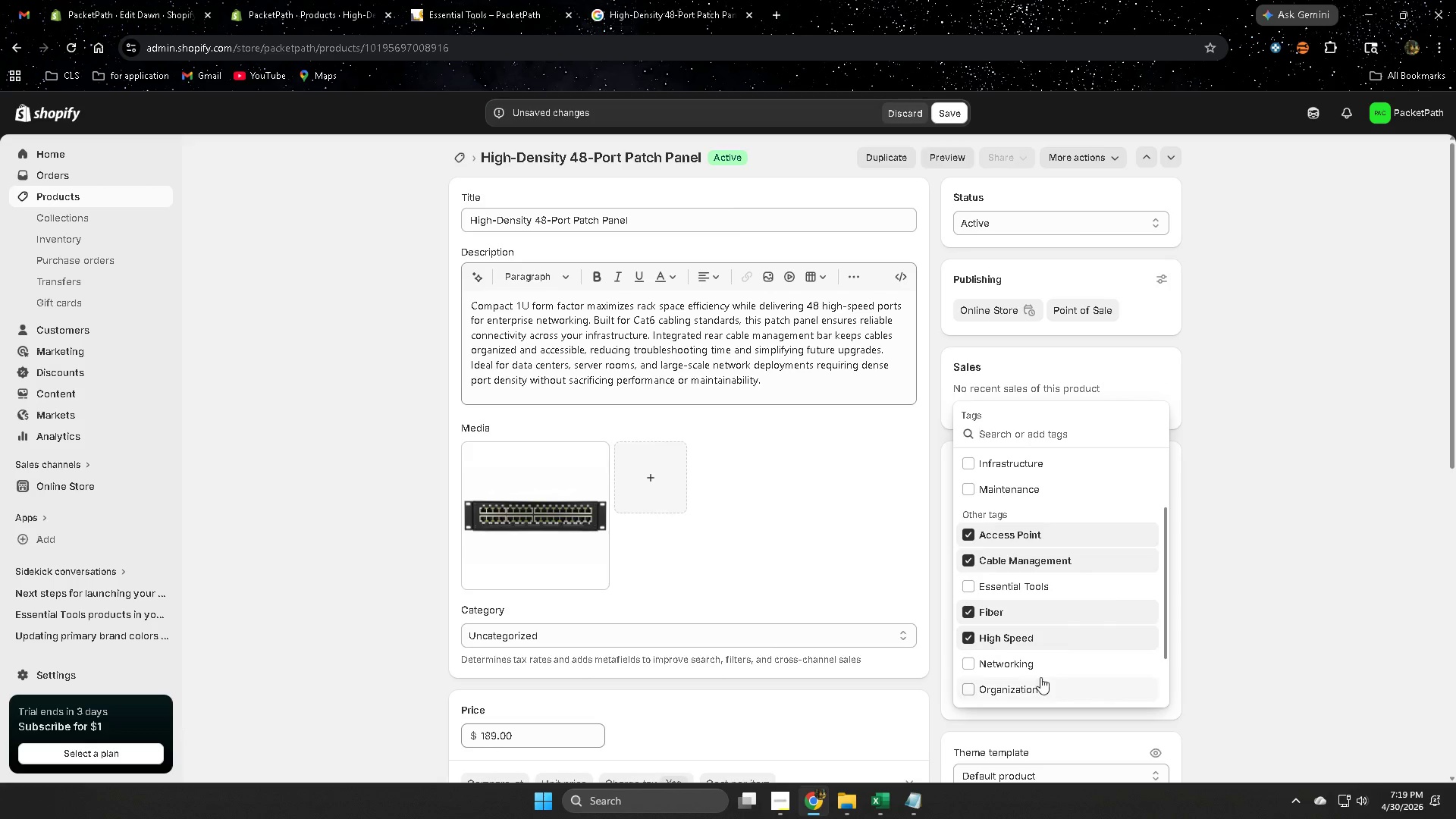 
left_click([968, 662])
 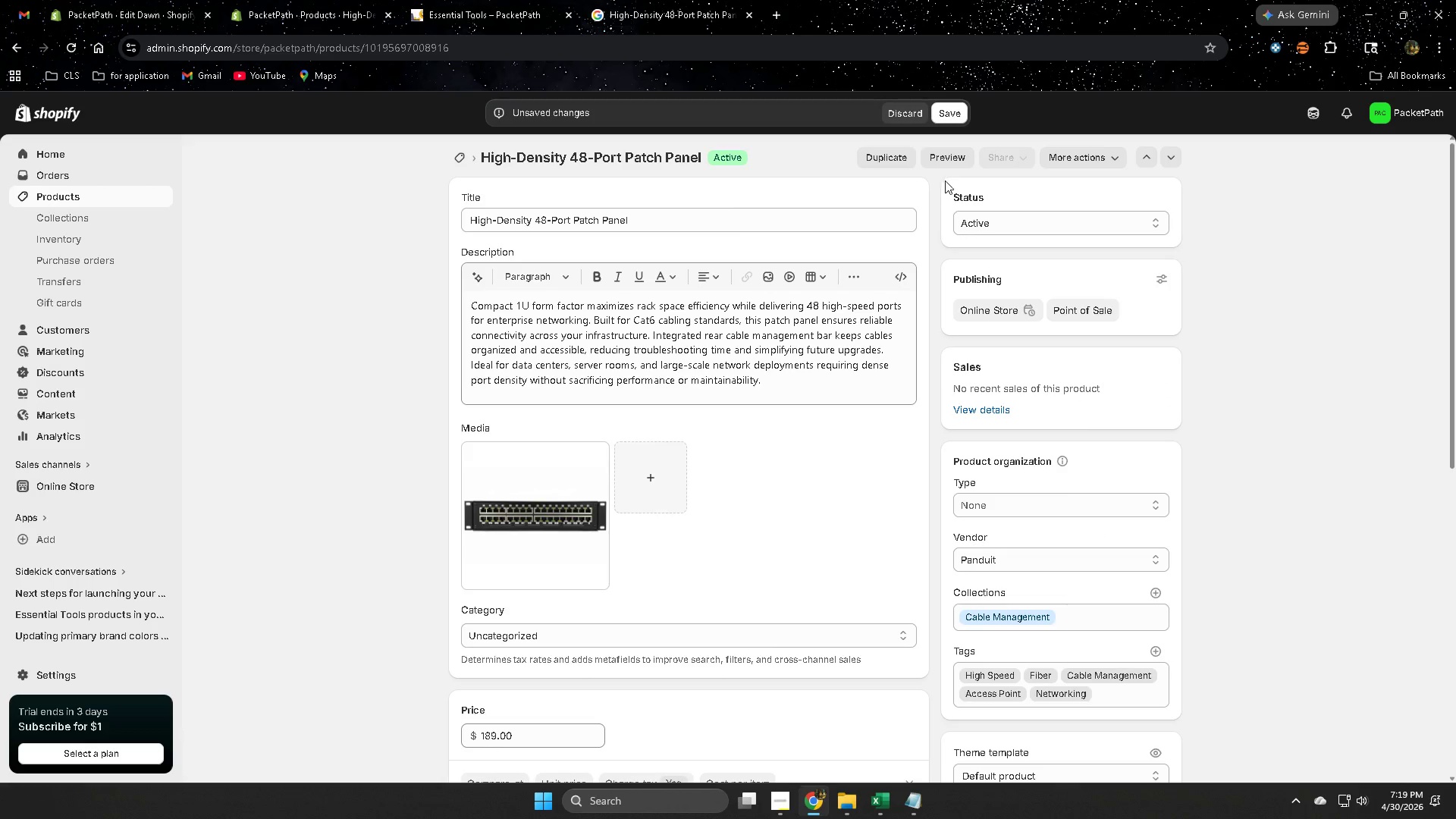 
left_click([954, 123])
 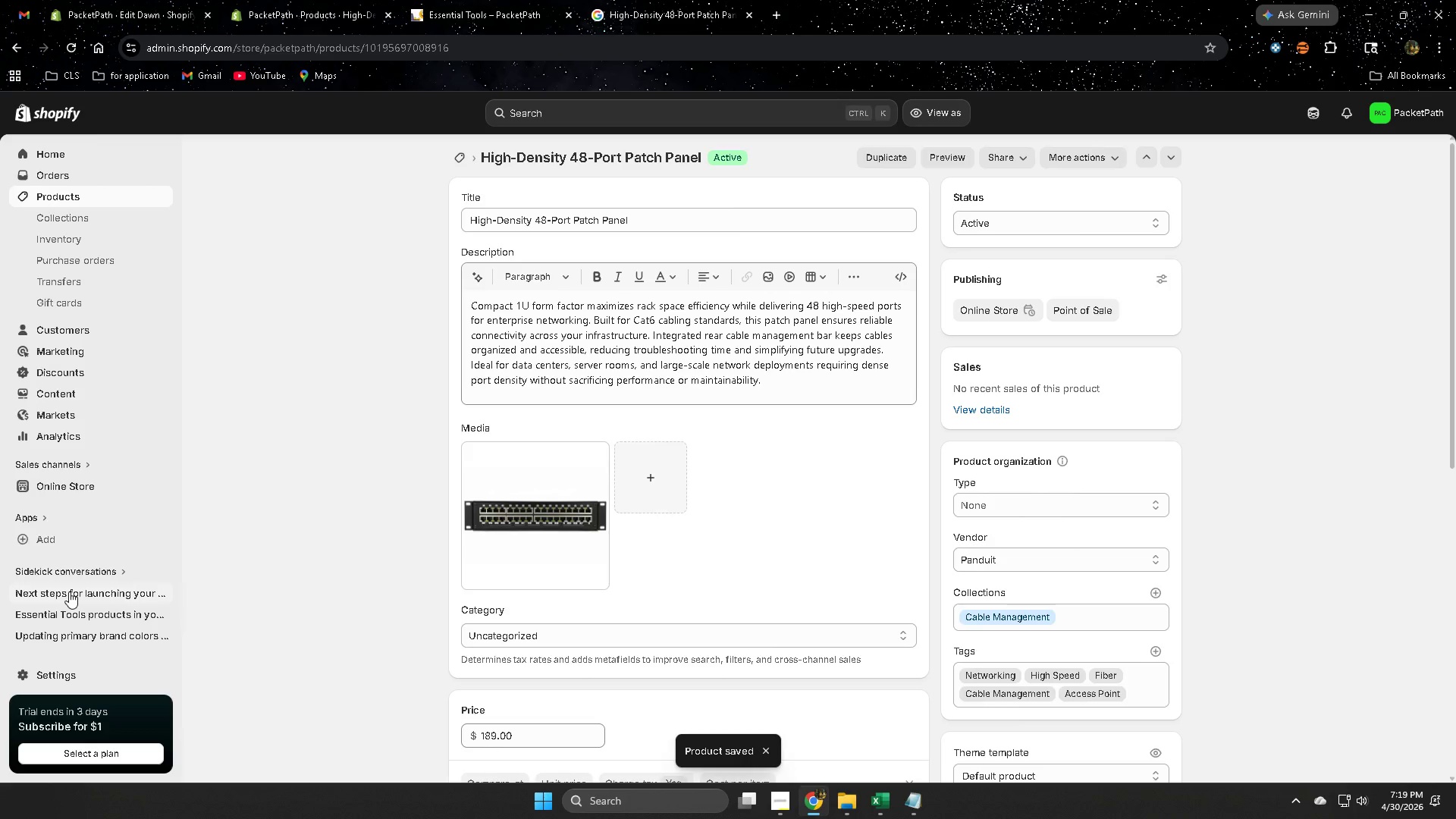 
left_click([60, 189])
 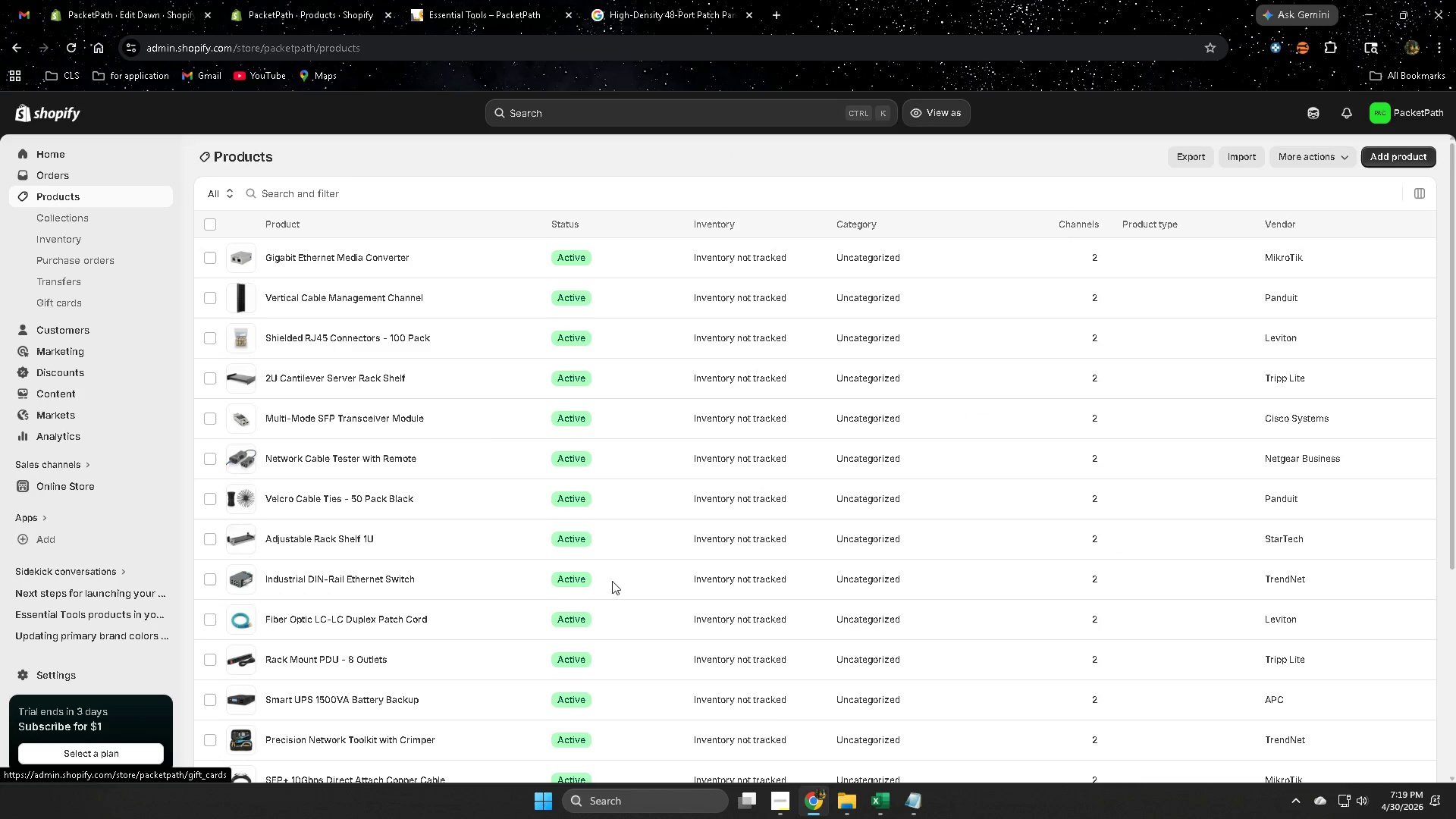 
scroll: coordinate [503, 655], scroll_direction: down, amount: 2.0
 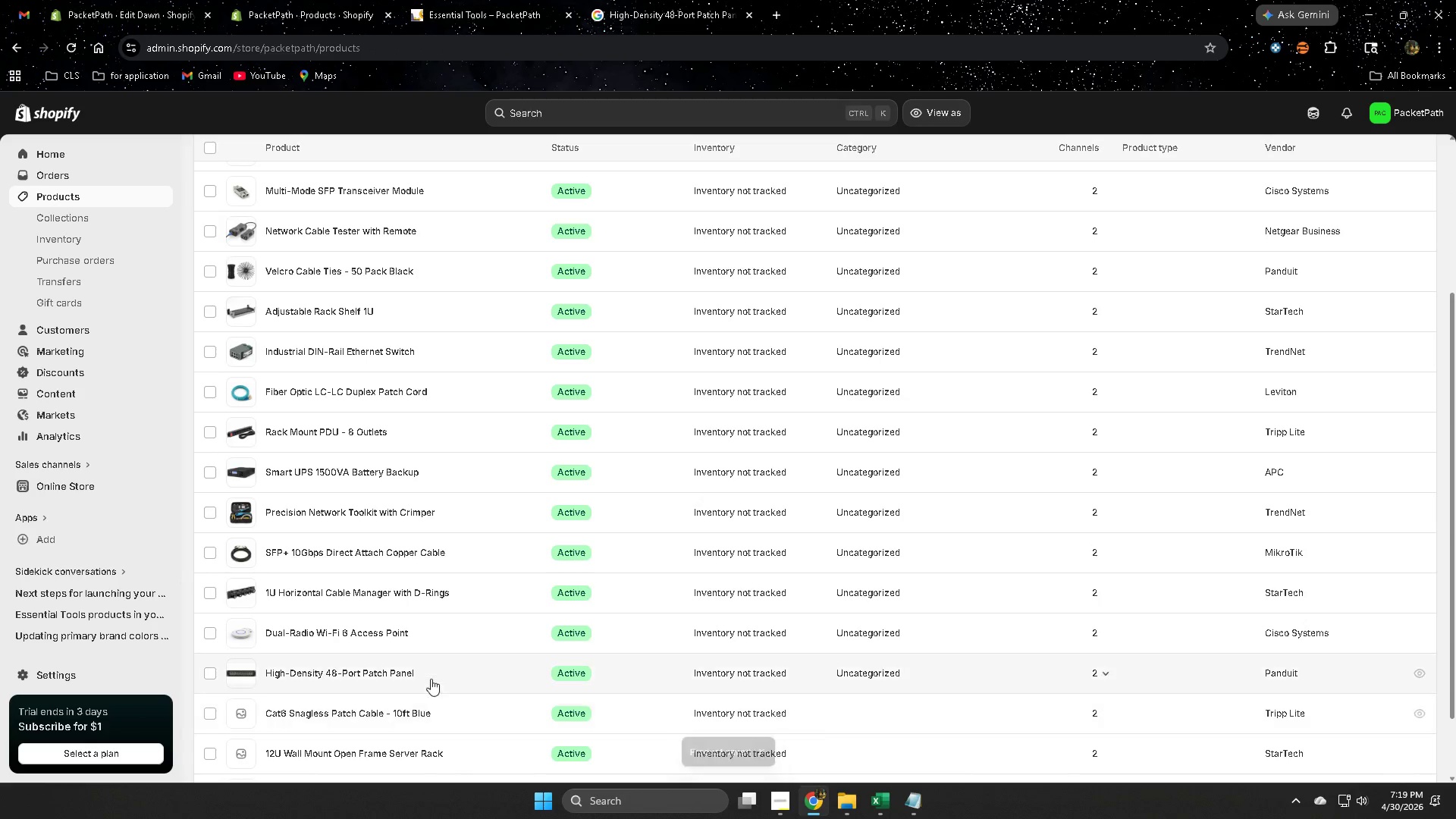 
left_click([436, 639])
 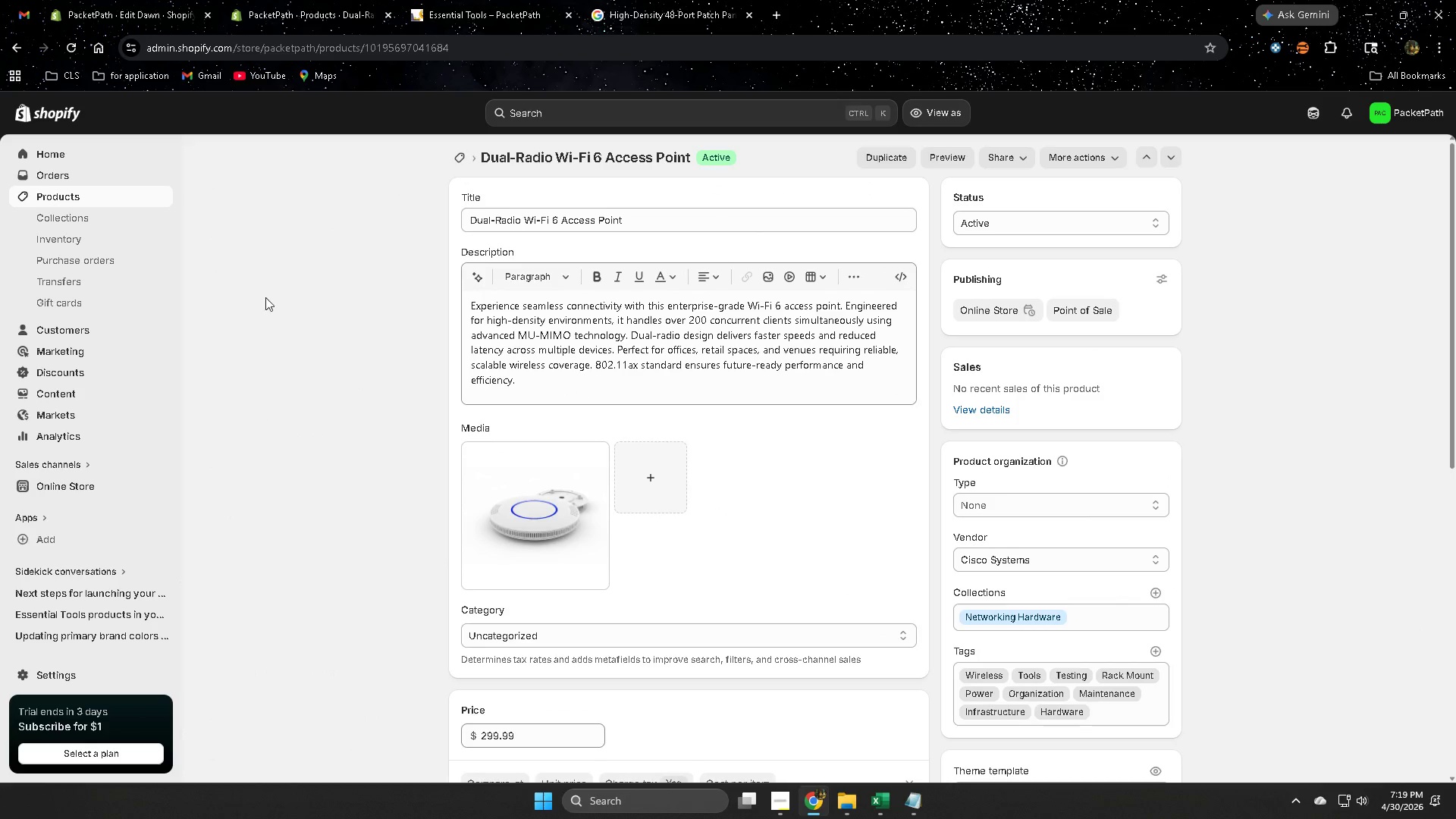 
left_click([110, 198])
 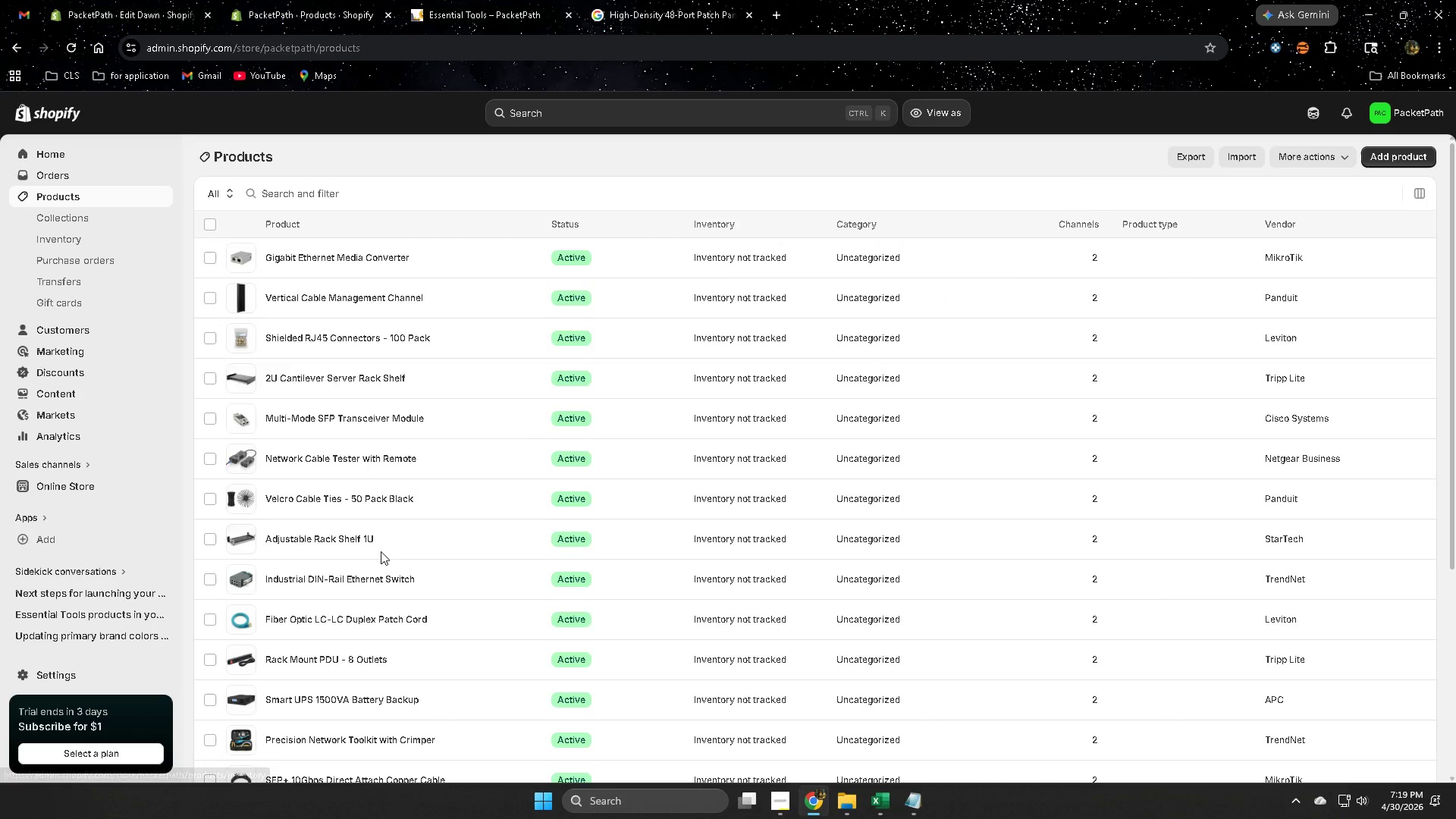 
scroll: coordinate [474, 548], scroll_direction: down, amount: 4.0
 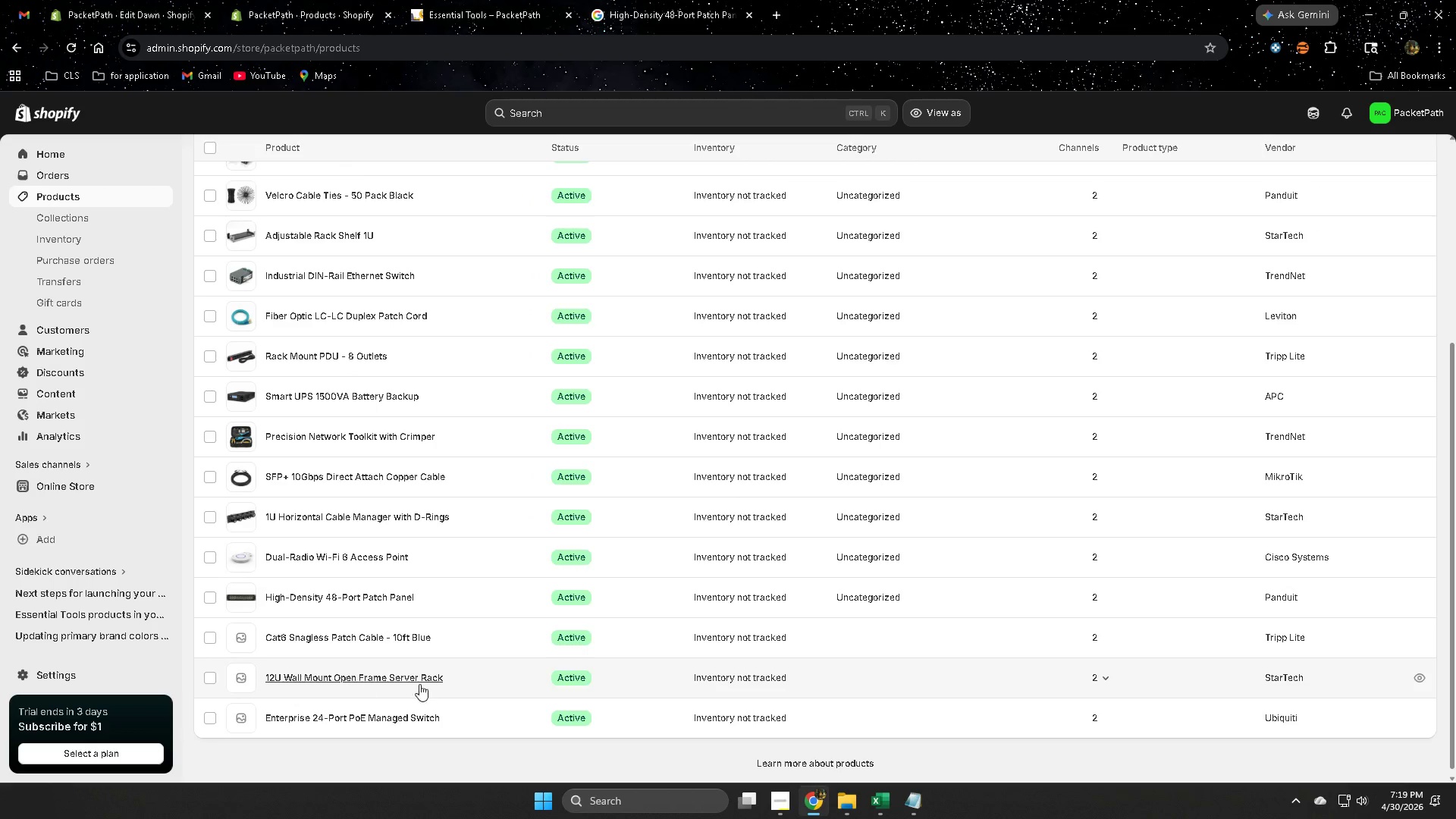 
left_click([489, 679])
 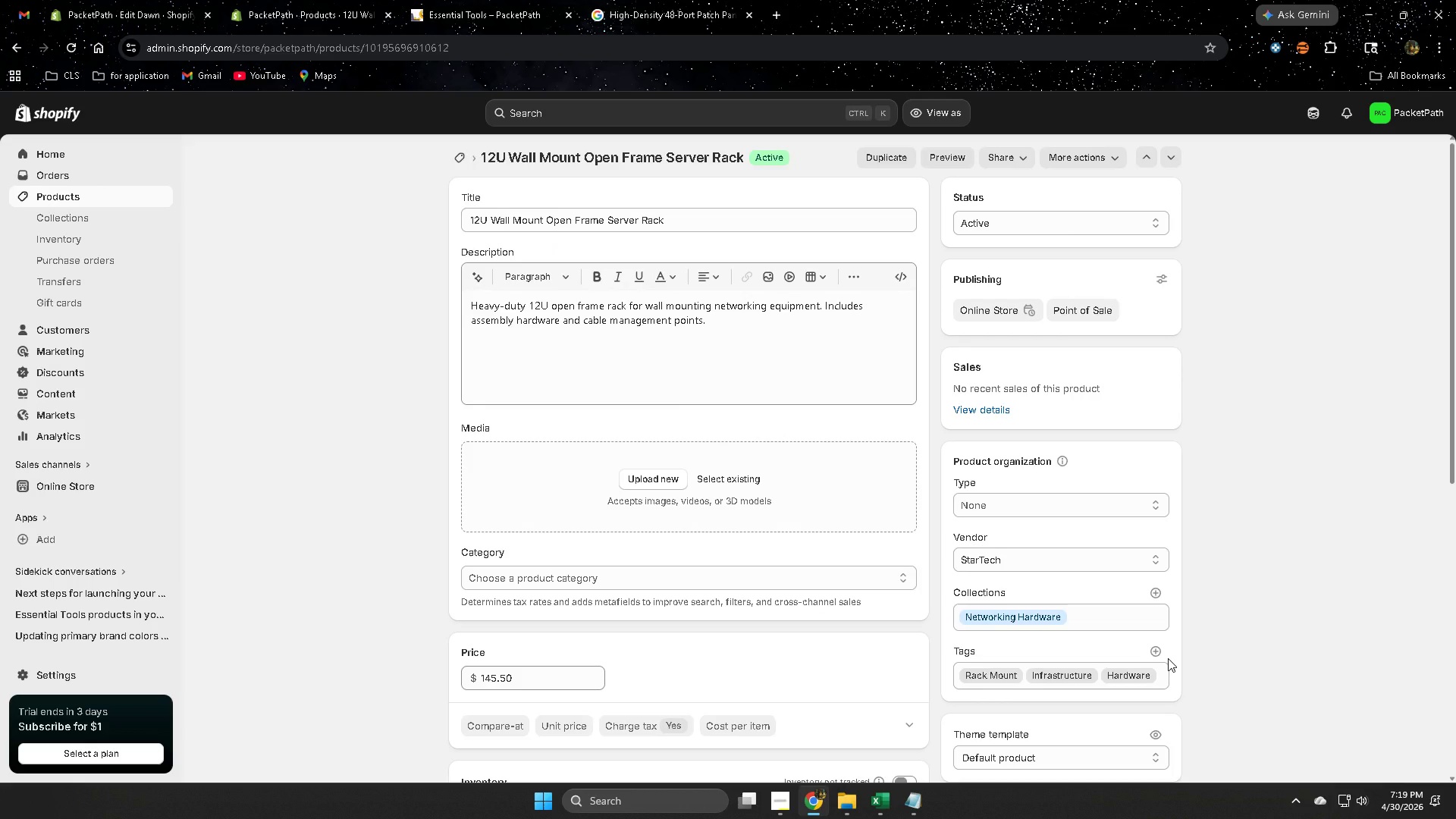 
wait(5.47)
 